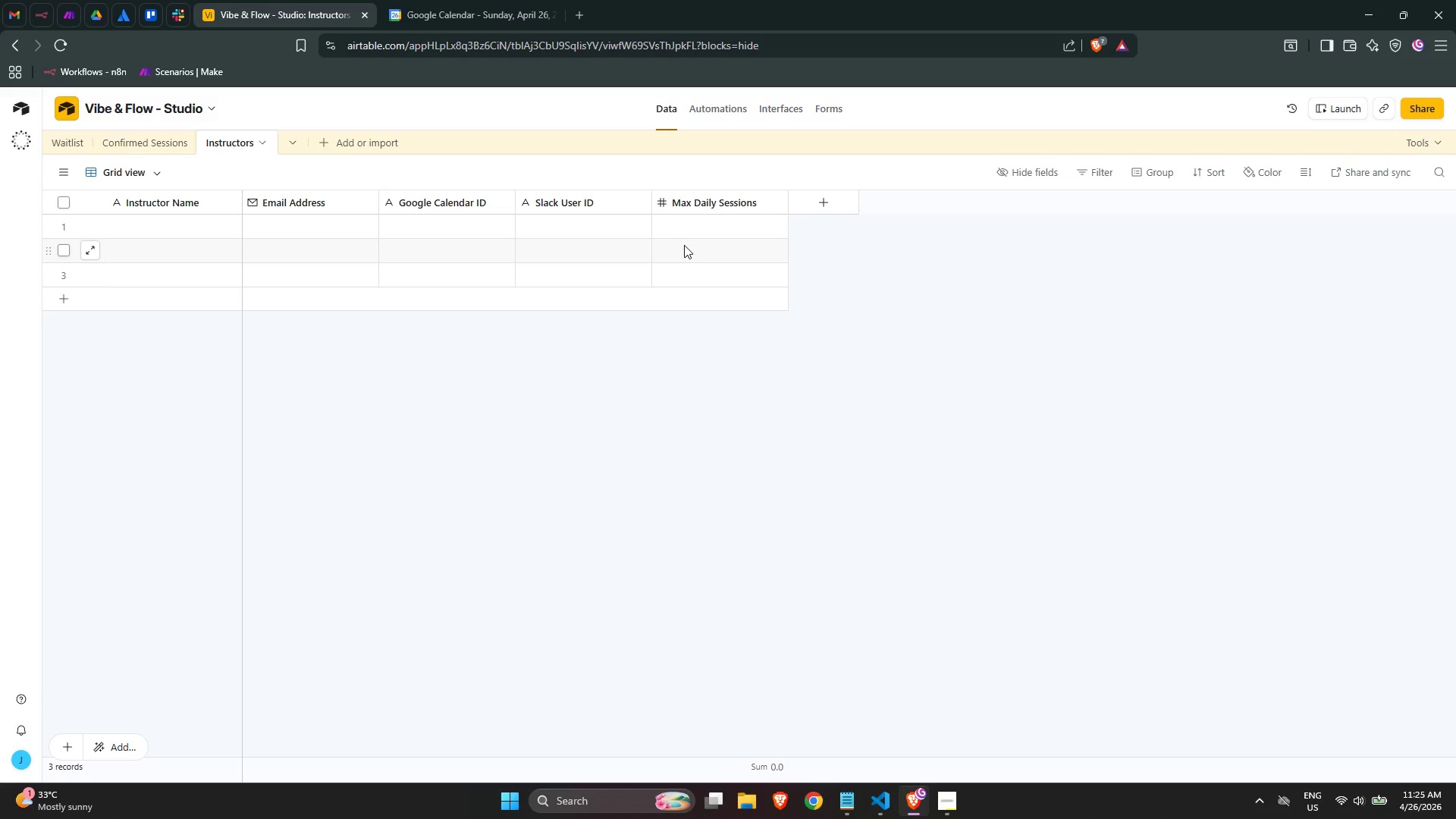 
left_click([150, 228])
 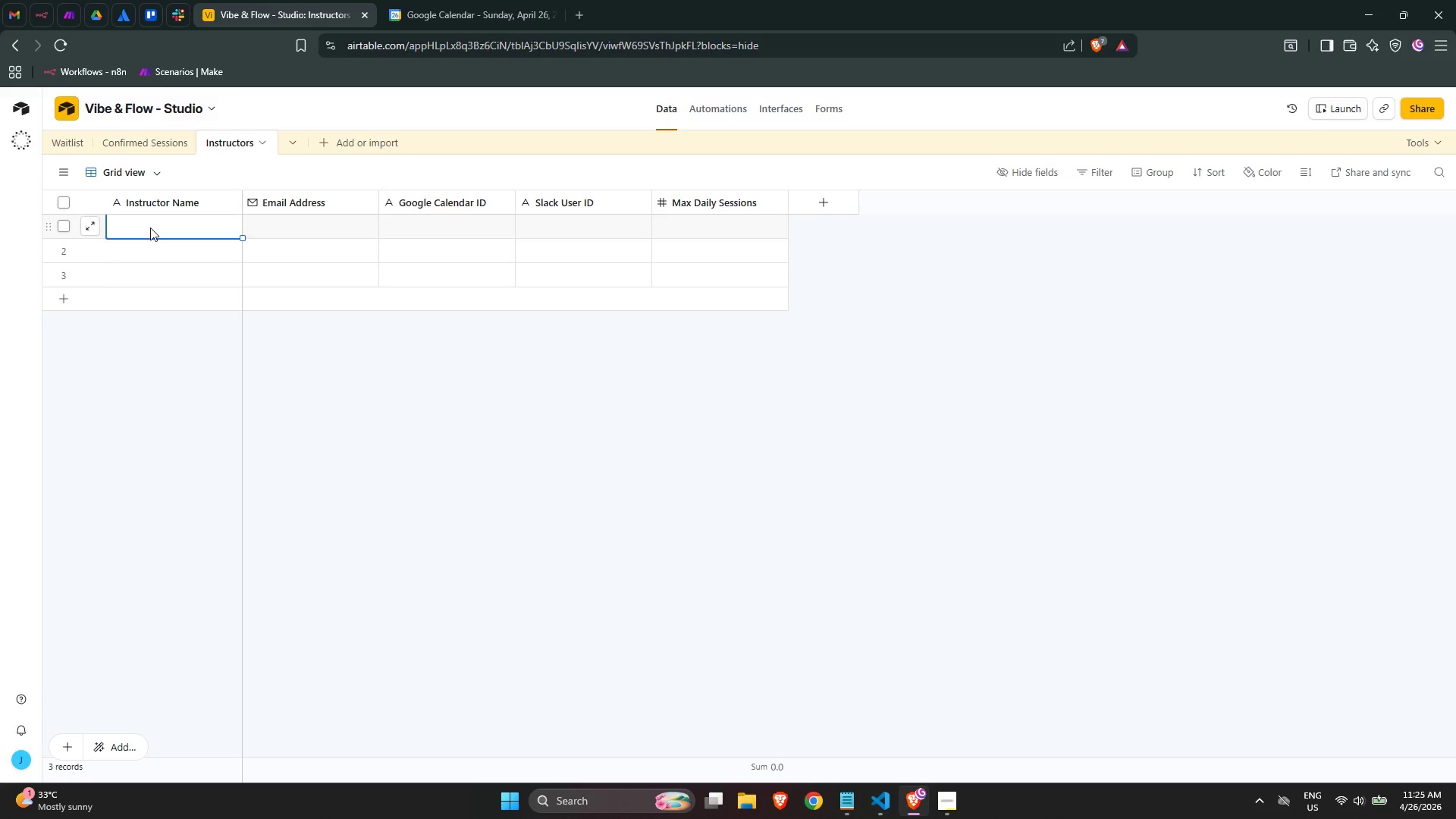 
wait(6.88)
 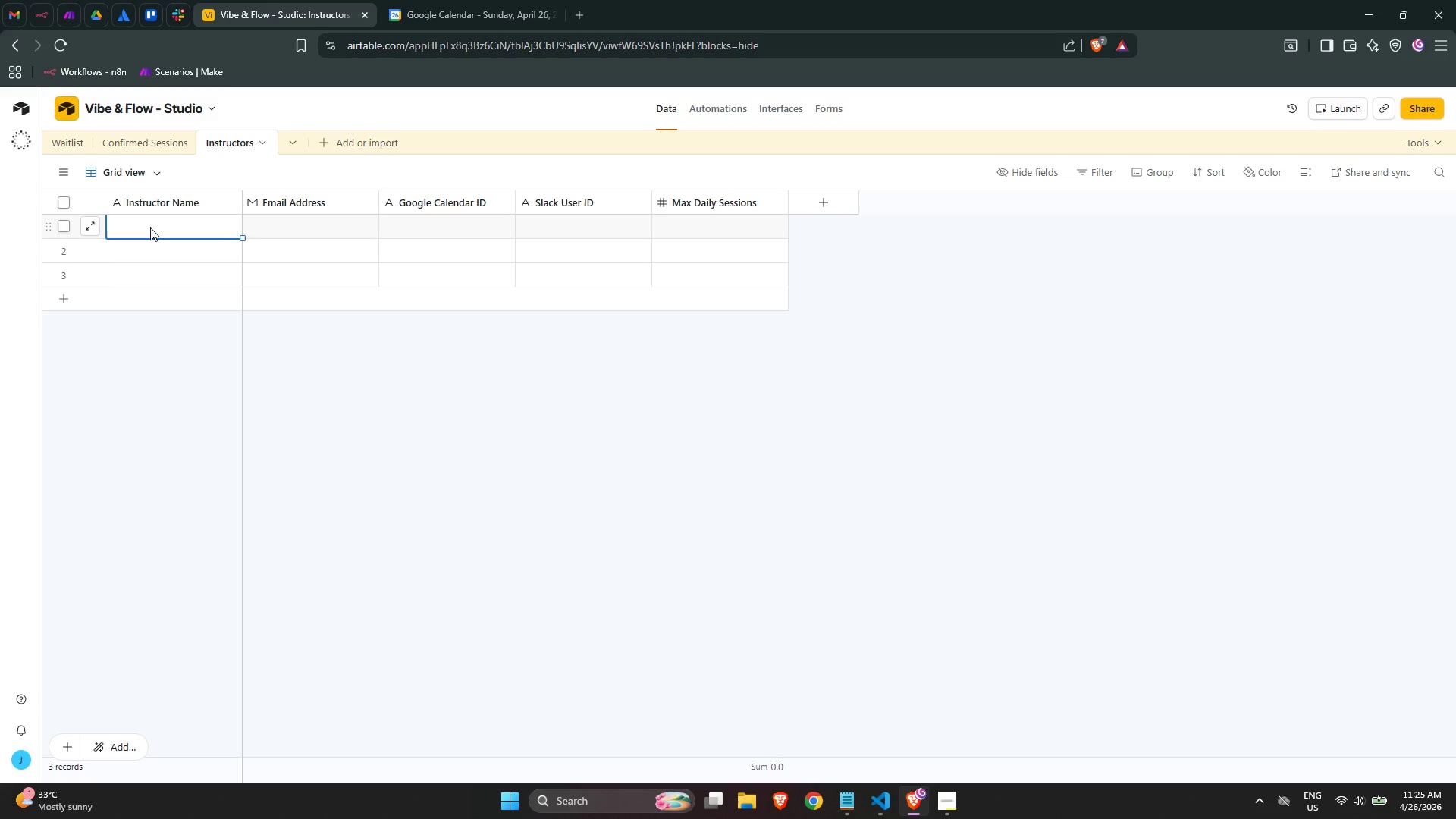 
left_click([156, 231])
 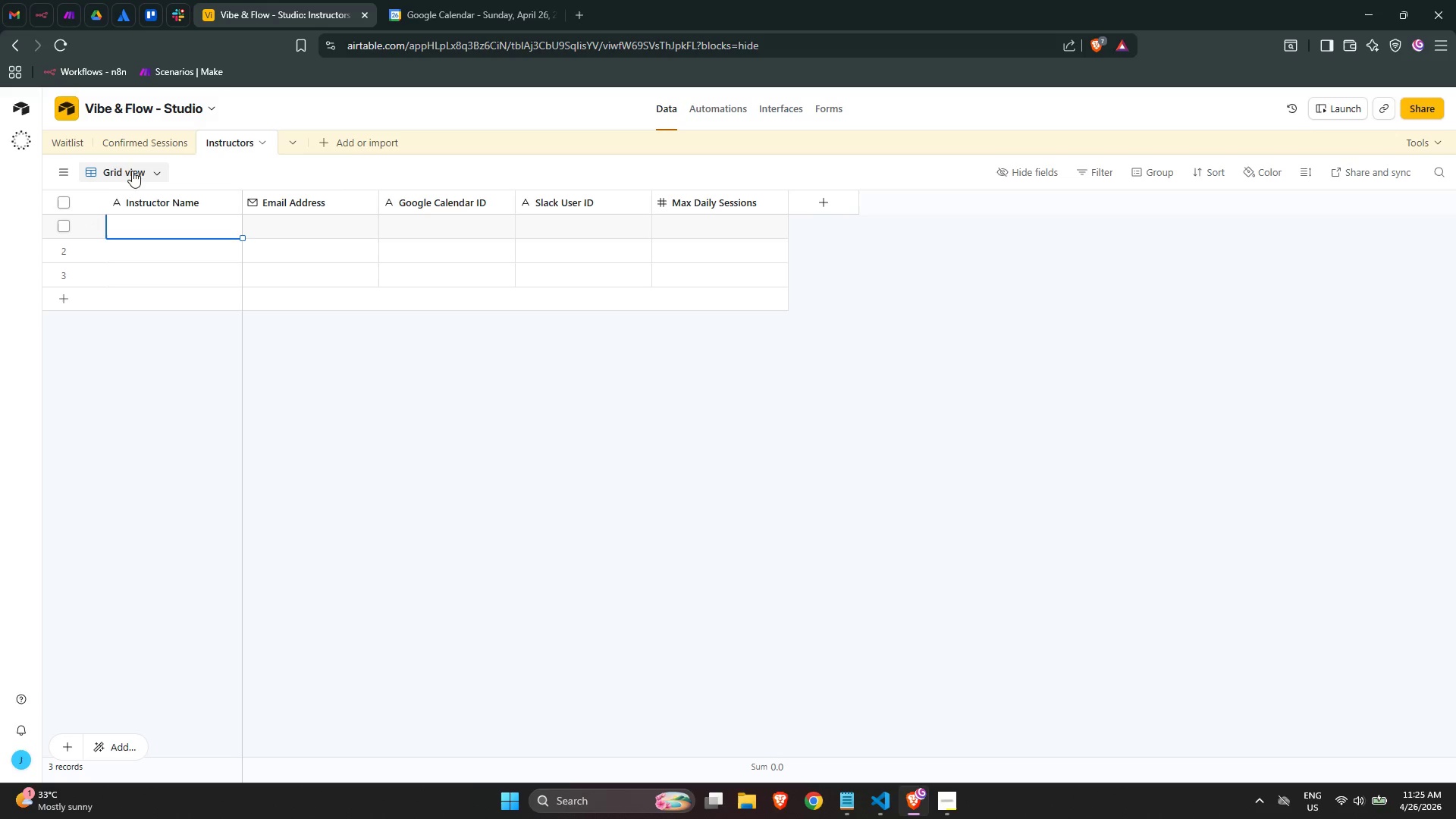 
left_click([54, 144])
 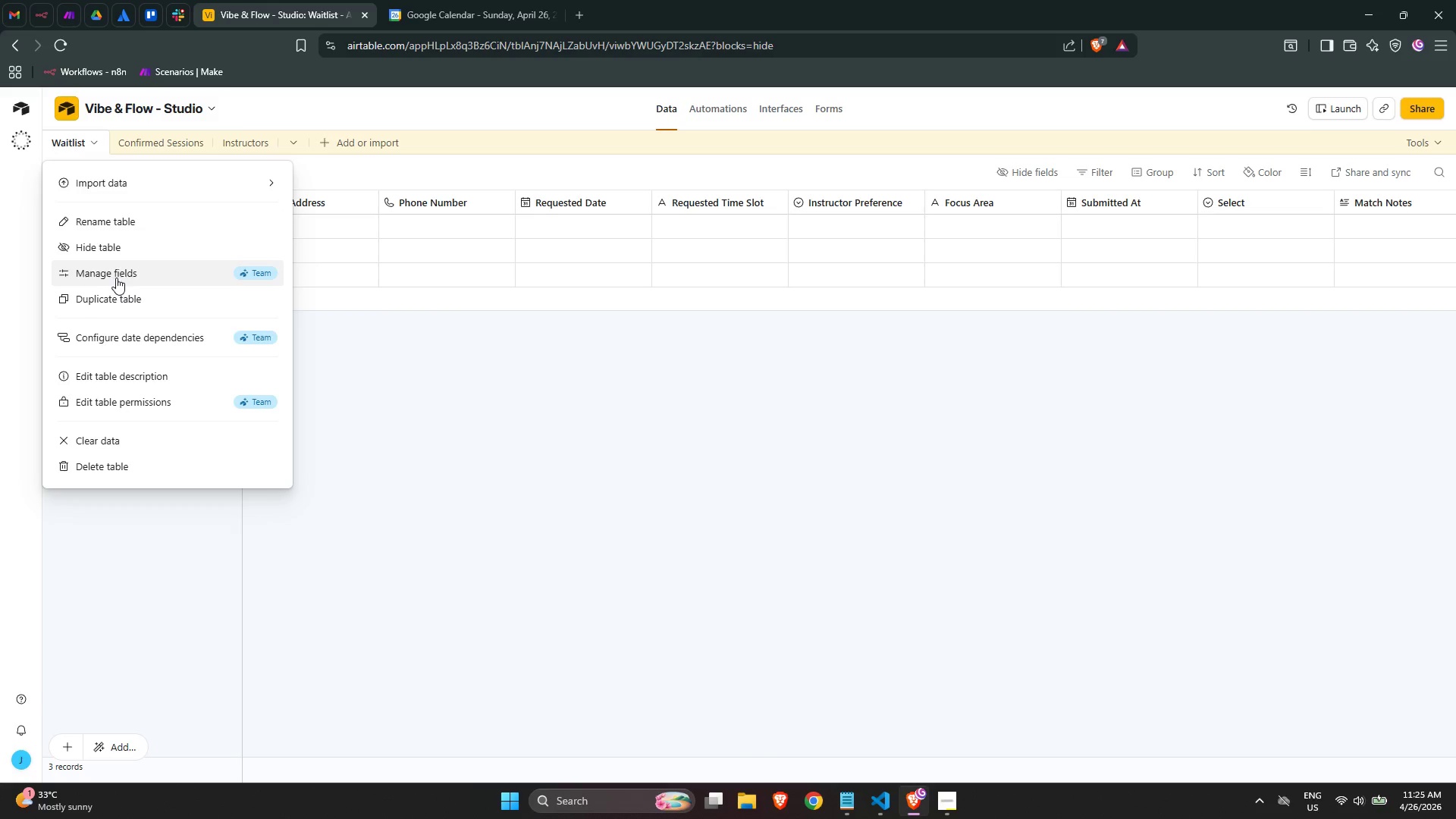 
wait(5.05)
 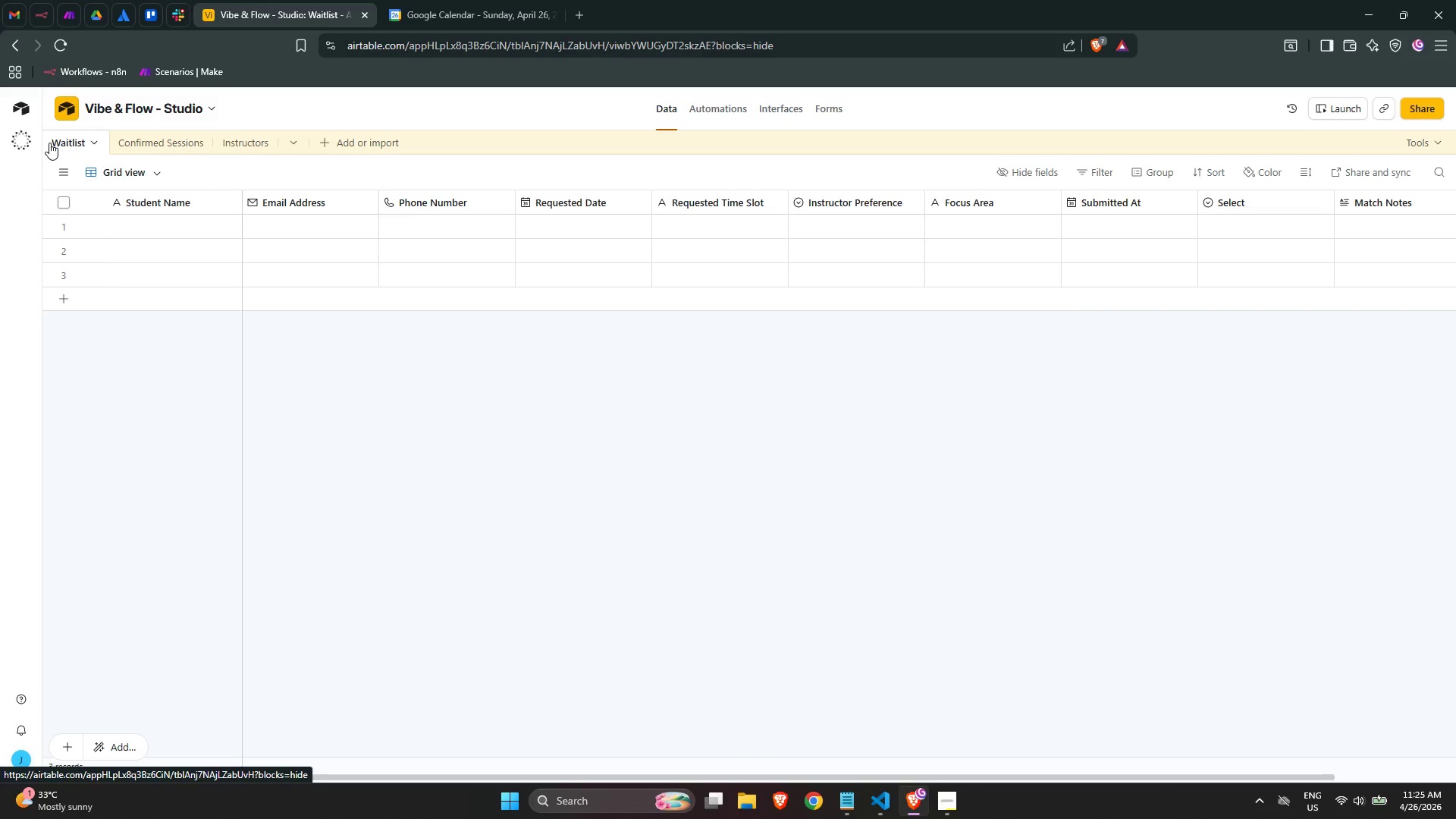 
left_click([916, 532])
 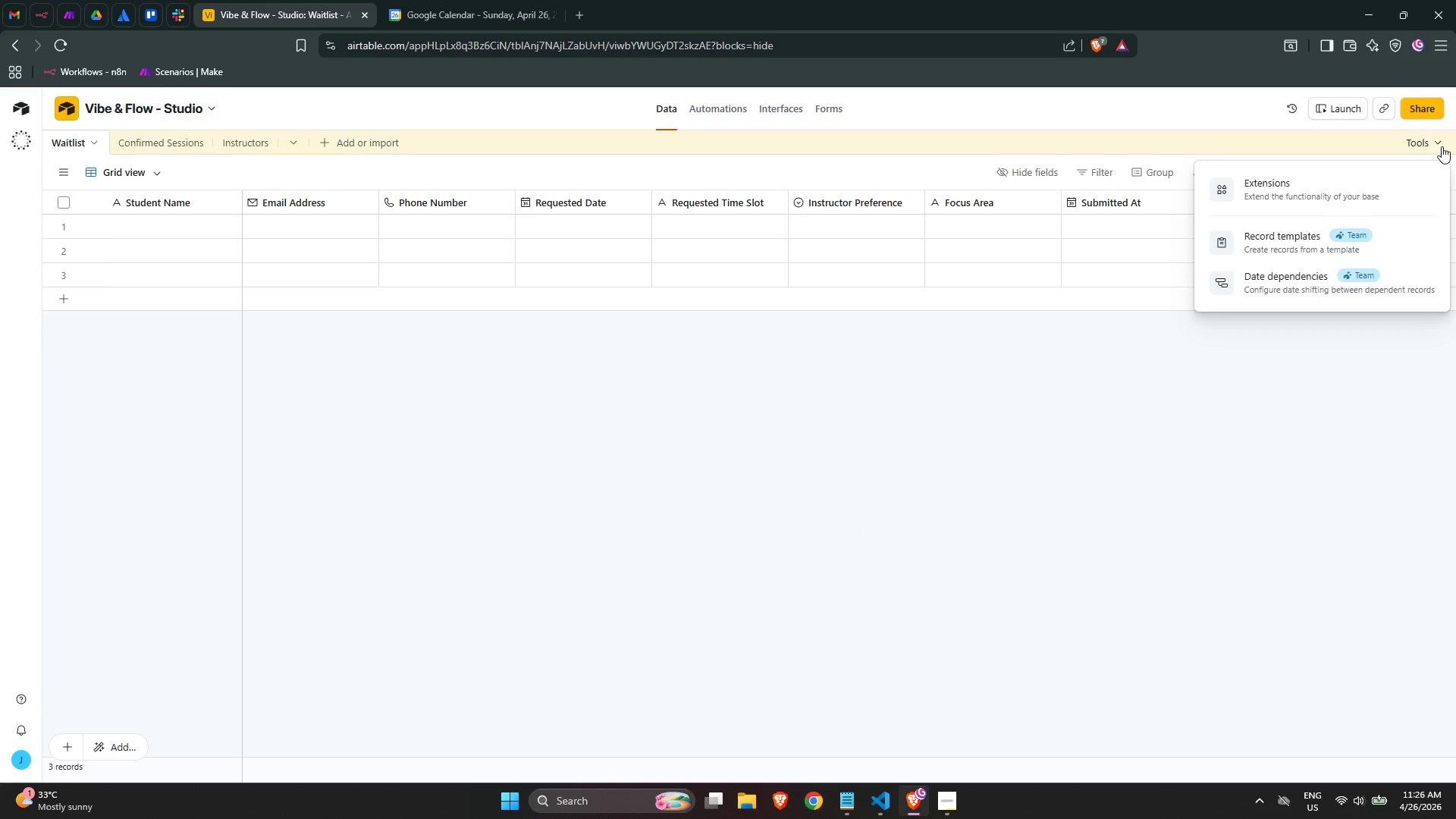 
wait(13.05)
 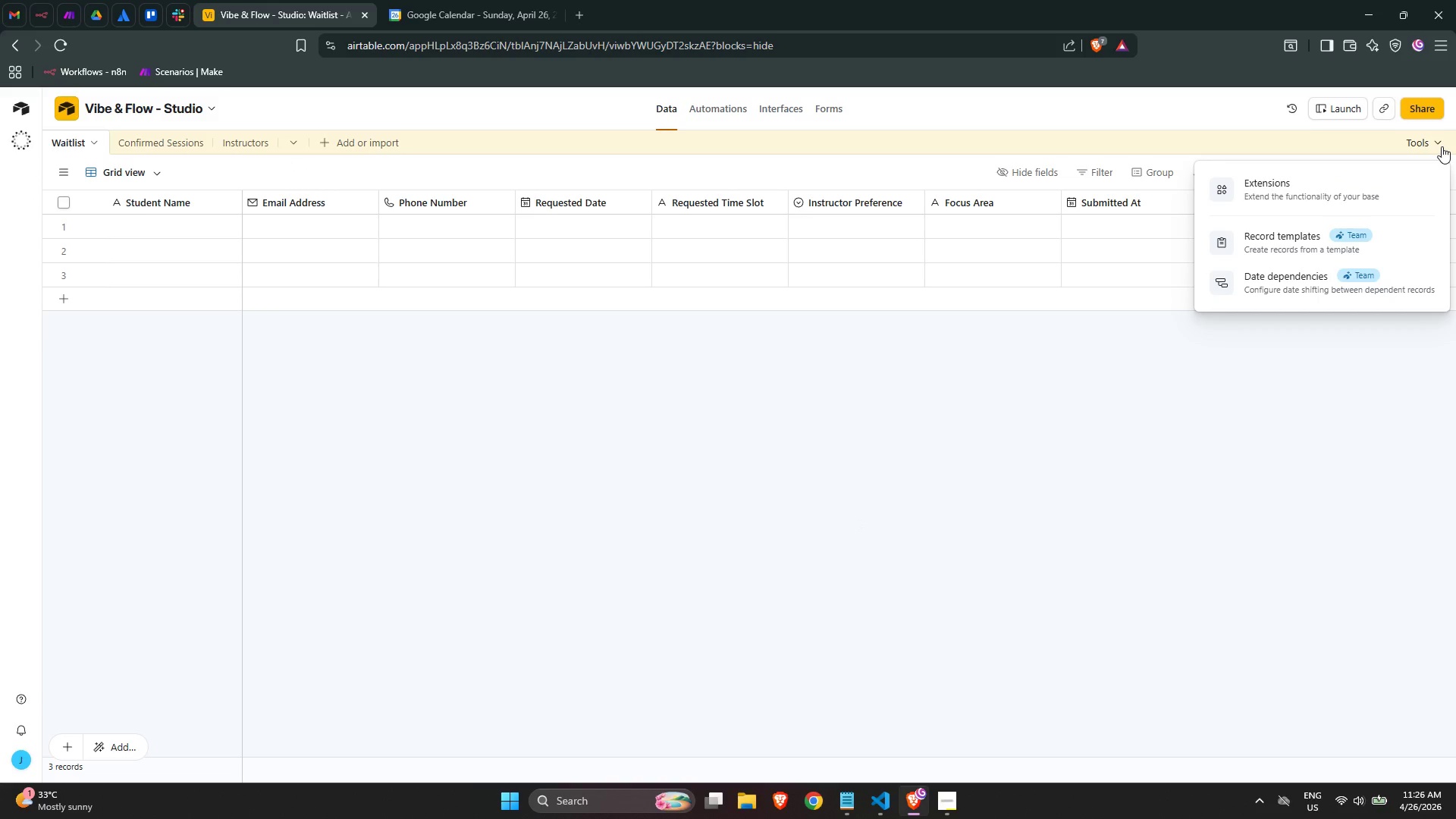 
mouse_move([84, 177])
 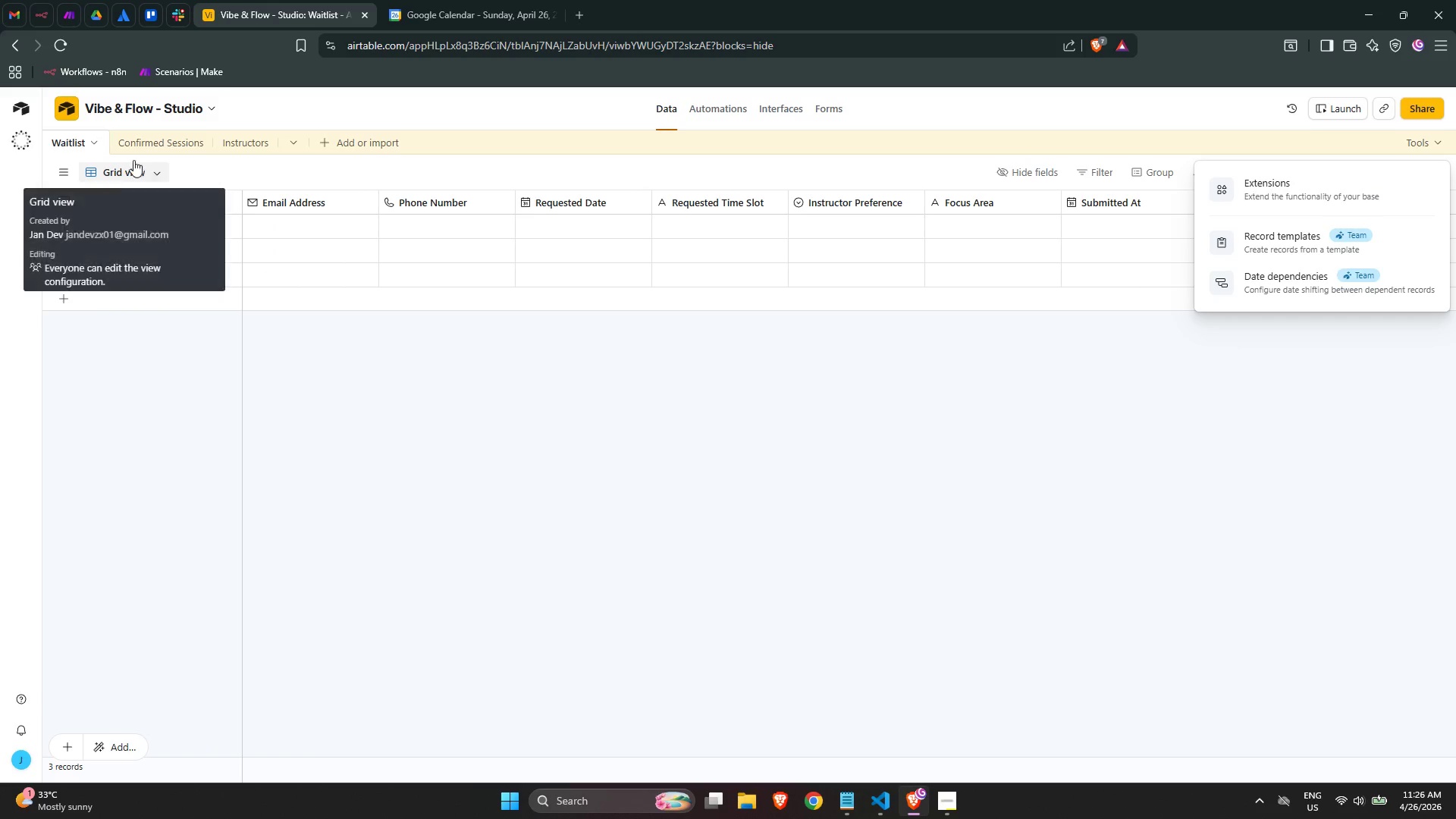 
left_click([91, 143])
 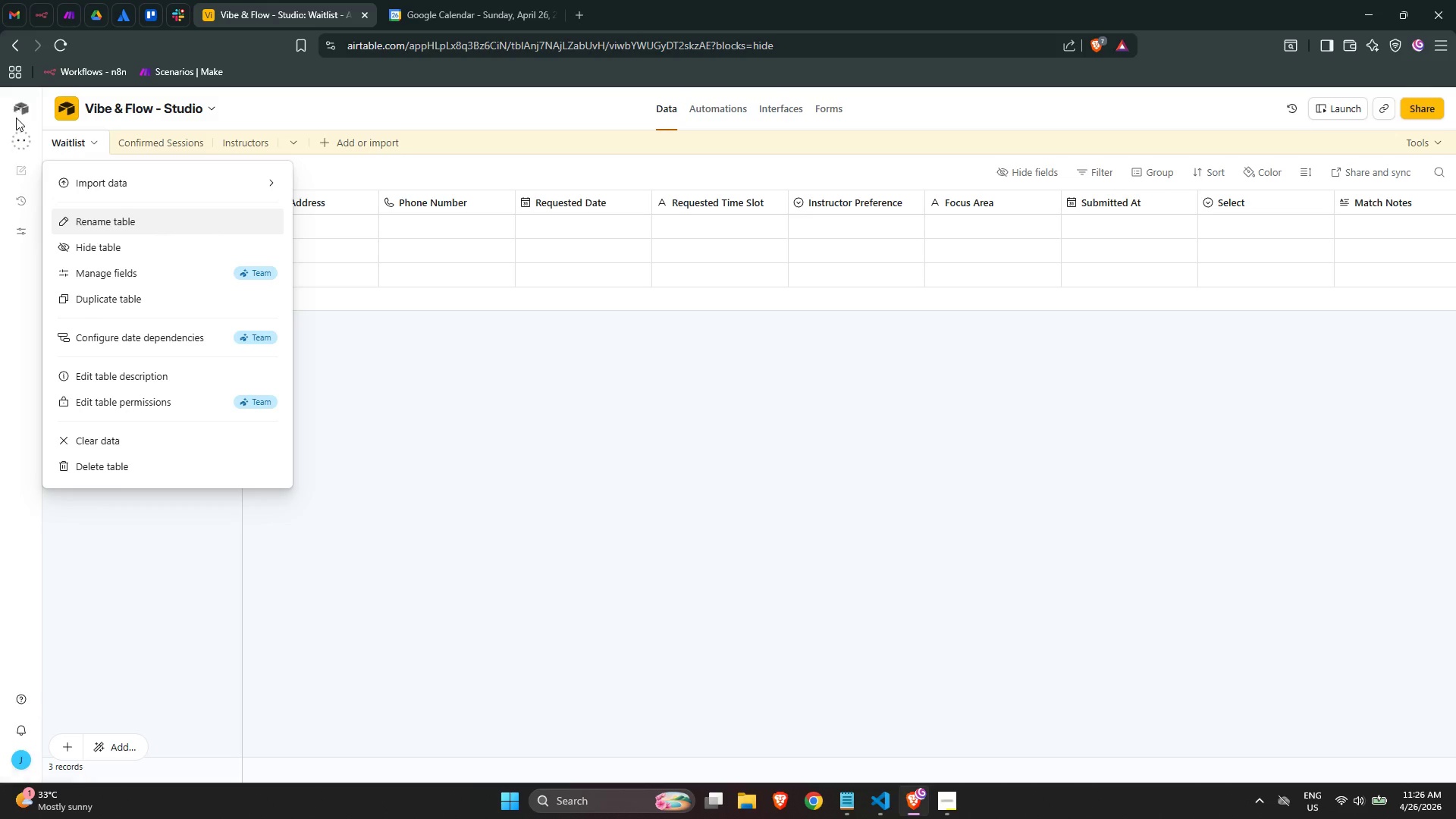 
wait(6.34)
 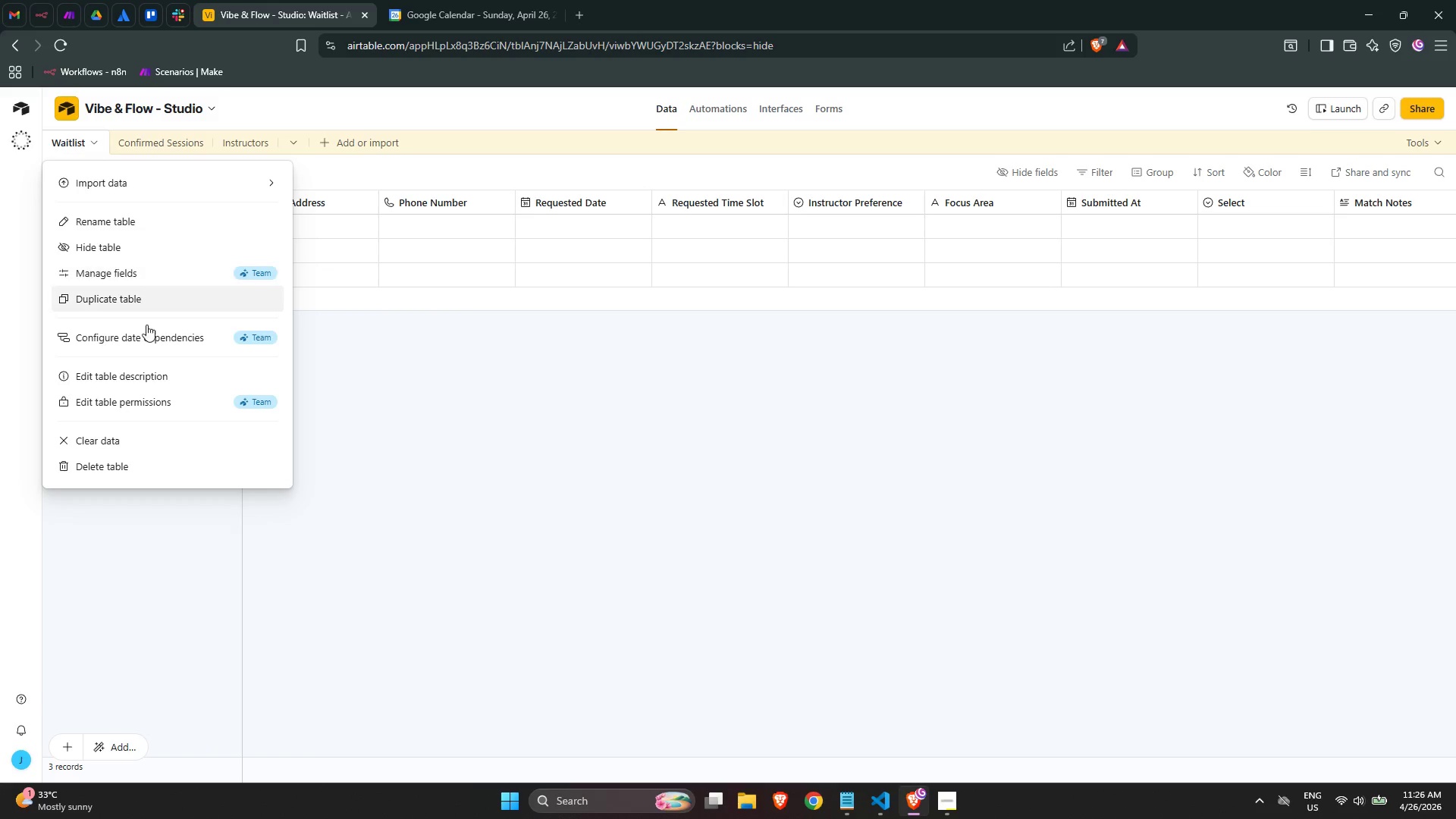 
left_click([995, 419])
 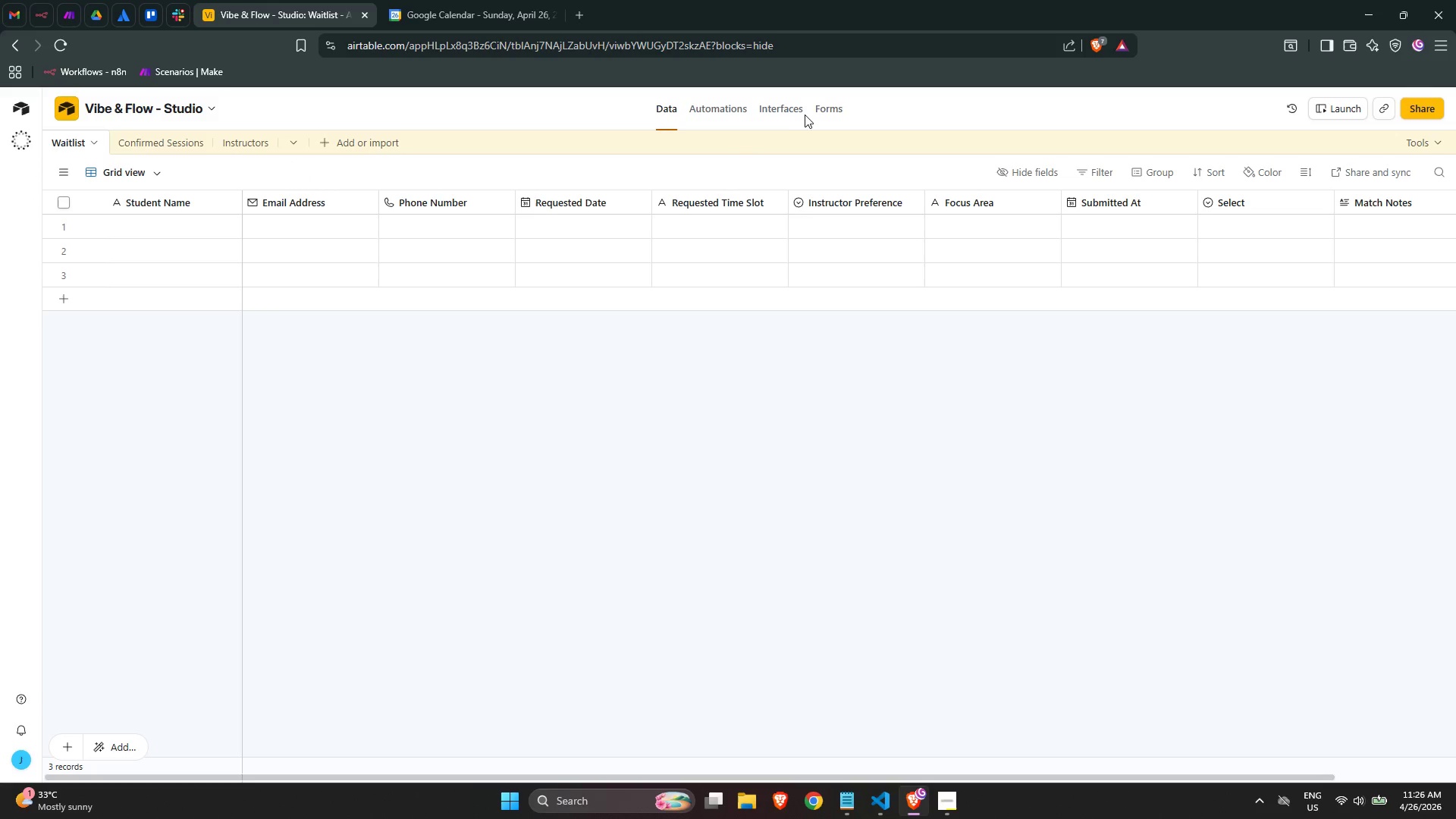 
left_click([826, 110])
 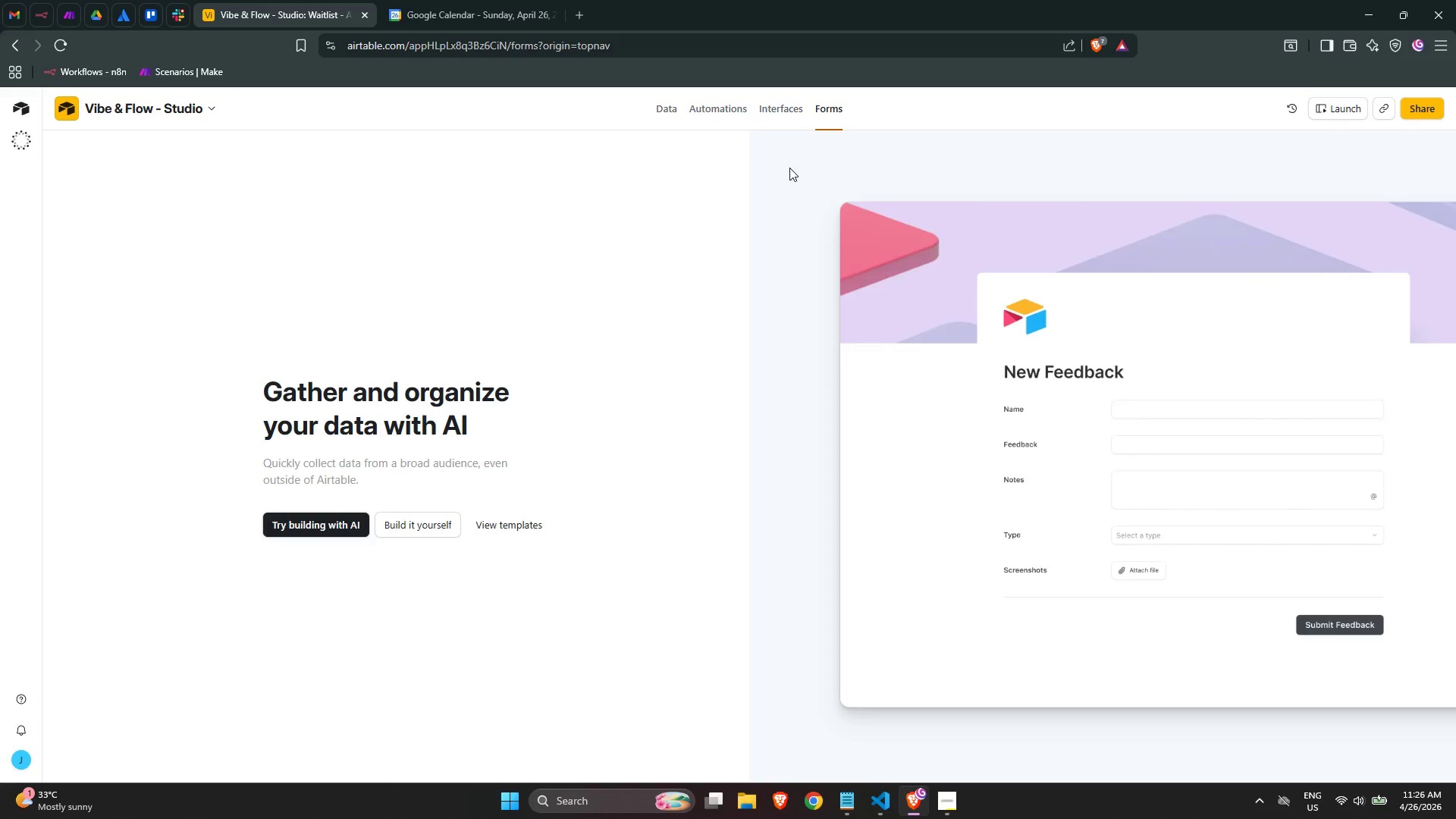 
wait(14.23)
 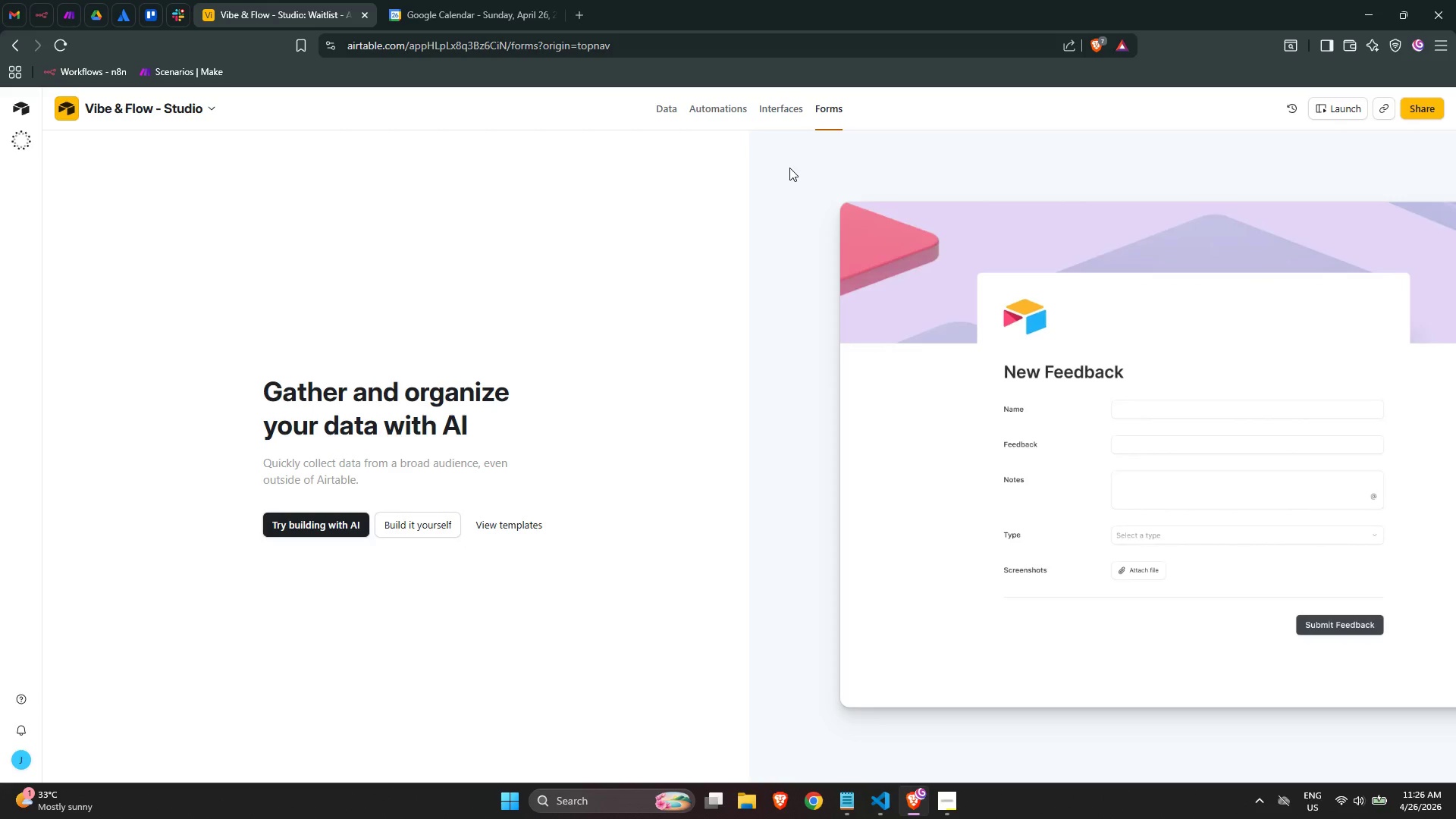 
left_click([18, 46])
 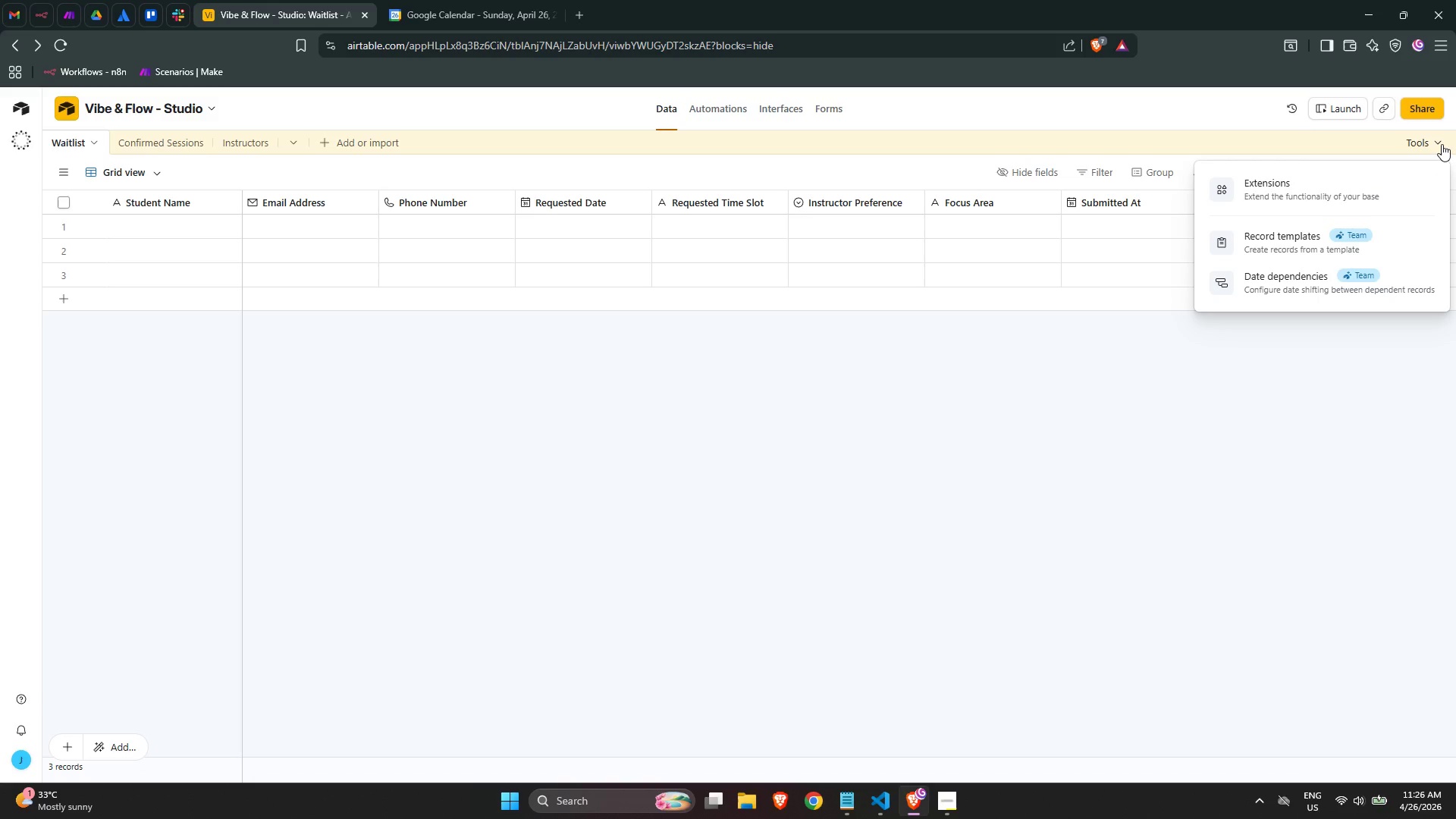 
left_click([1155, 478])
 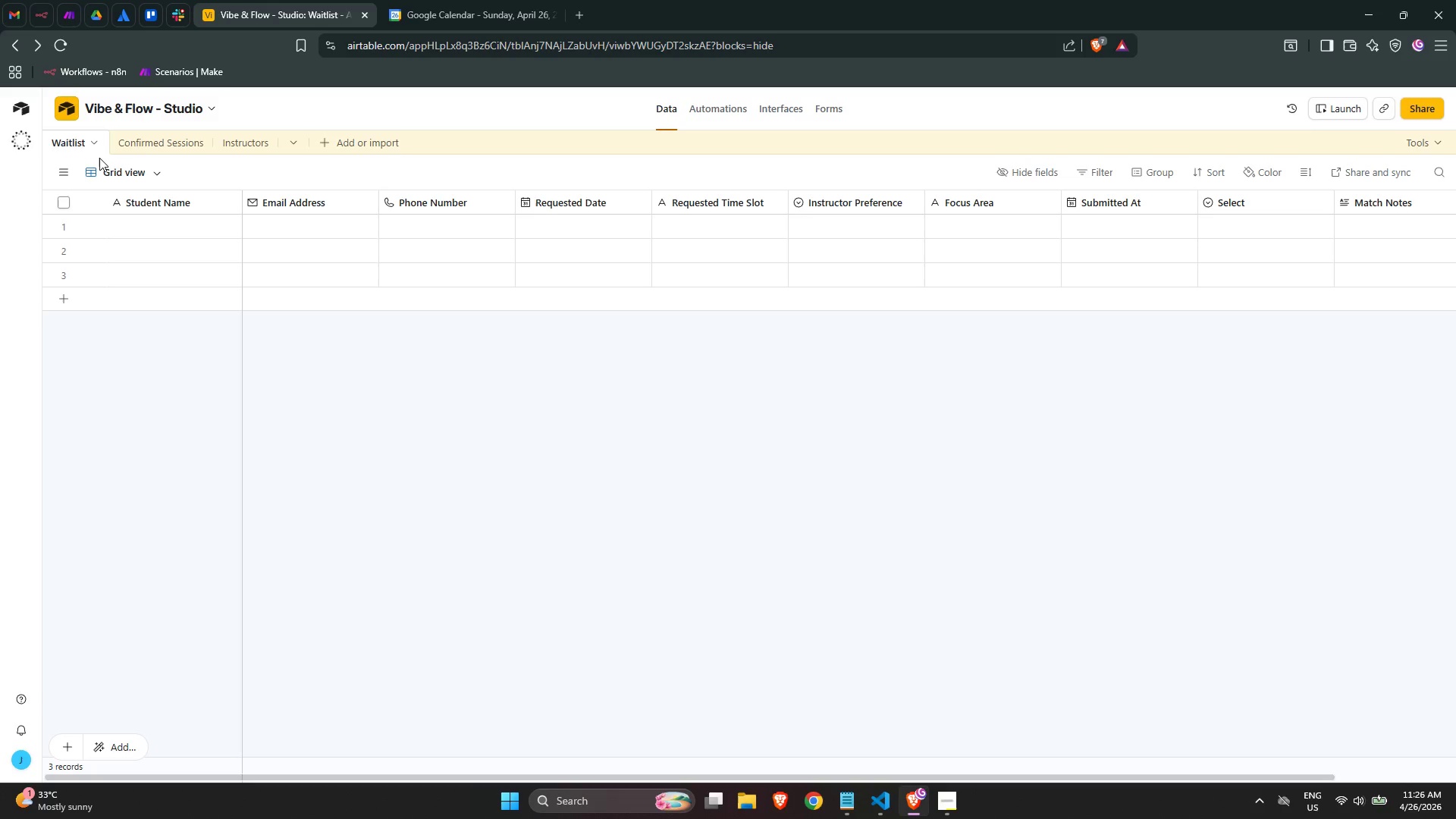 
right_click([96, 153])
 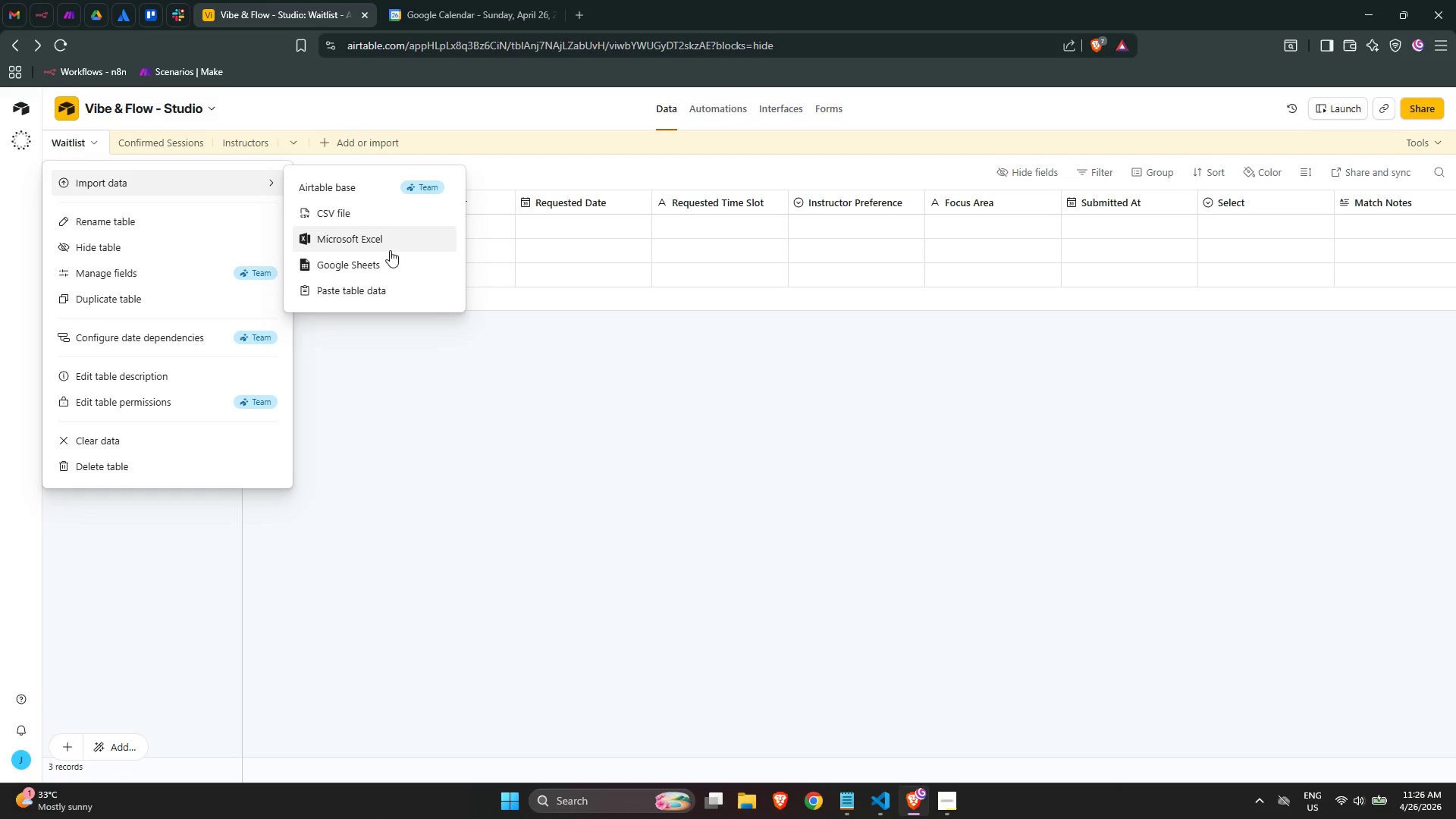 
wait(15.08)
 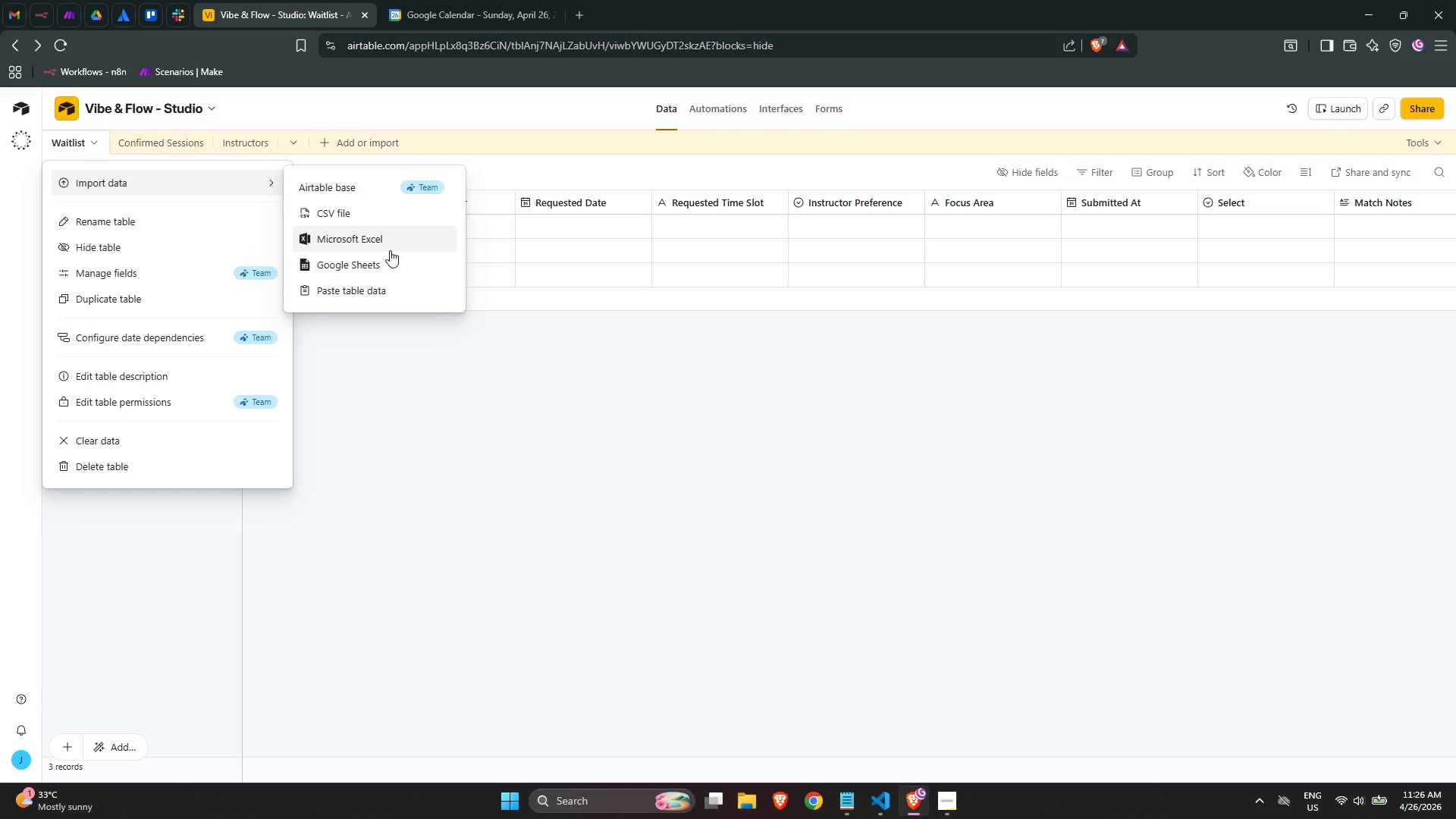 
left_click([1217, 487])
 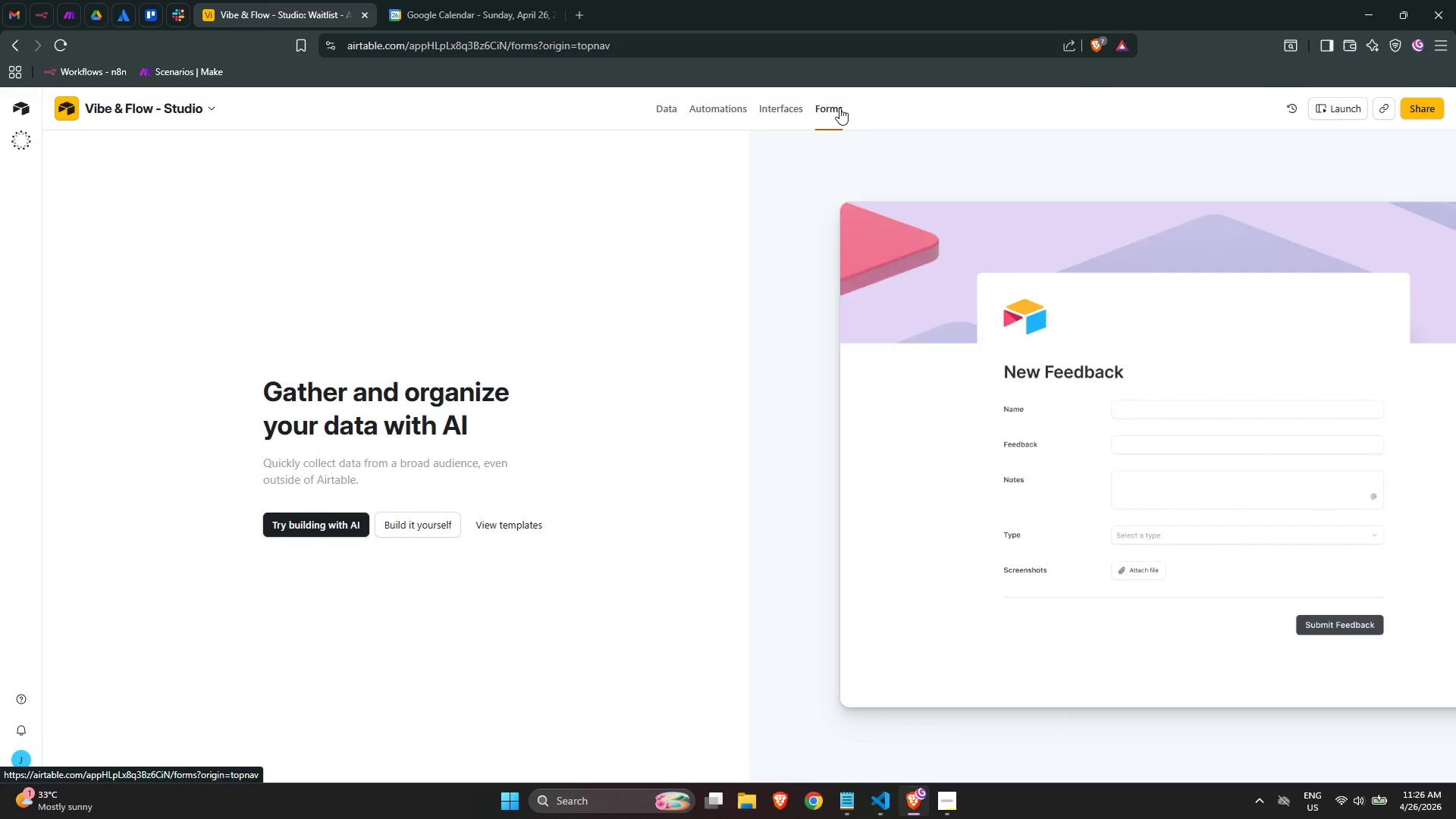 
mouse_move([1382, 111])
 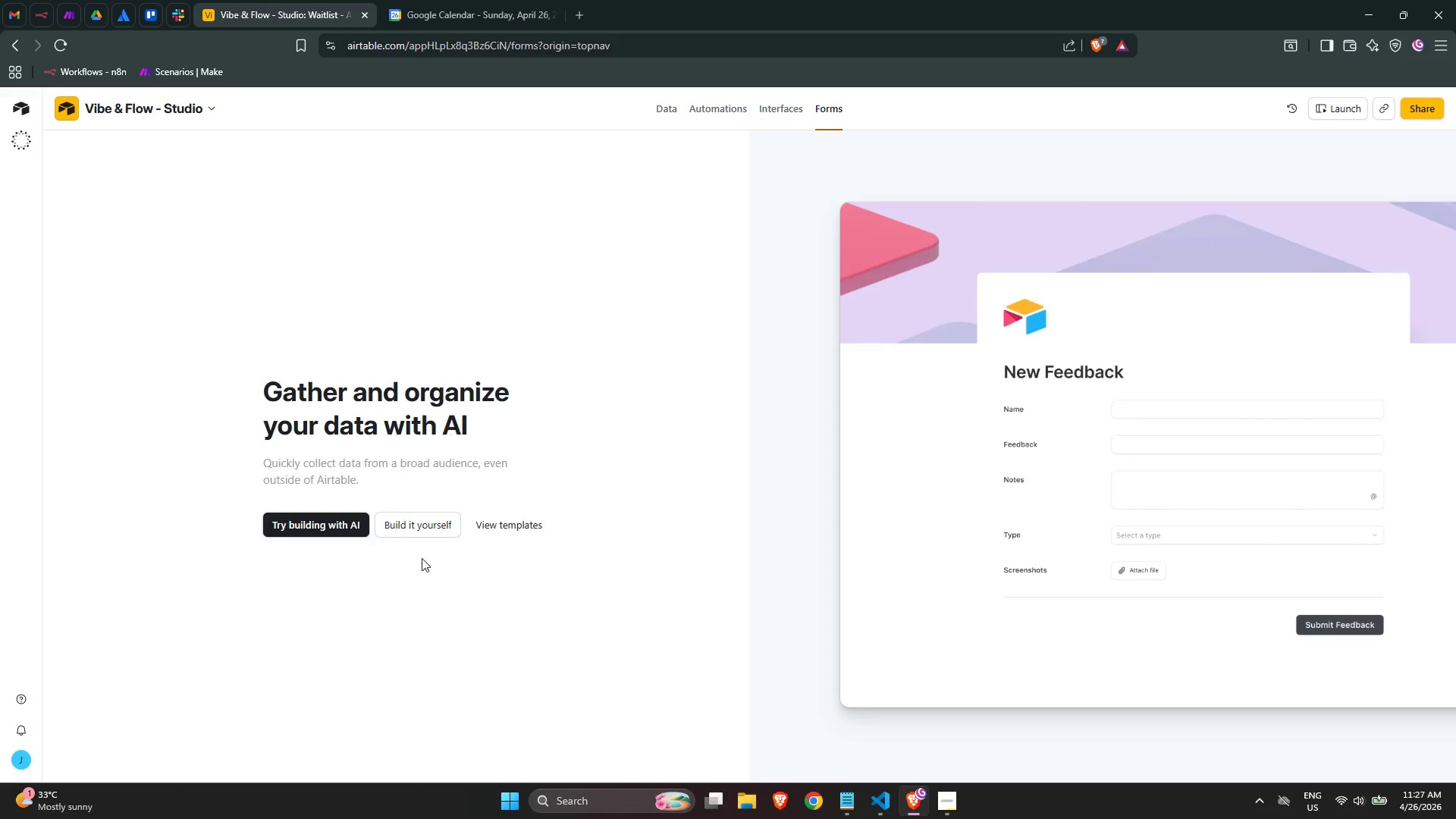 
left_click([447, 531])
 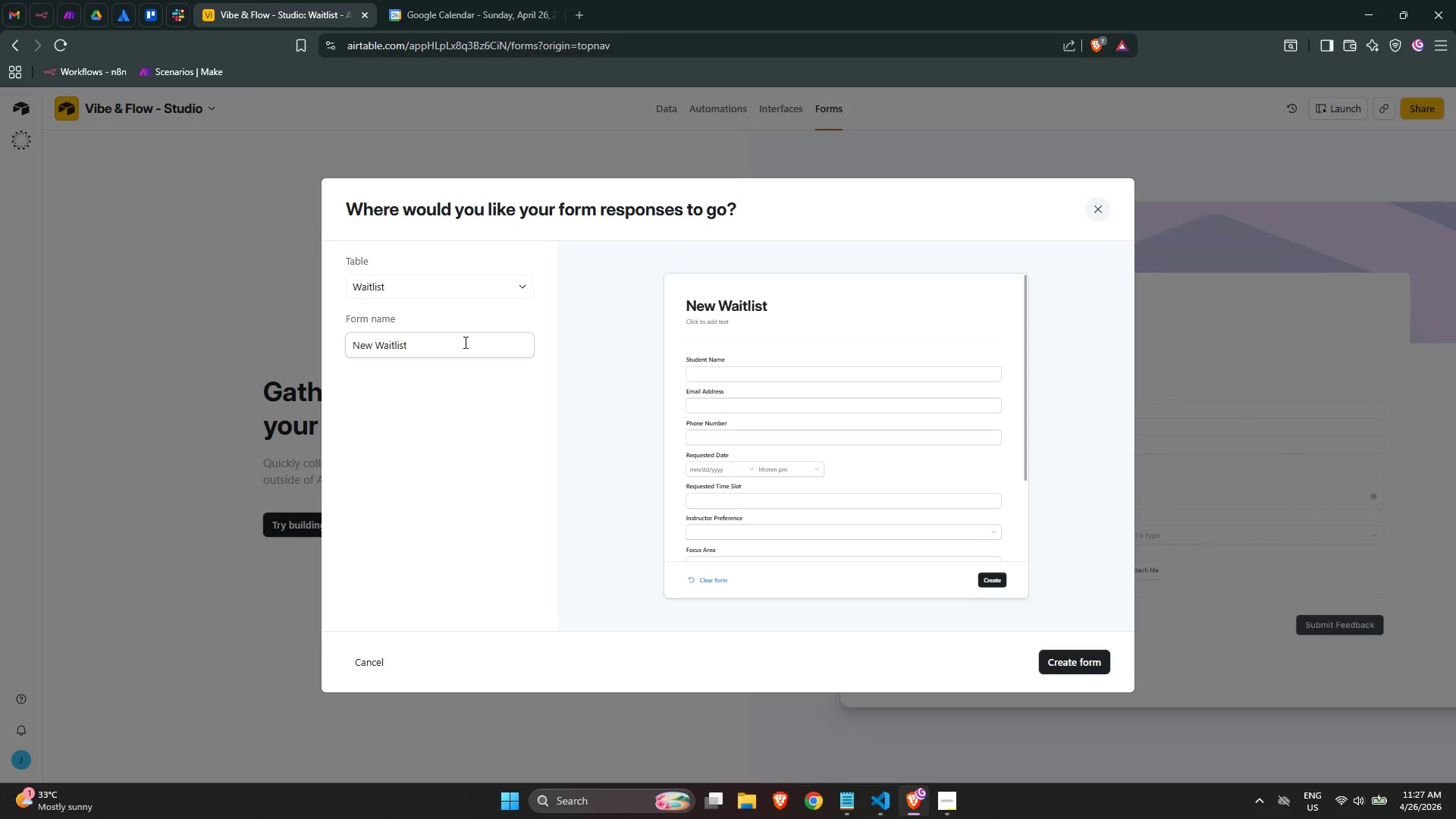 
wait(5.45)
 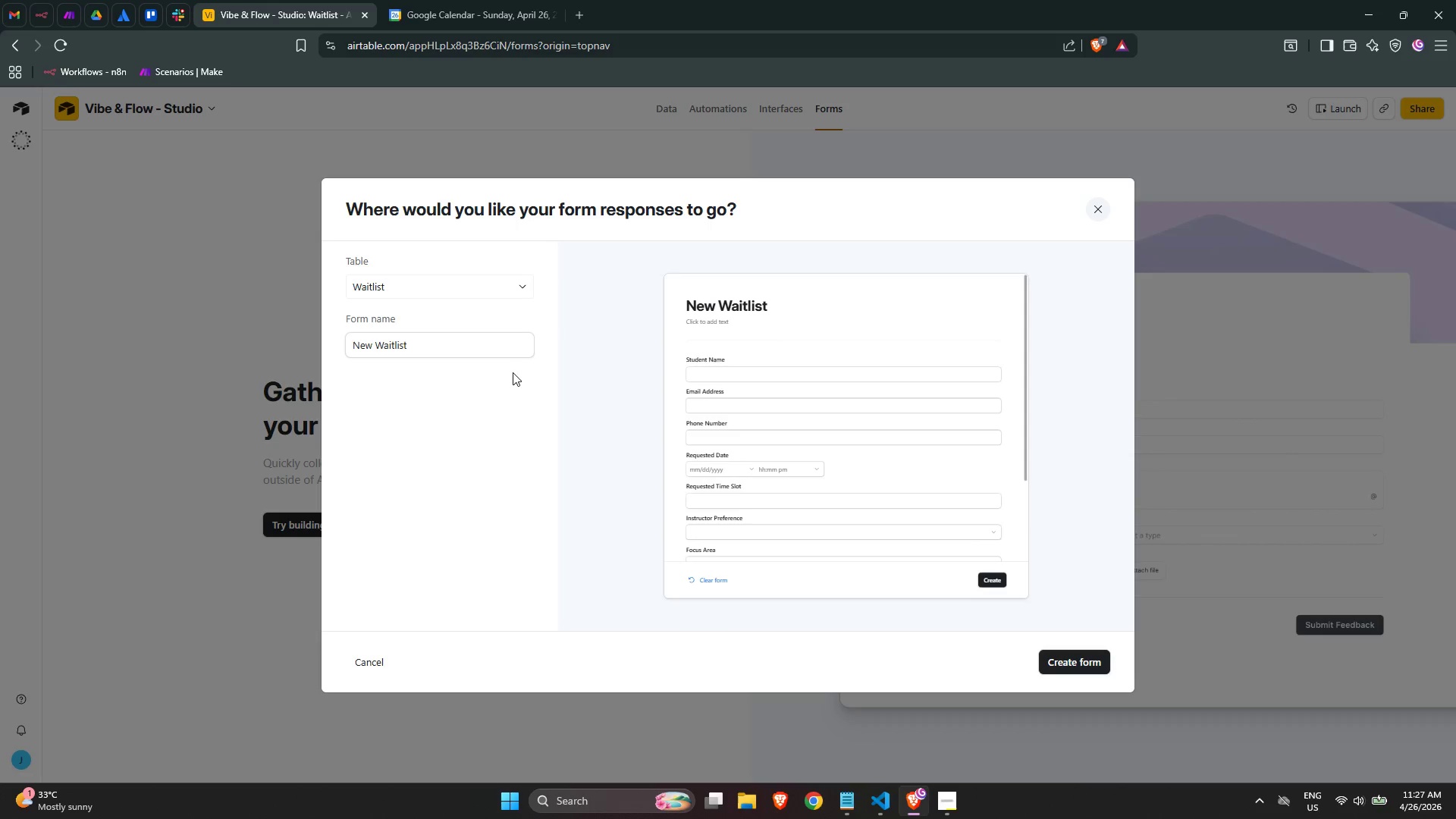 
double_click([460, 341])
 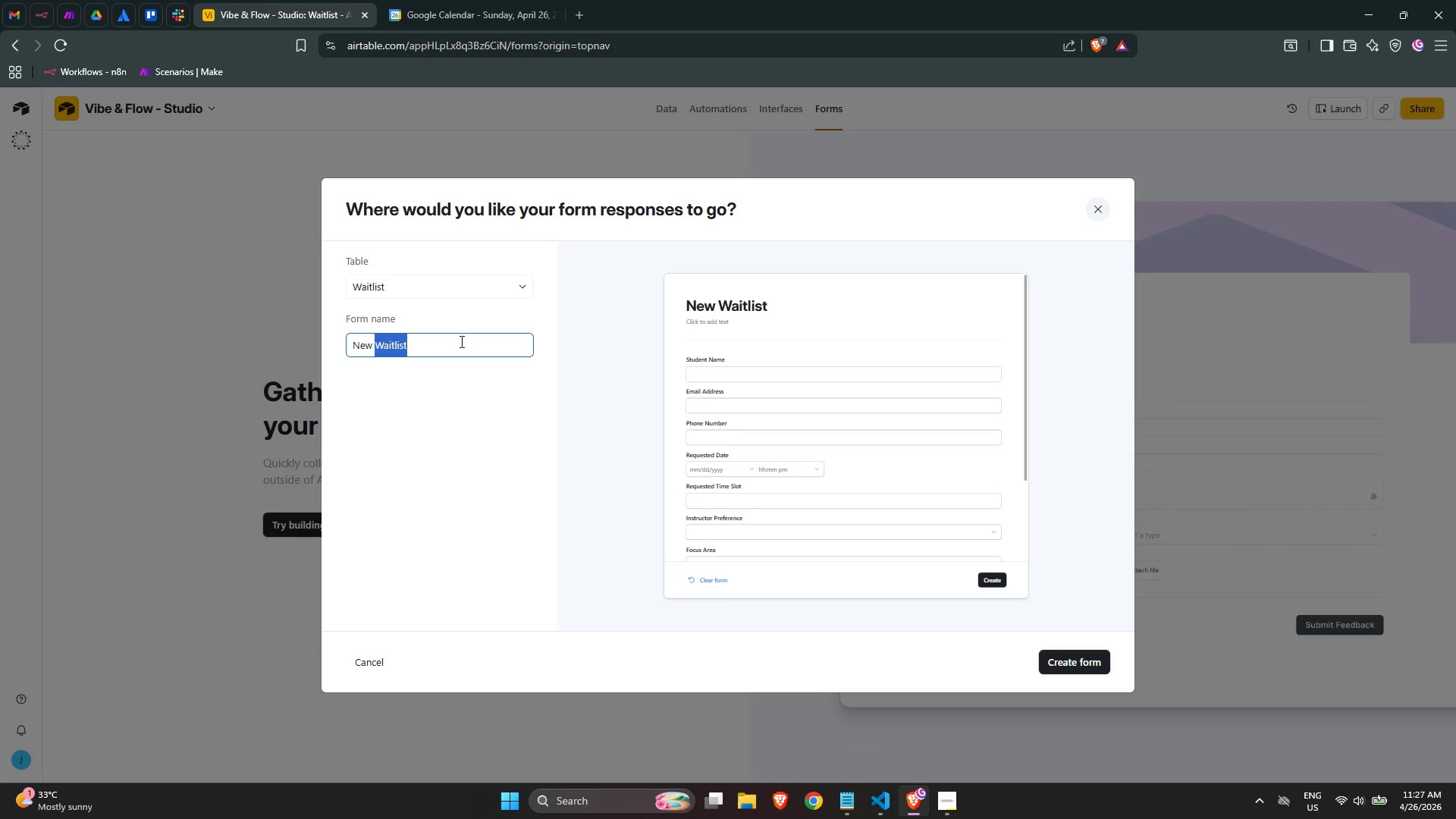 
triple_click([460, 341])
 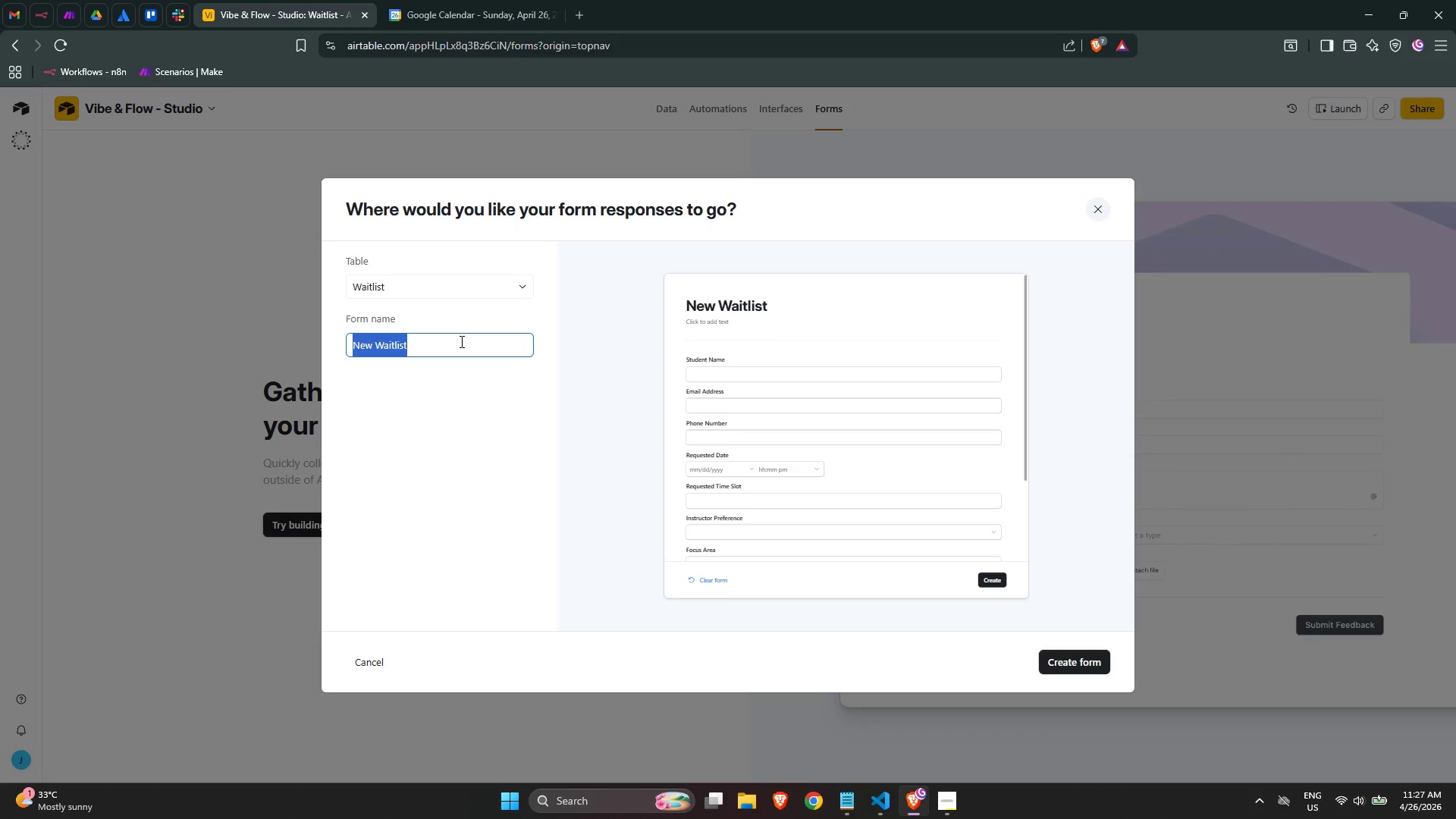 
triple_click([460, 341])
 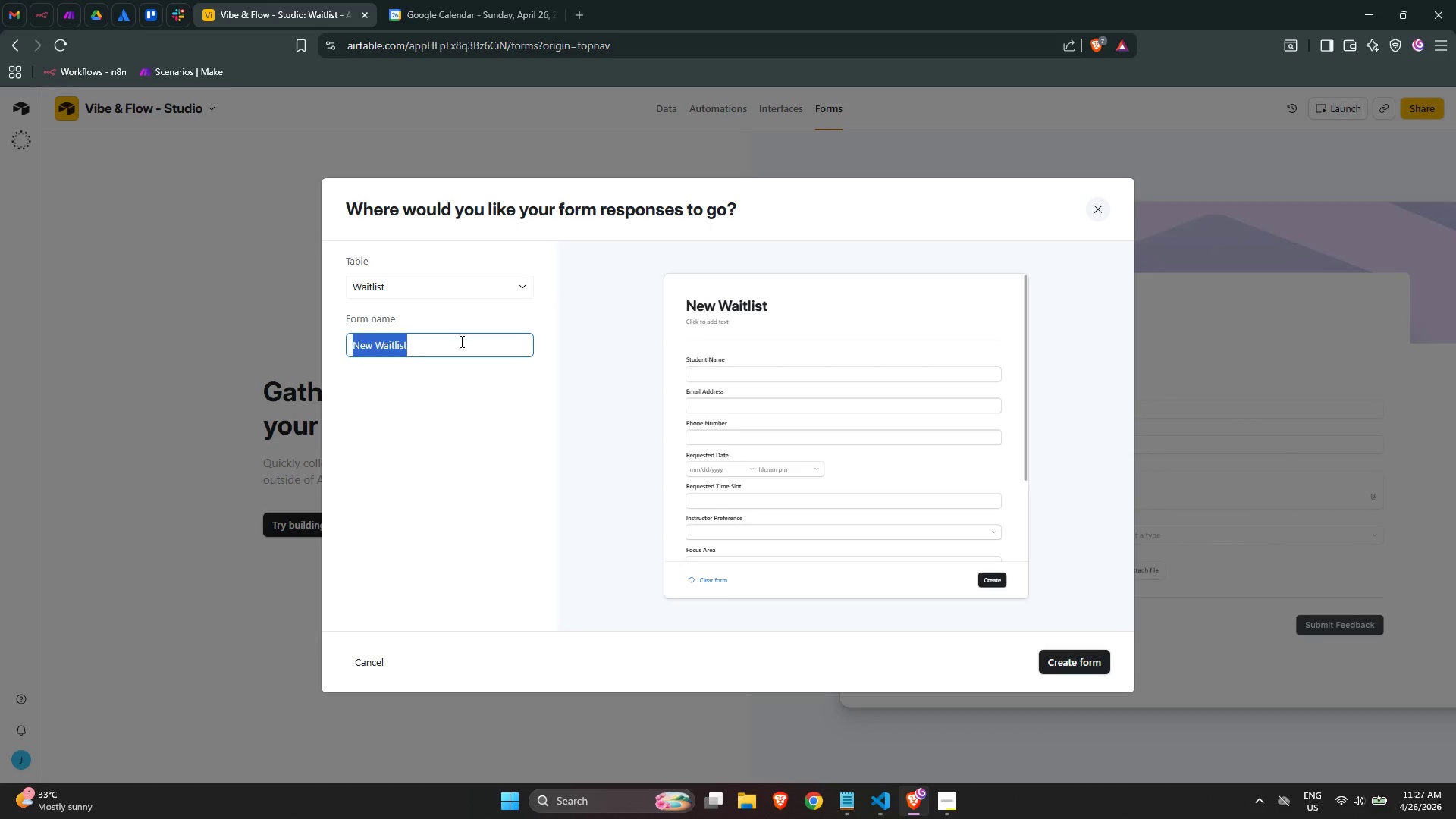 
type(Vibe & Flow - Book a Duo)
 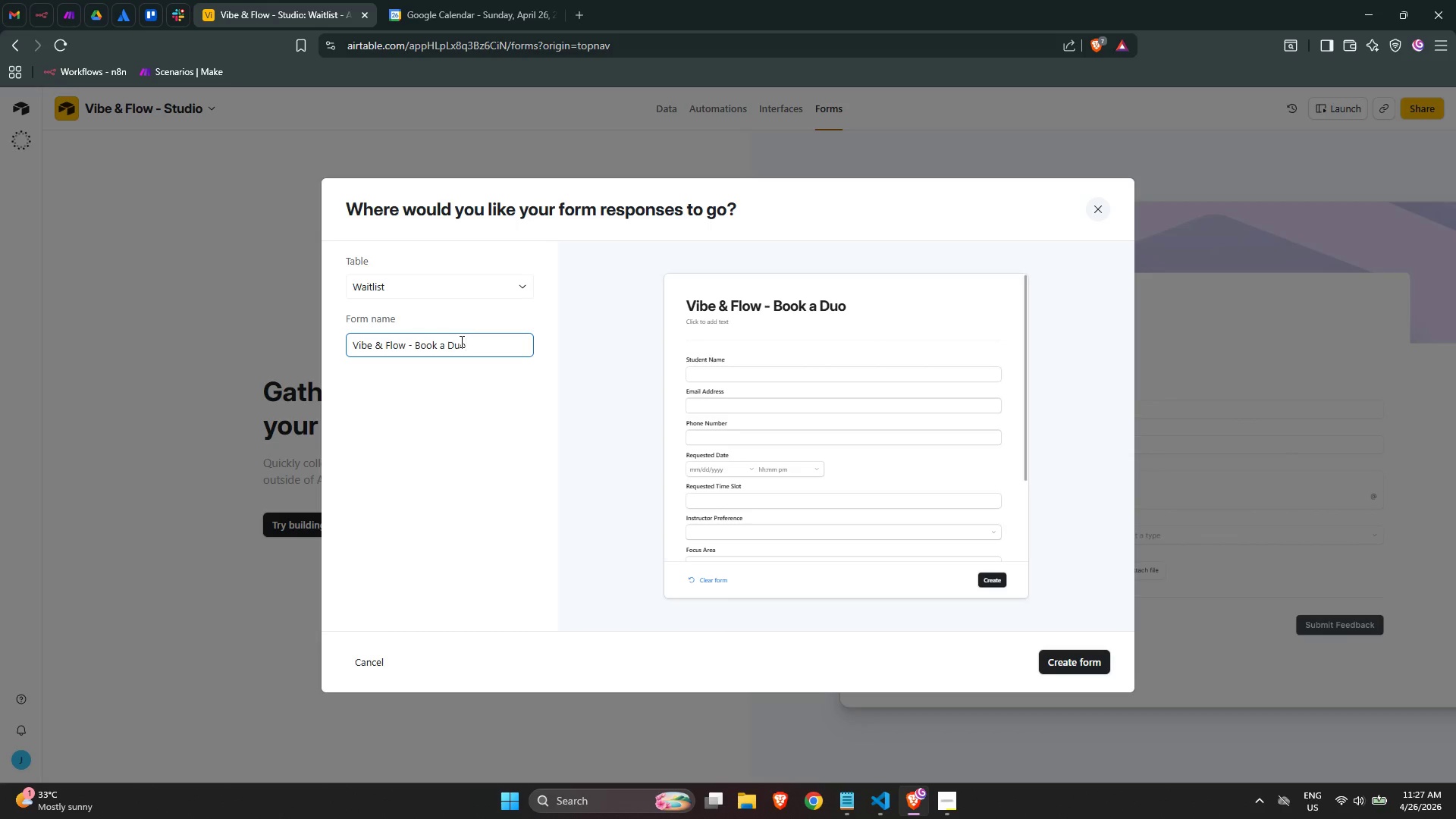 
type( Si)
key(Backspace)
type(ession)
 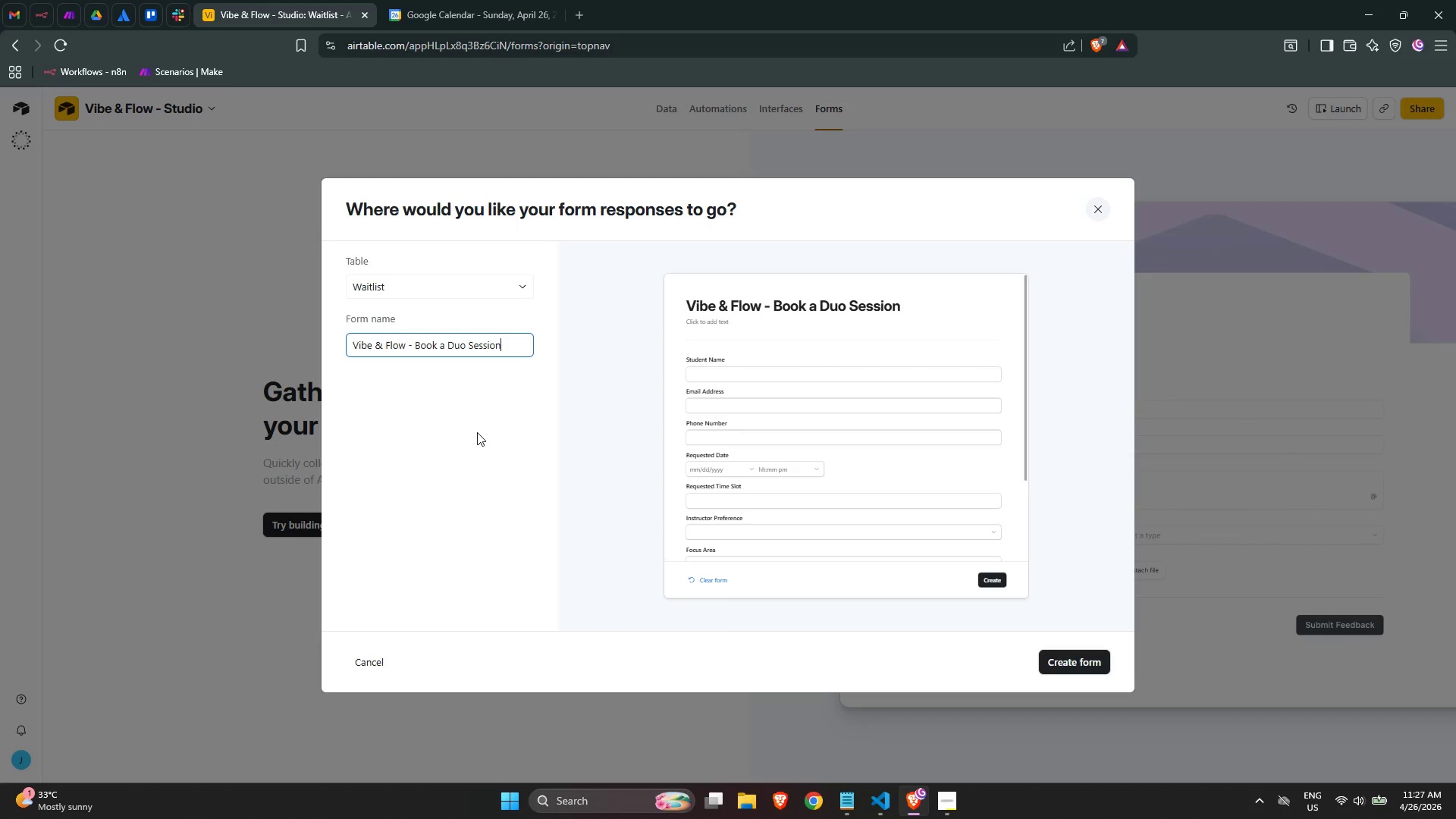 
scroll: coordinate [1010, 625], scroll_direction: down, amount: 3.0
 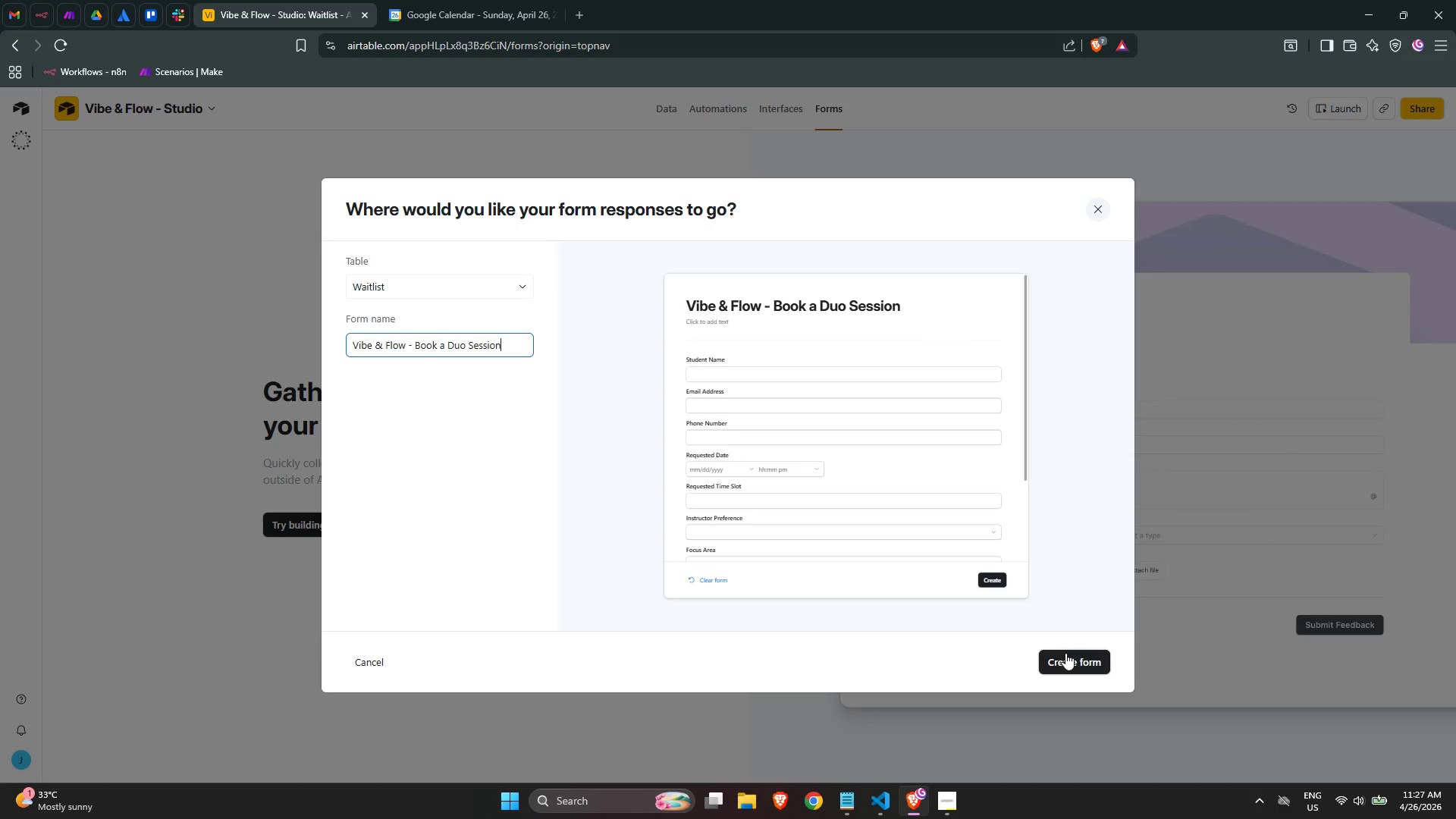 
left_click([1065, 659])
 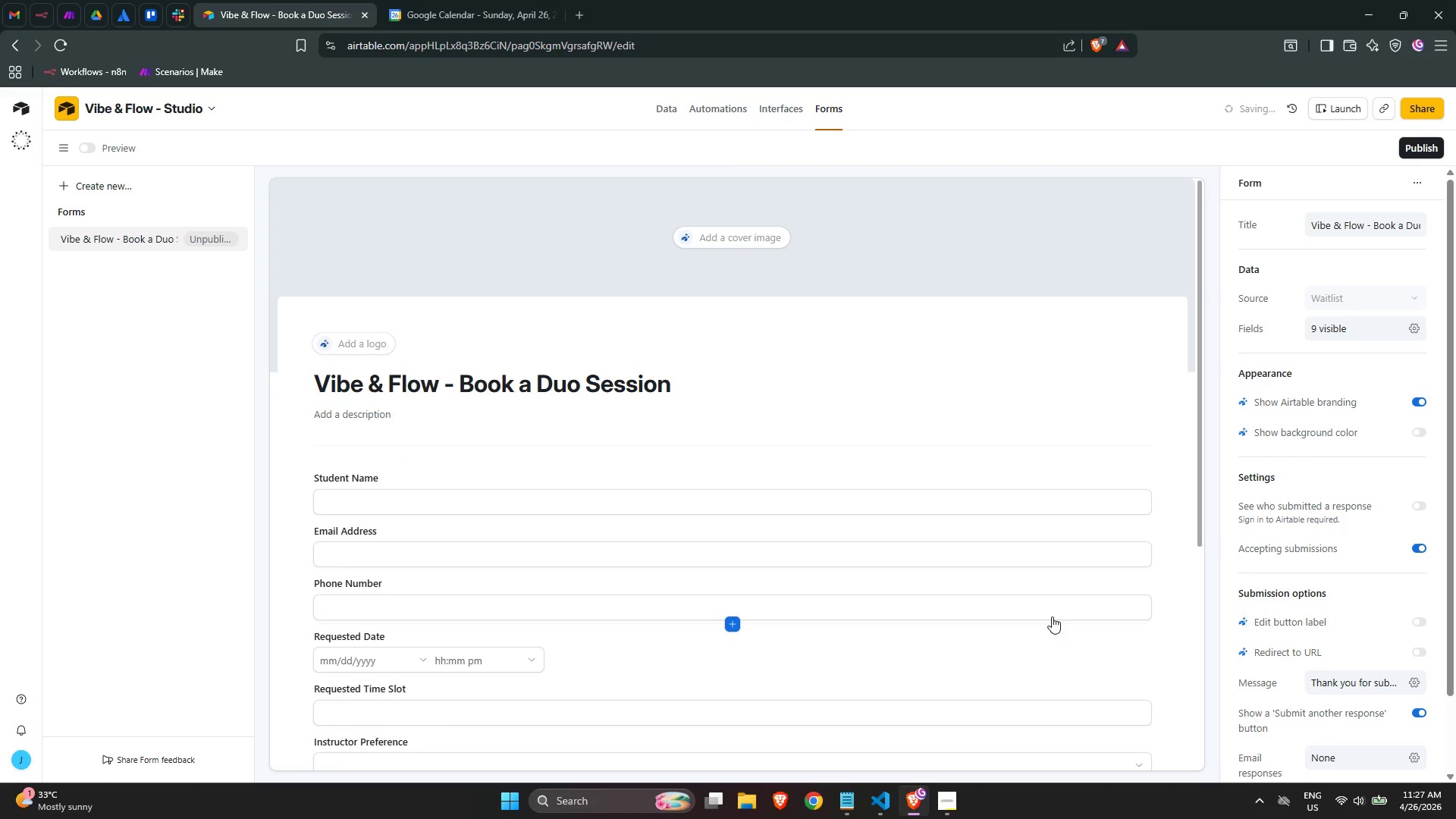 
scroll: coordinate [1071, 576], scroll_direction: down, amount: 1.0
 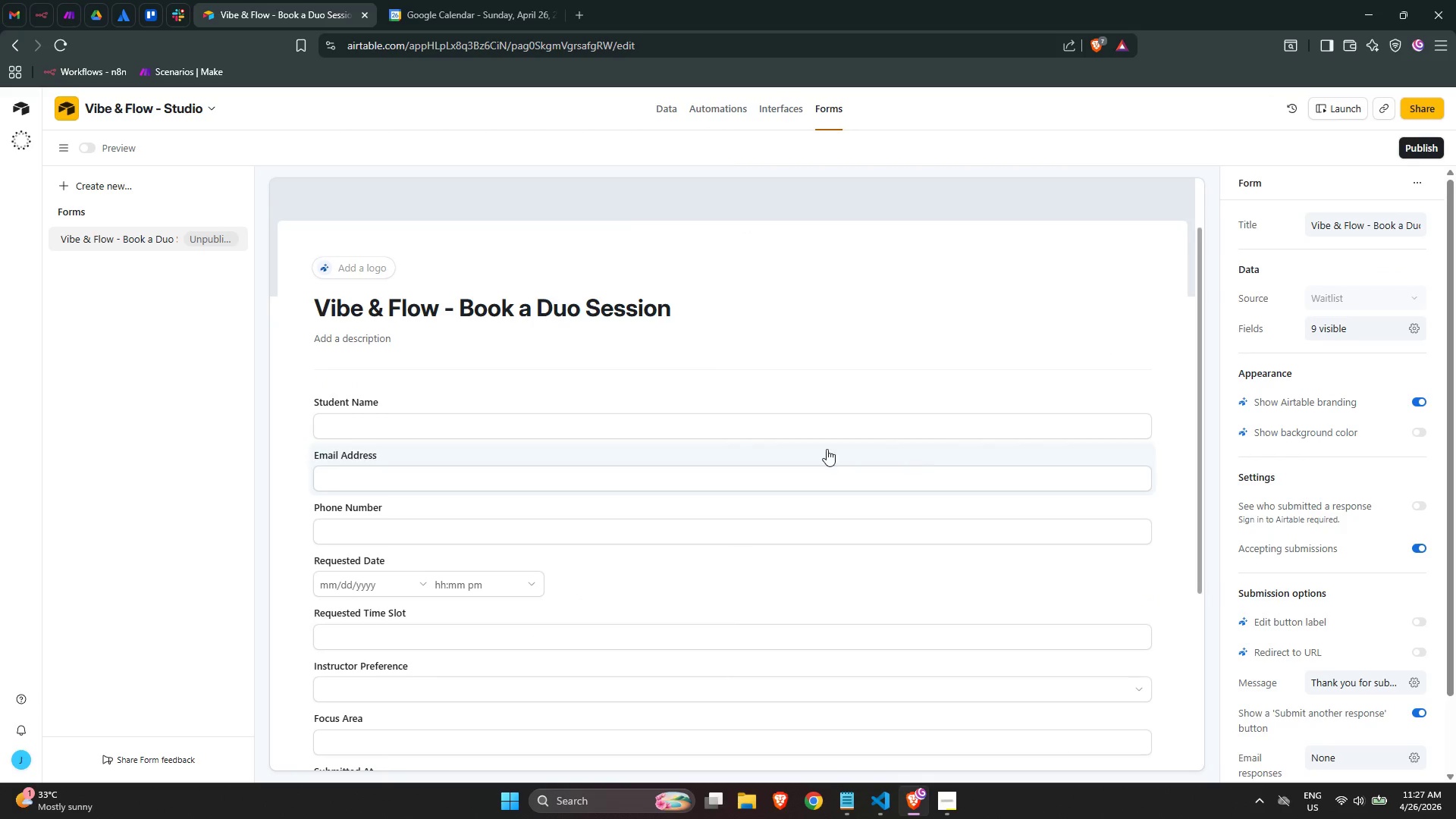 
wait(5.74)
 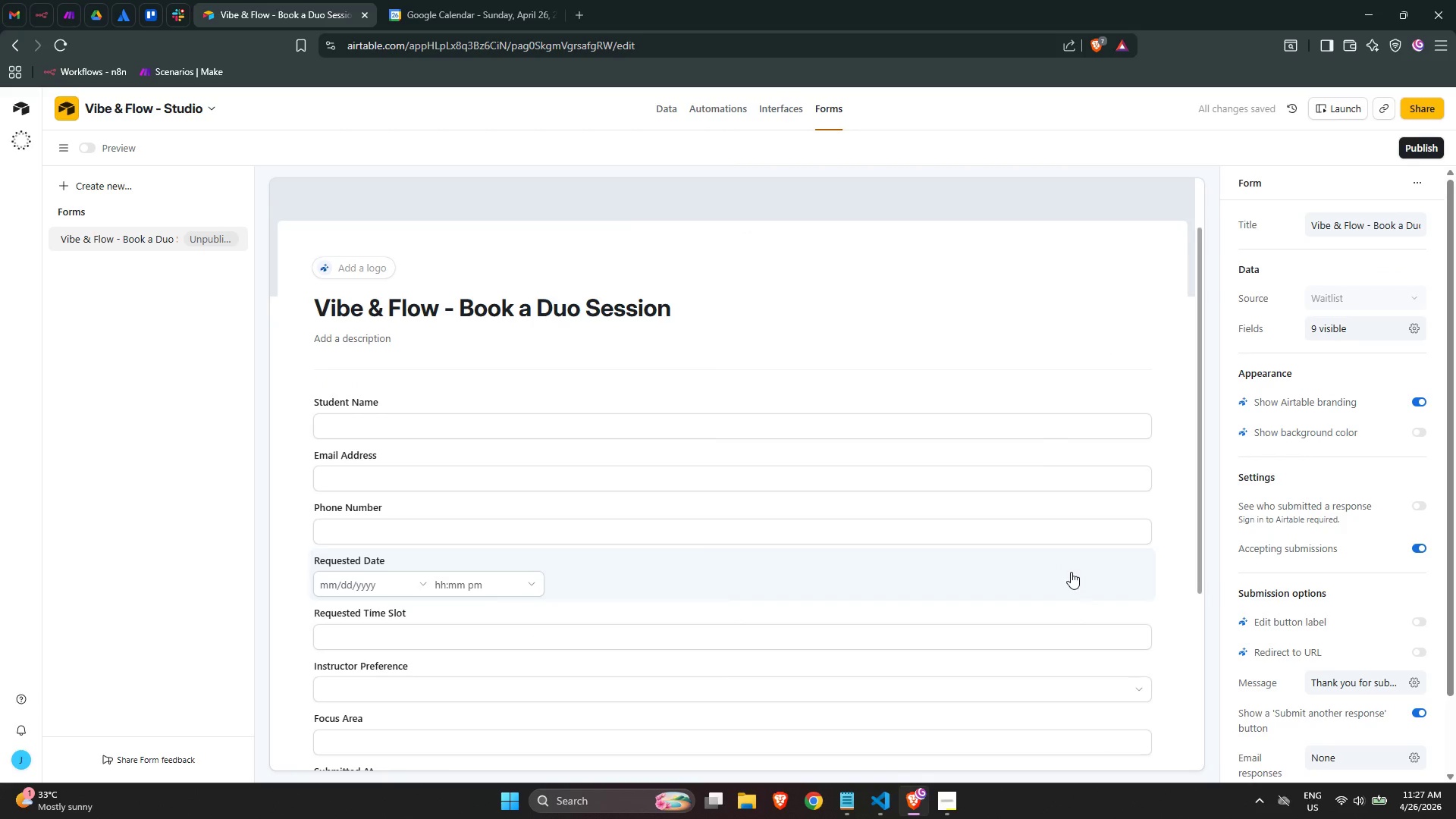 
scroll: coordinate [476, 515], scroll_direction: down, amount: 5.0
 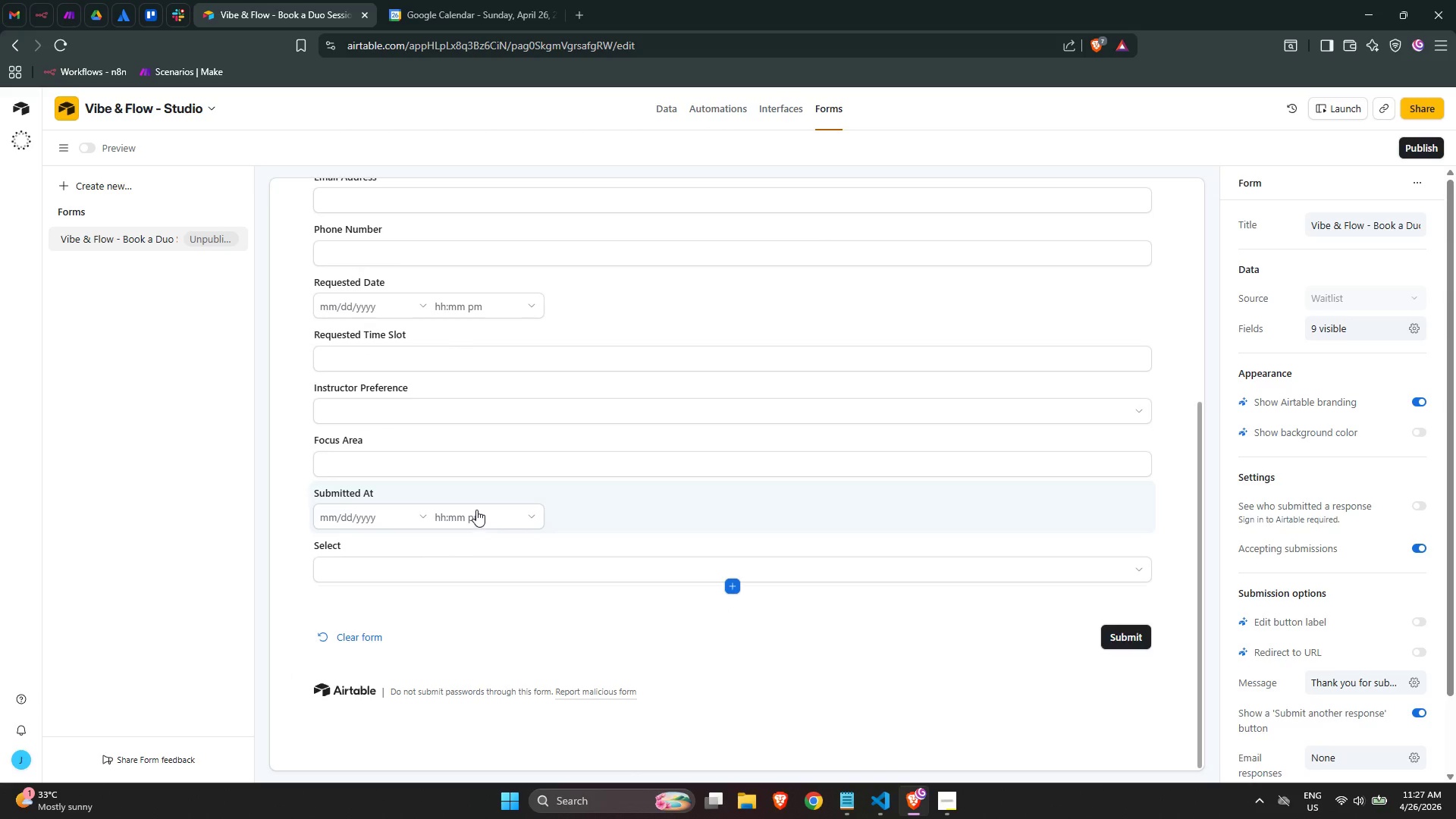 
left_click([476, 507])
 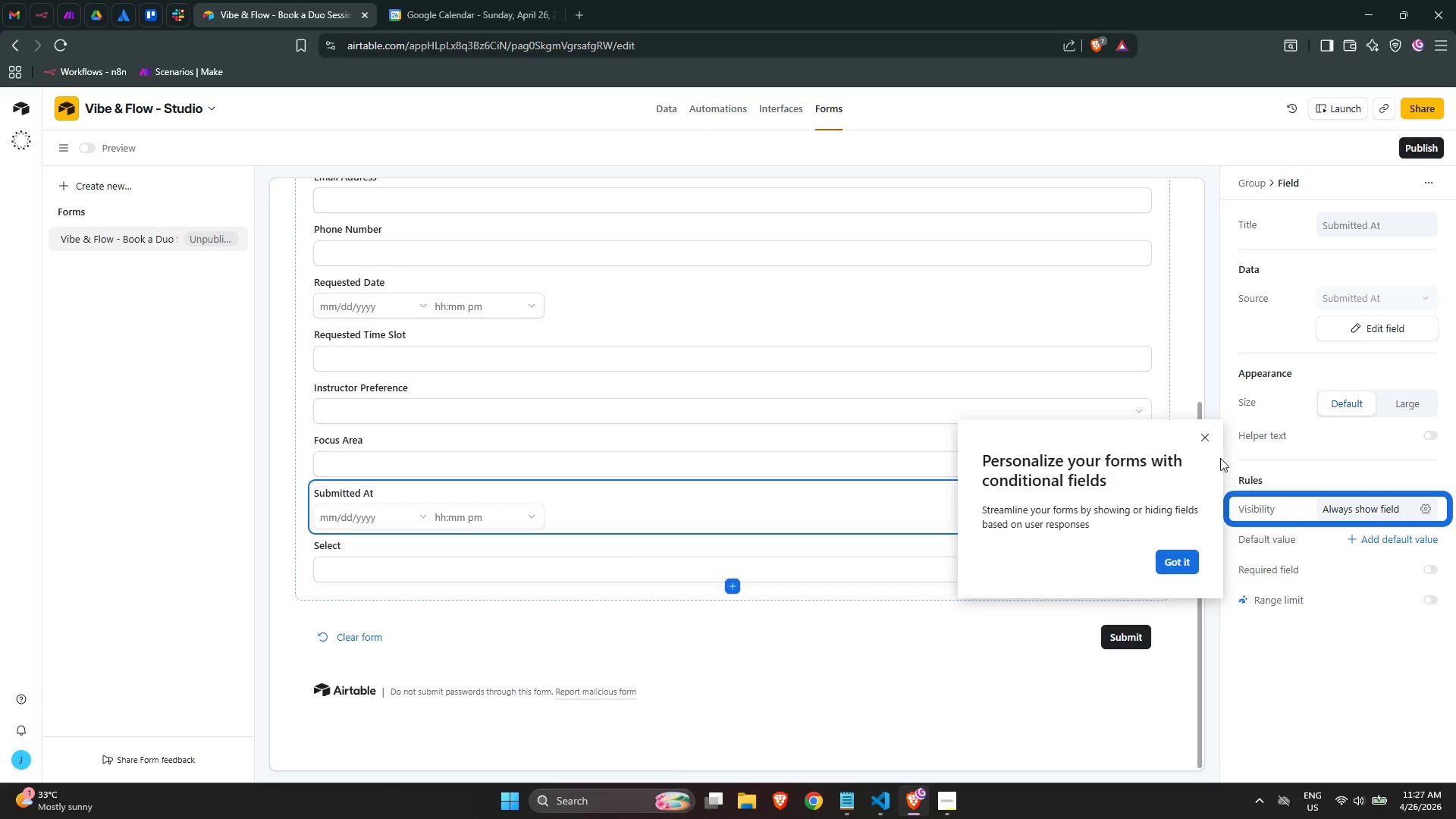 
left_click([1203, 437])
 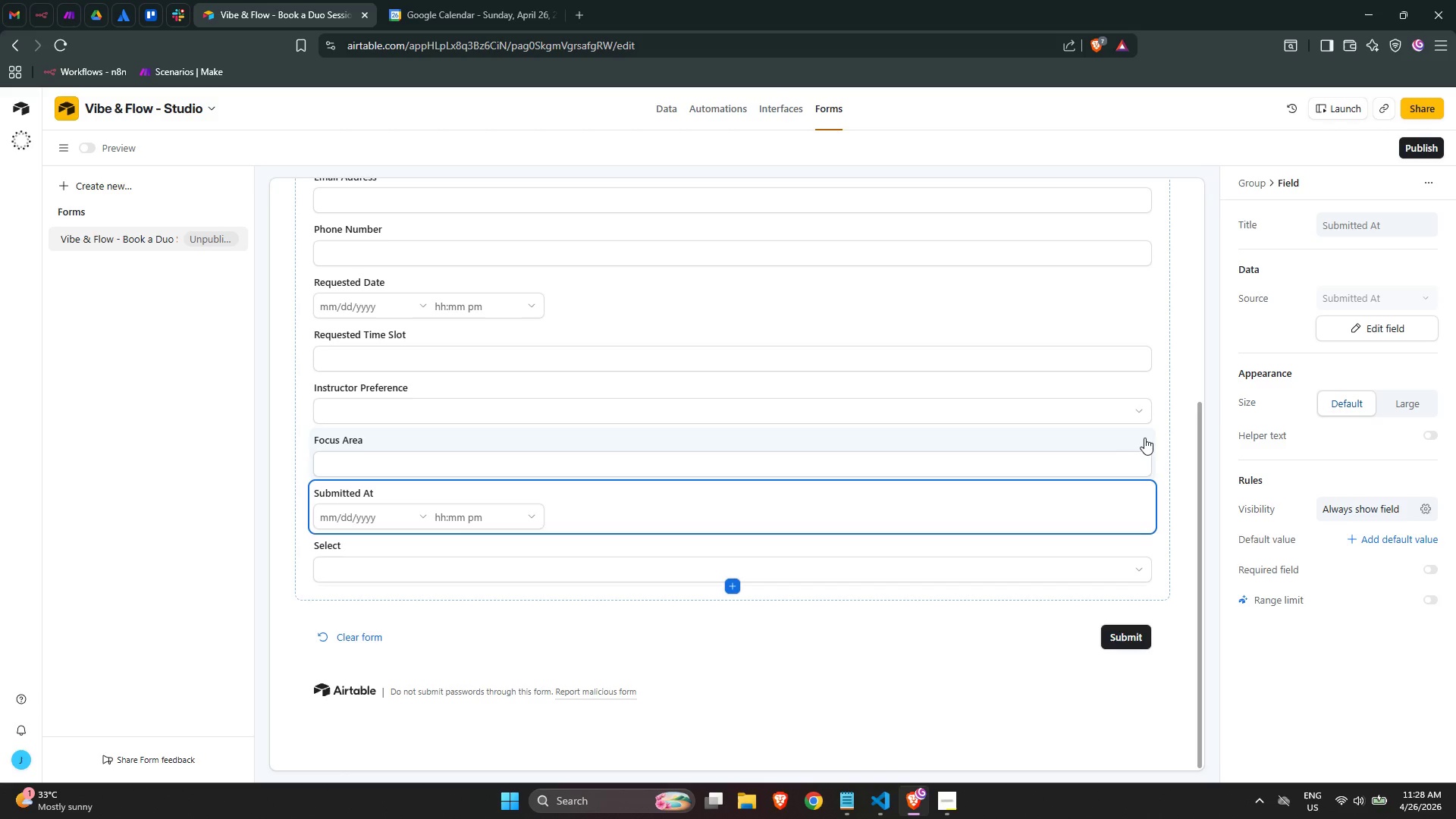 
wait(19.27)
 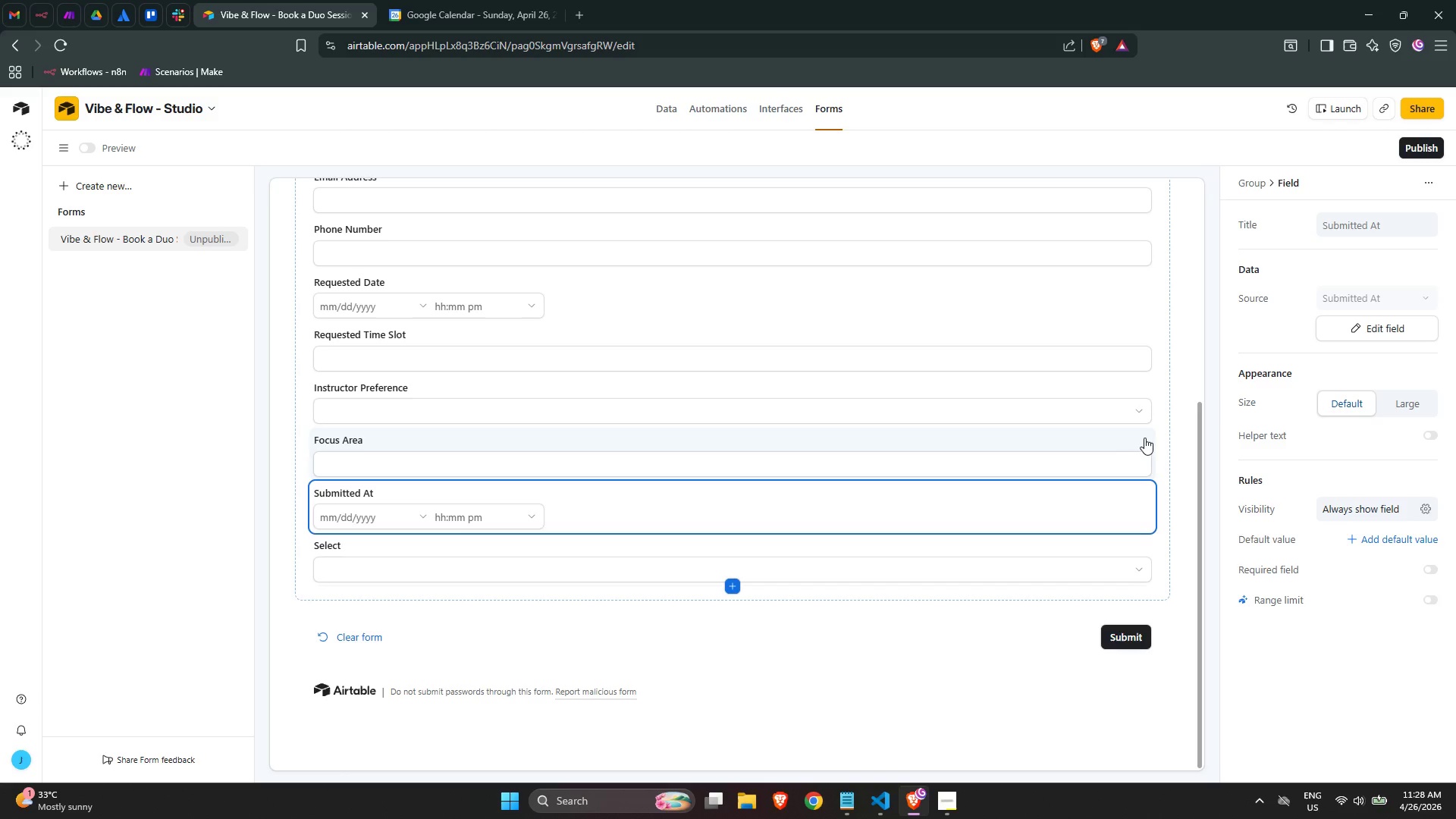 
scroll: coordinate [885, 497], scroll_direction: up, amount: 4.0
 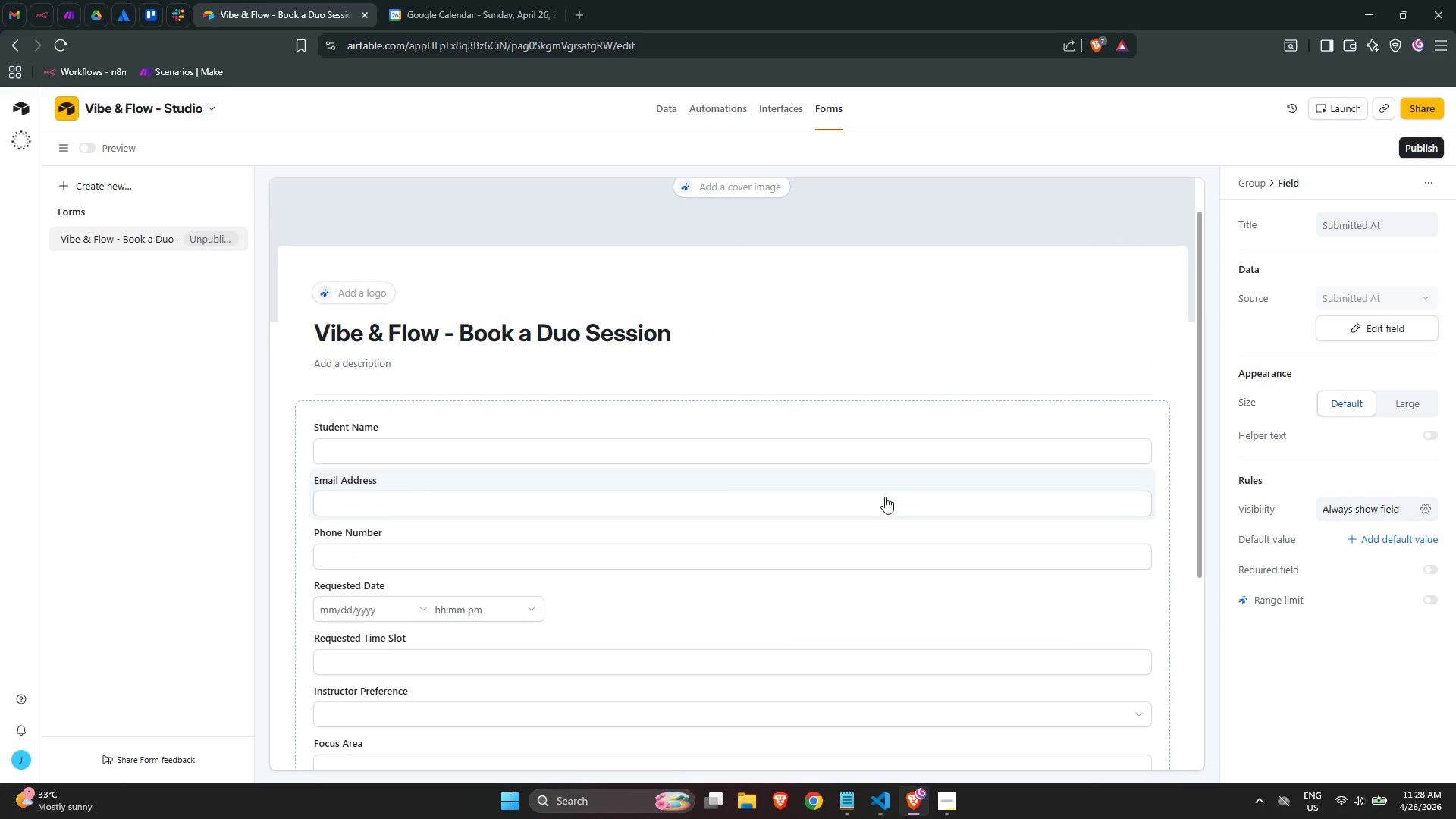 
scroll: coordinate [884, 497], scroll_direction: down, amount: 4.0
 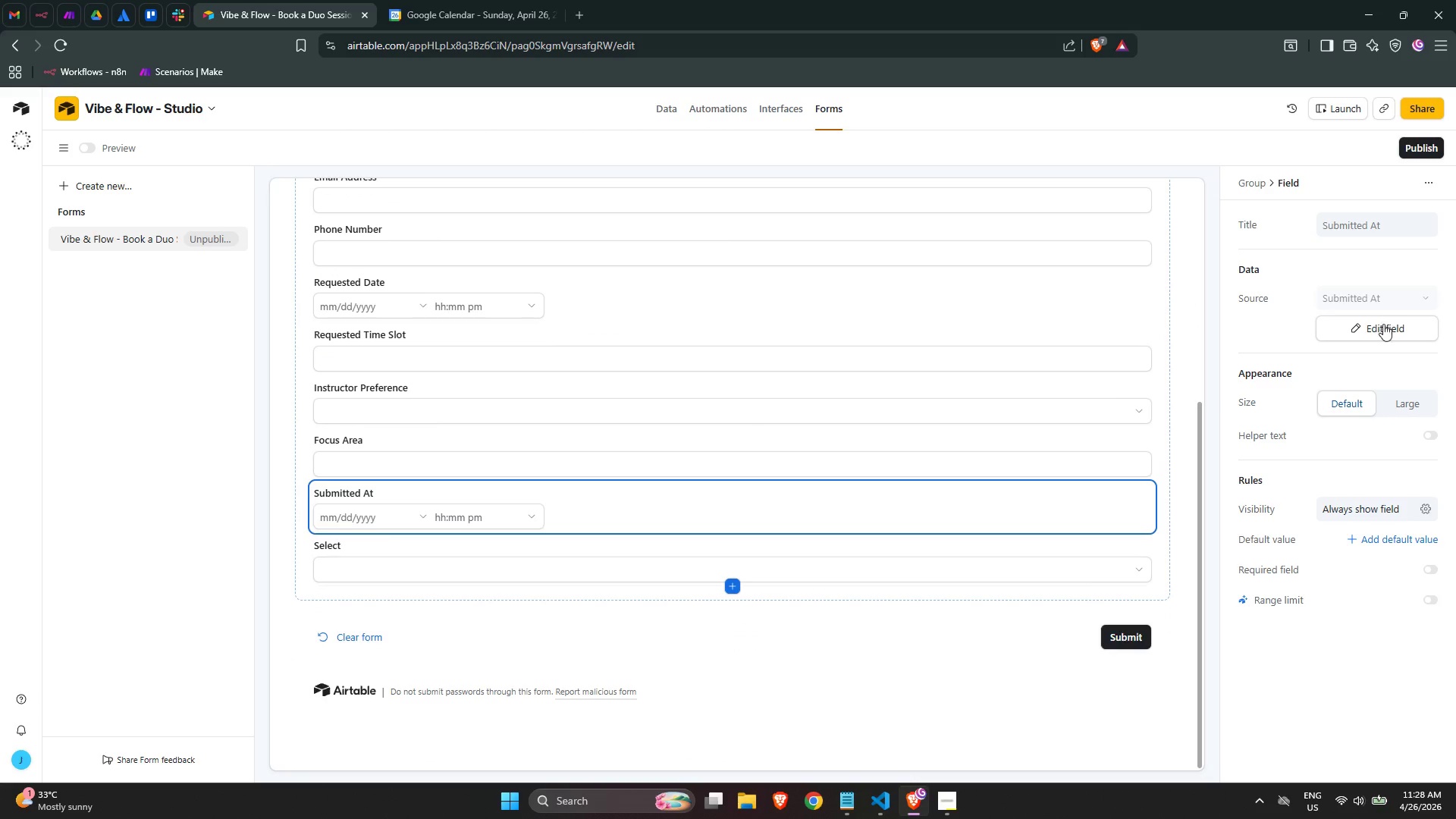 
left_click_drag(start_coordinate=[1384, 325], to_coordinate=[1388, 327])
 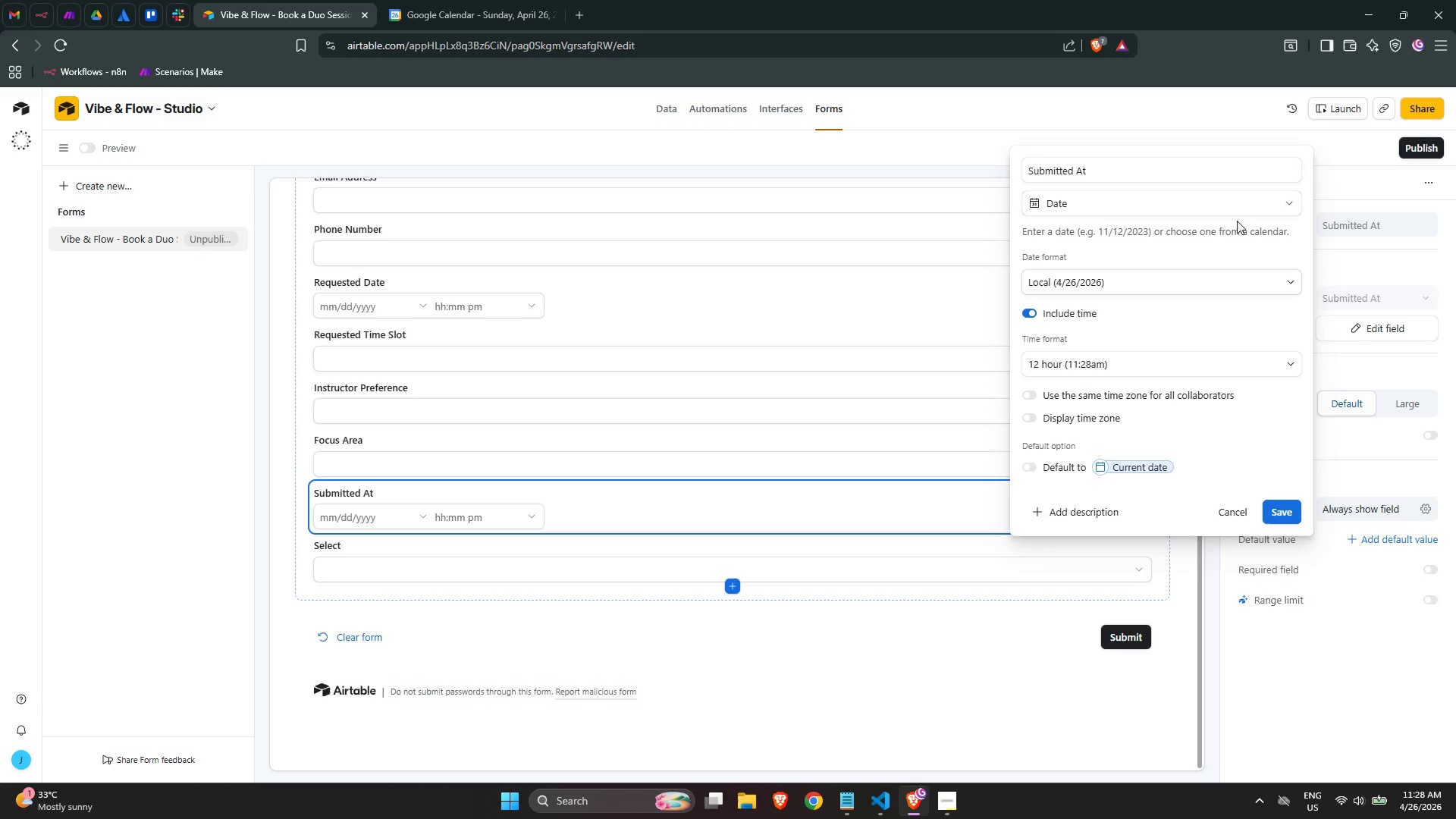 
wait(12.23)
 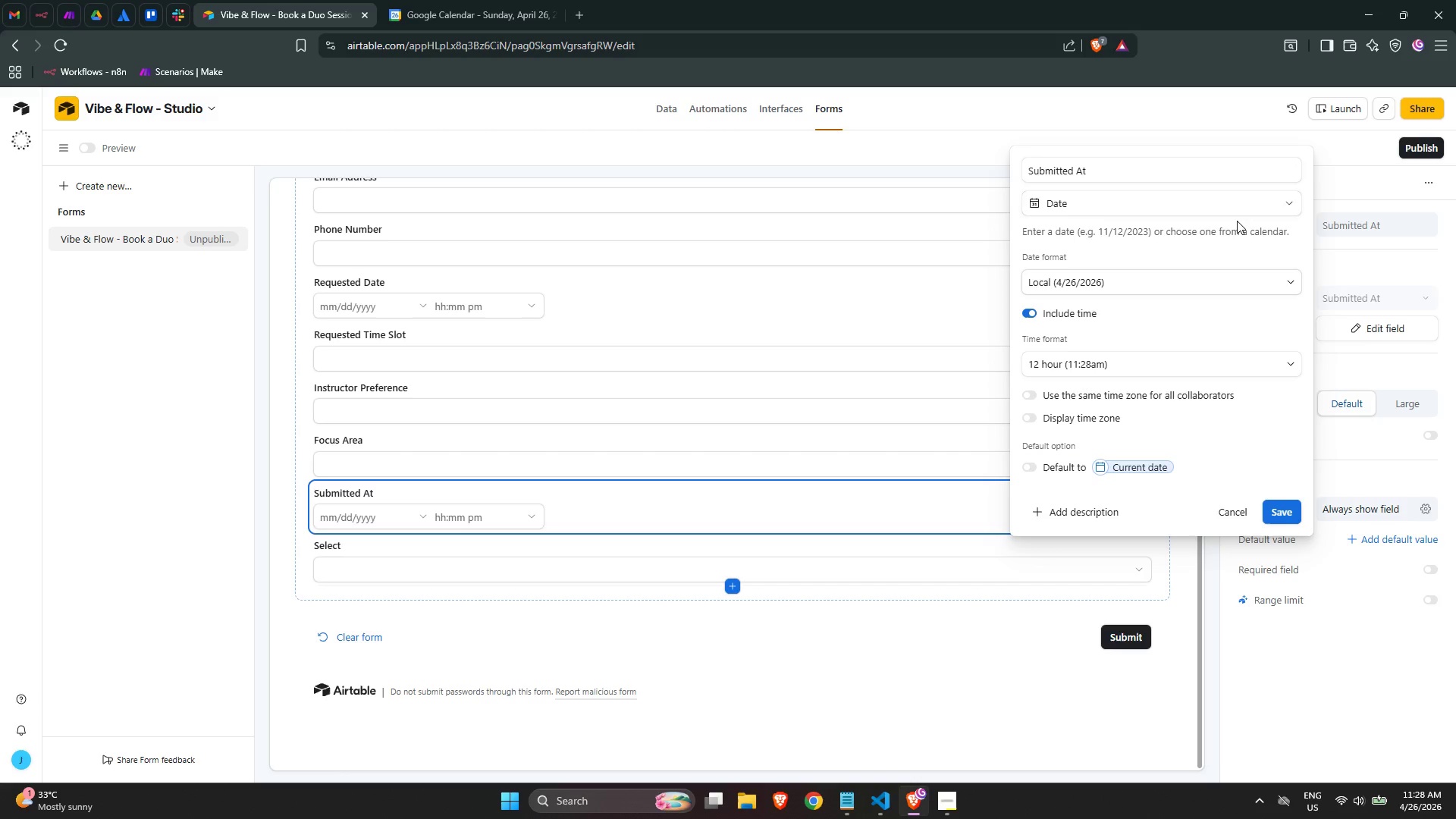 
left_click([1235, 504])
 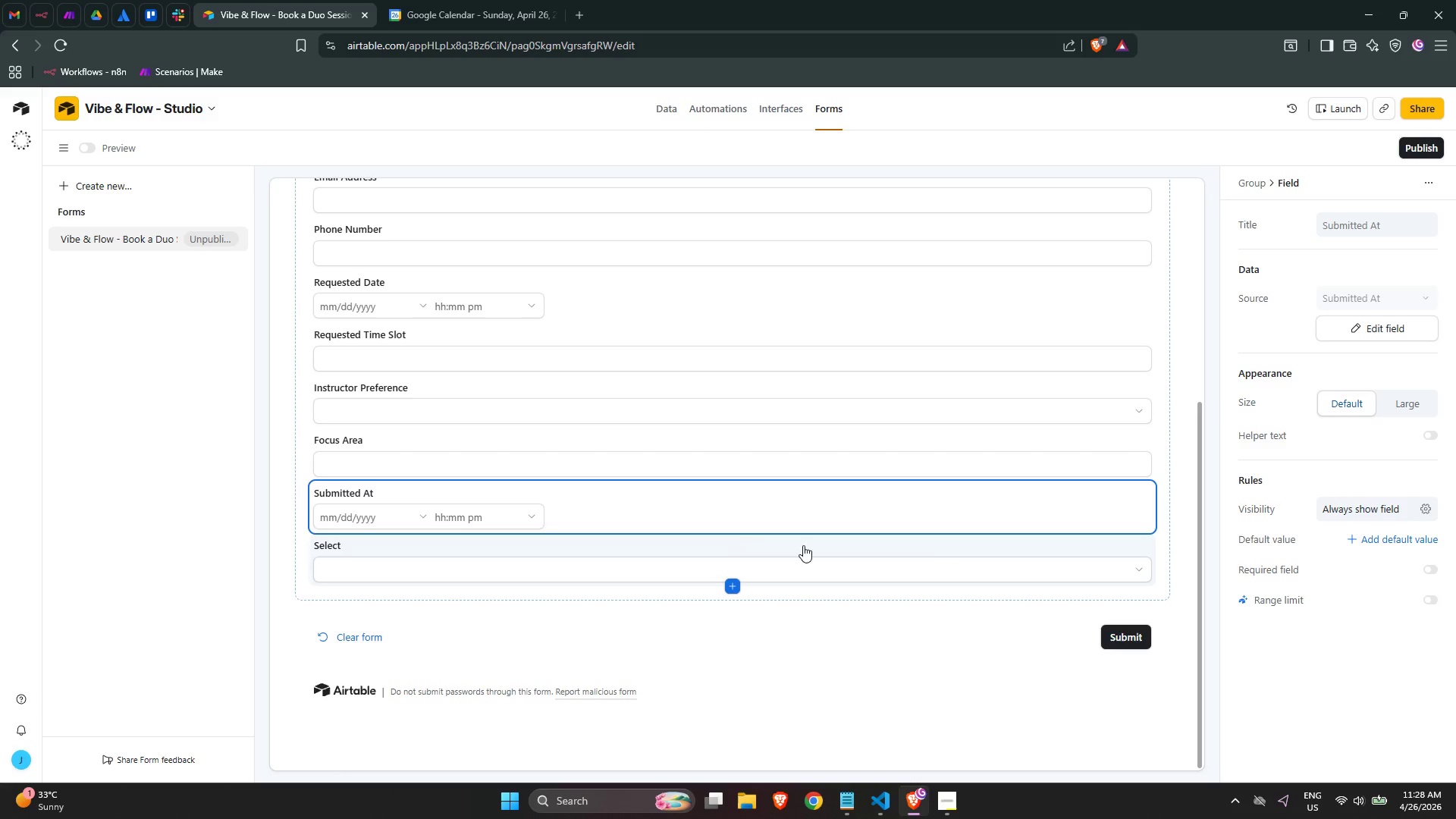 
left_click([775, 557])
 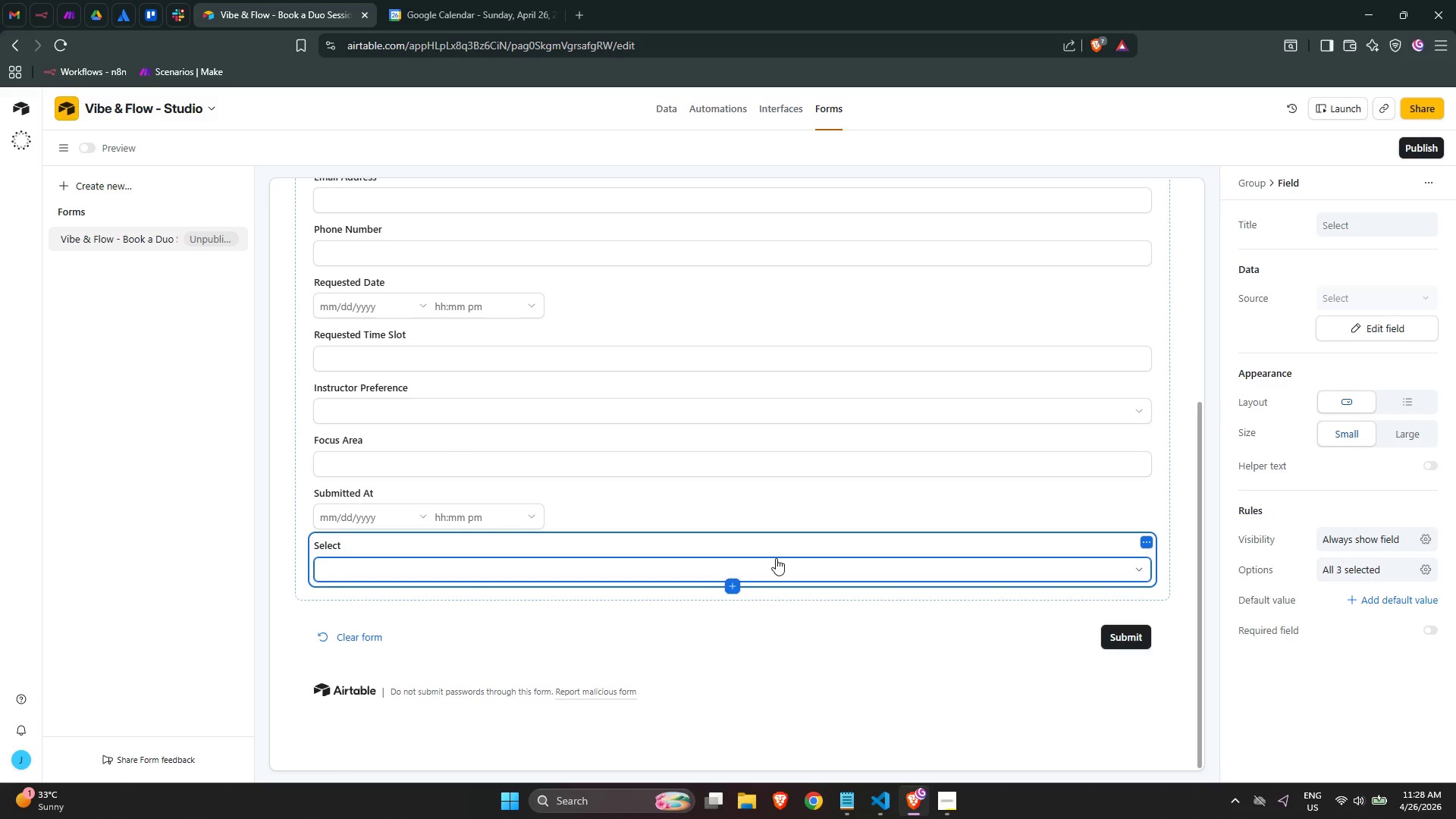 
double_click([774, 558])
 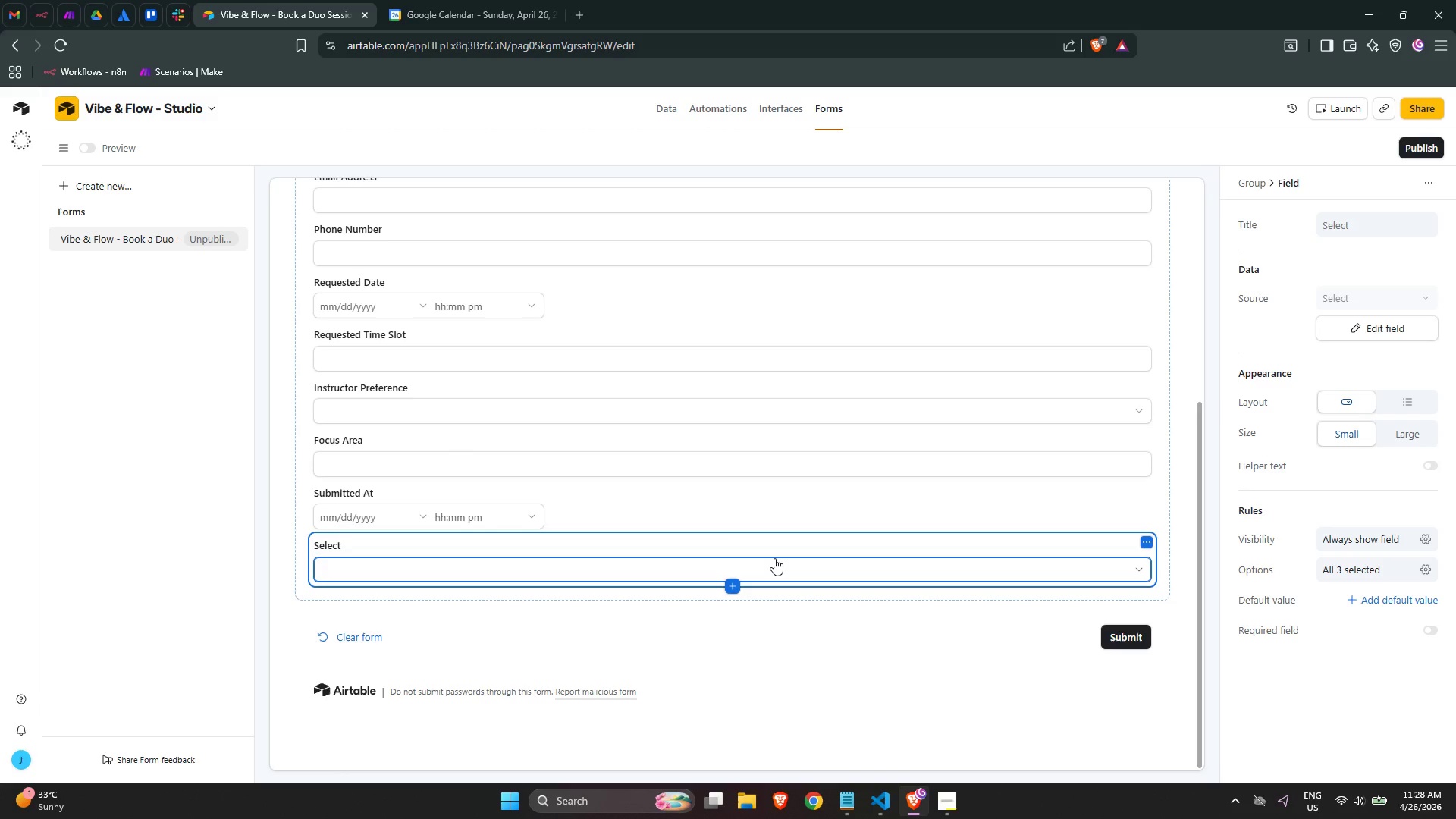 
left_click([774, 558])
 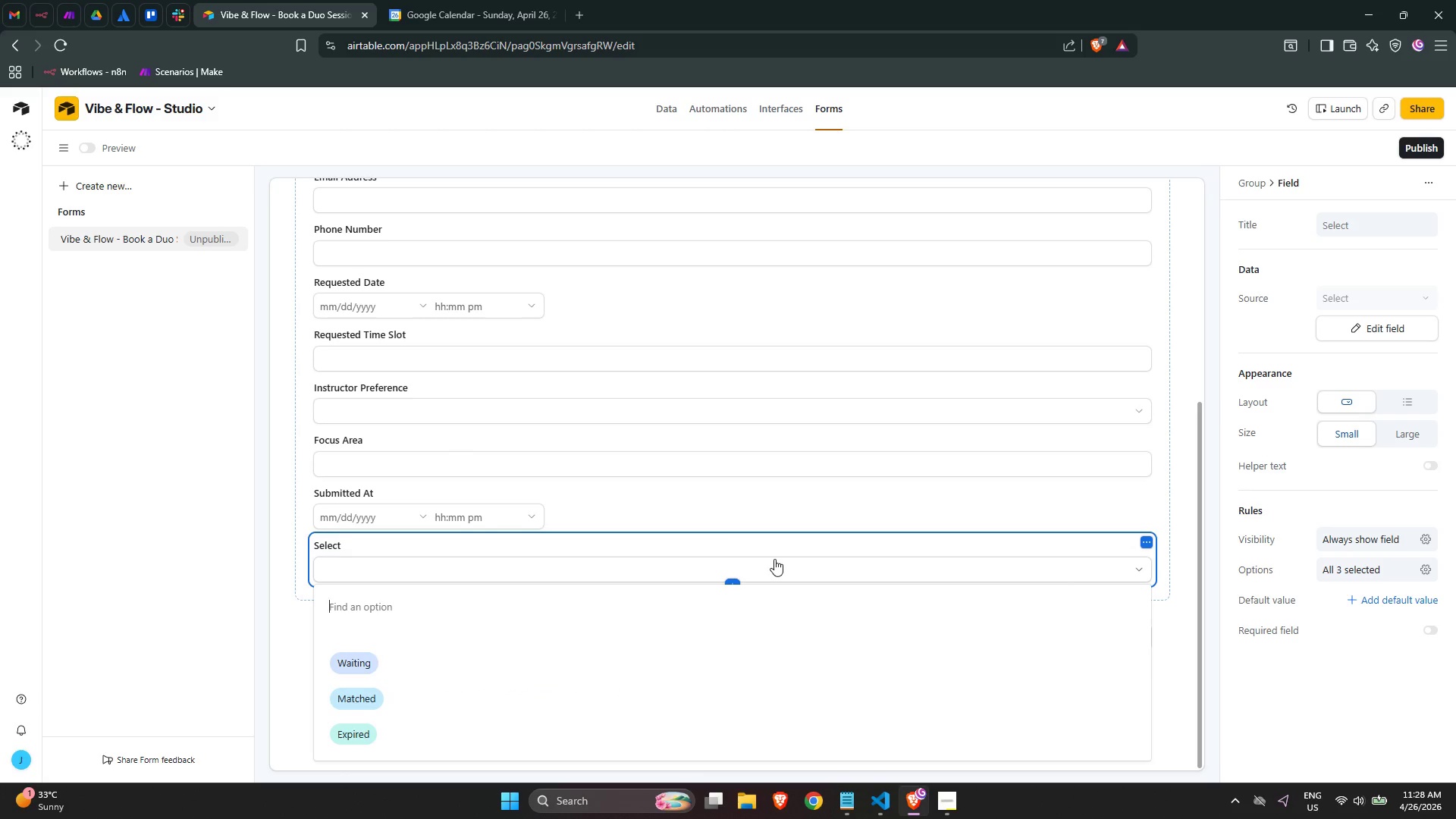 
left_click([774, 559])
 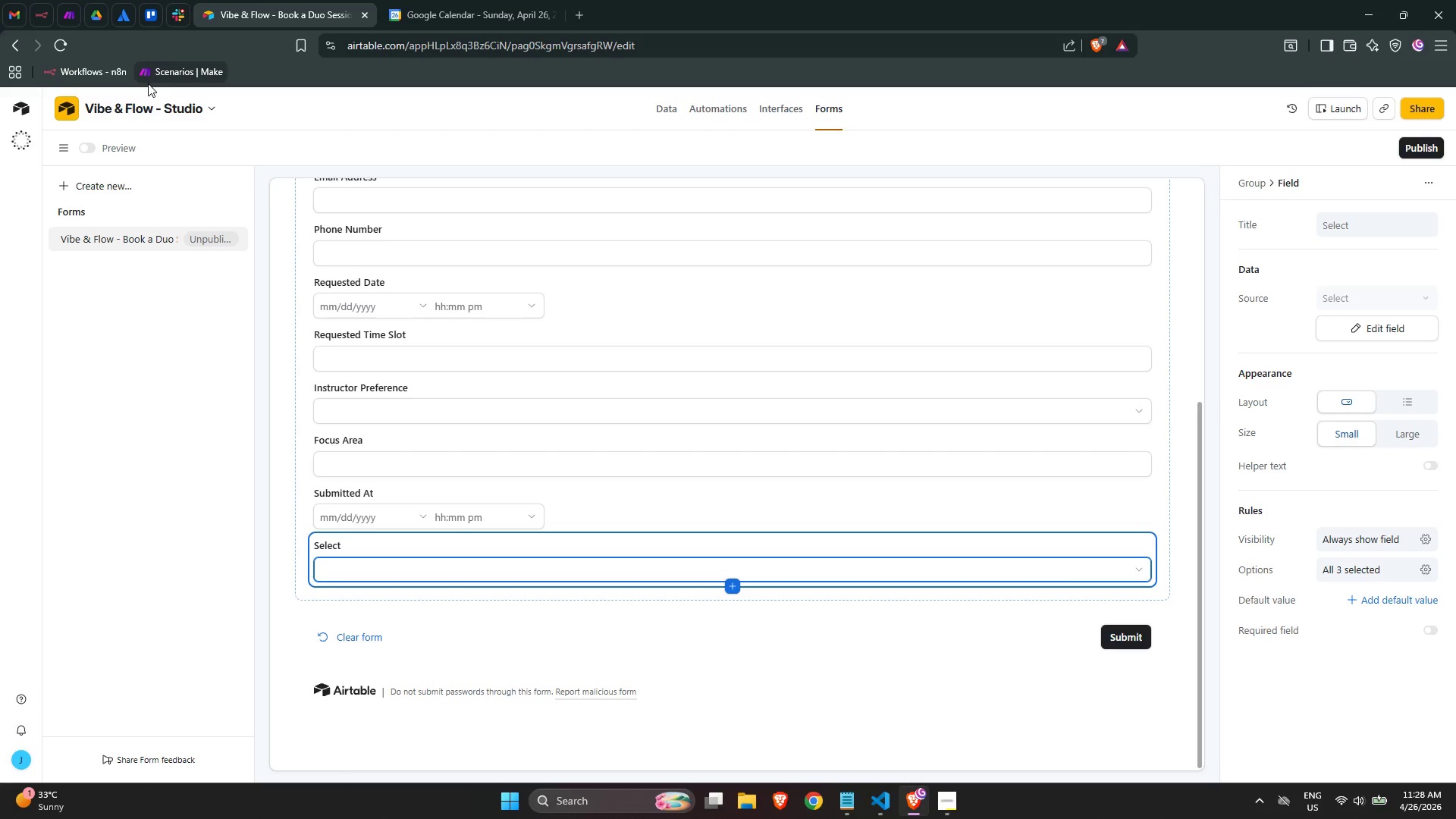 
wait(12.33)
 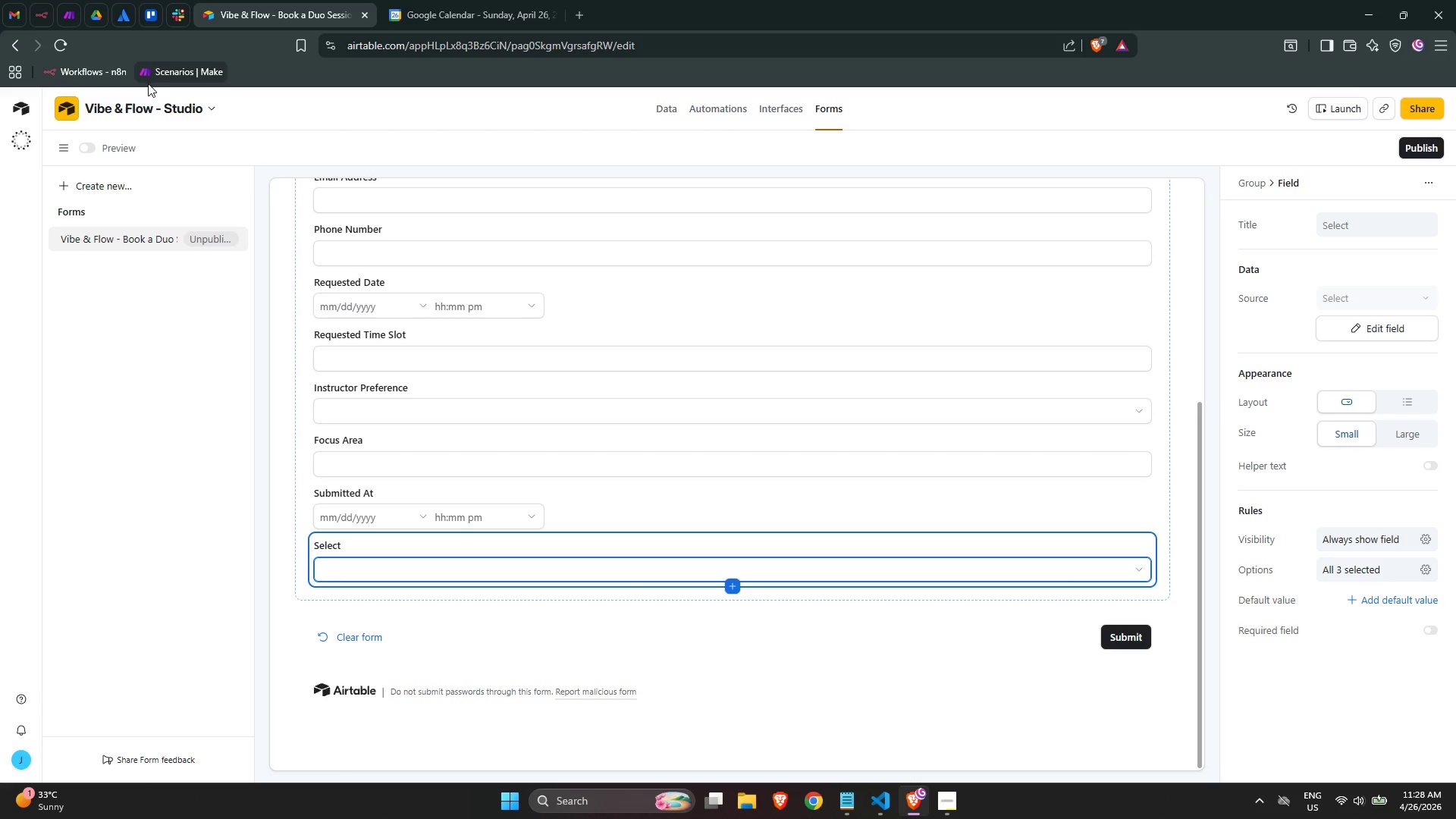 
left_click([14, 49])
 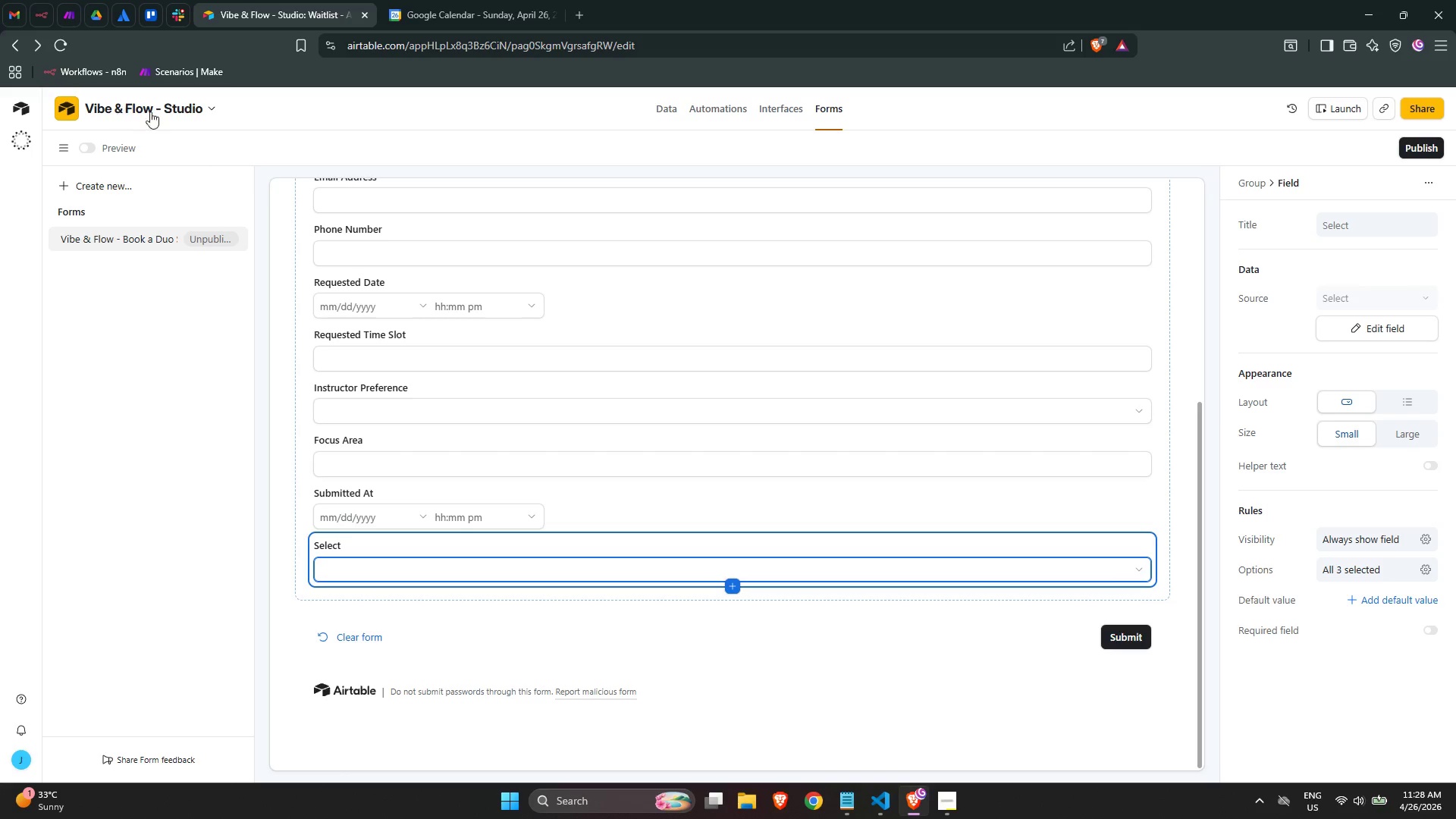 
left_click([159, 110])
 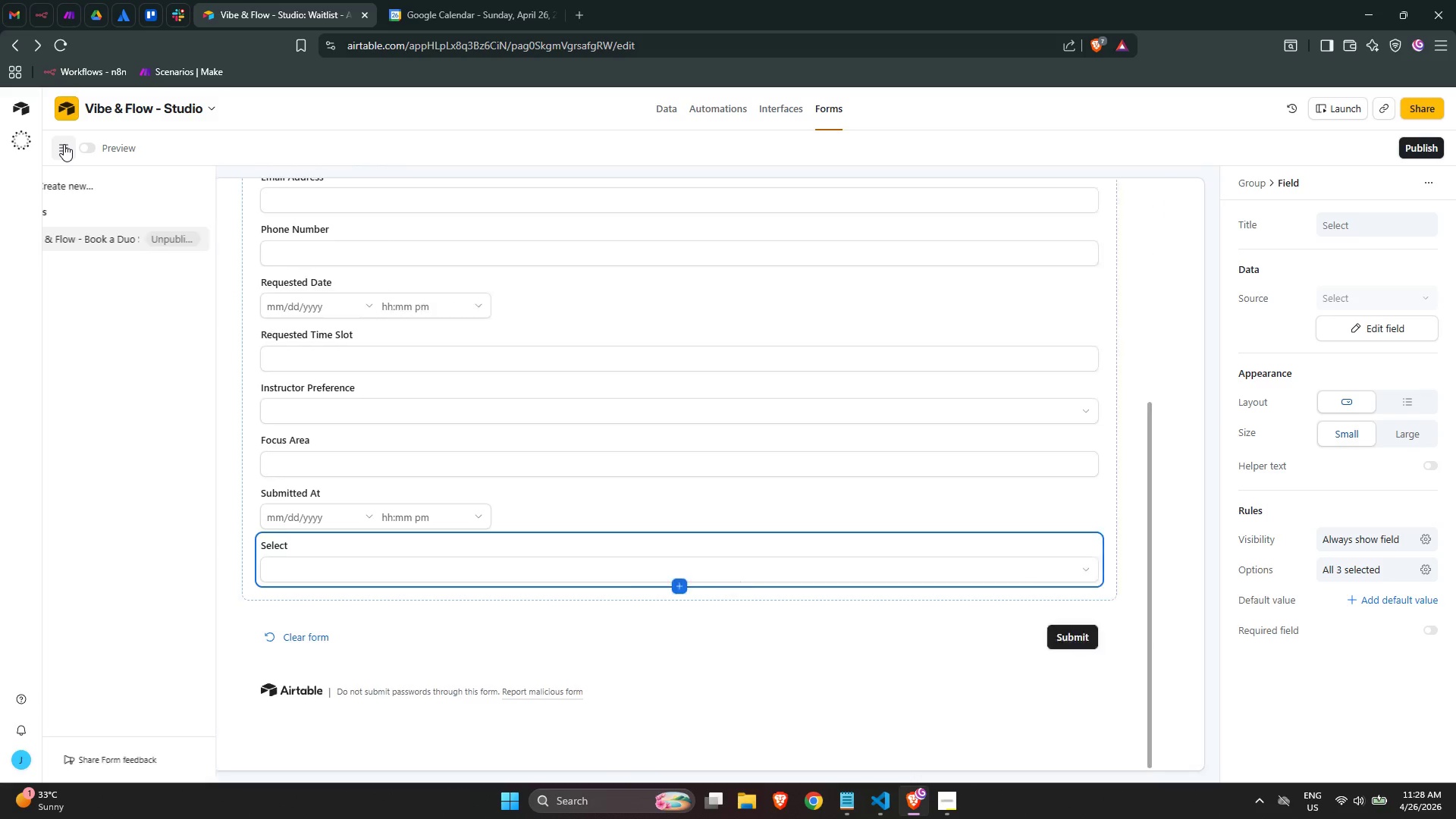 
left_click([63, 144])
 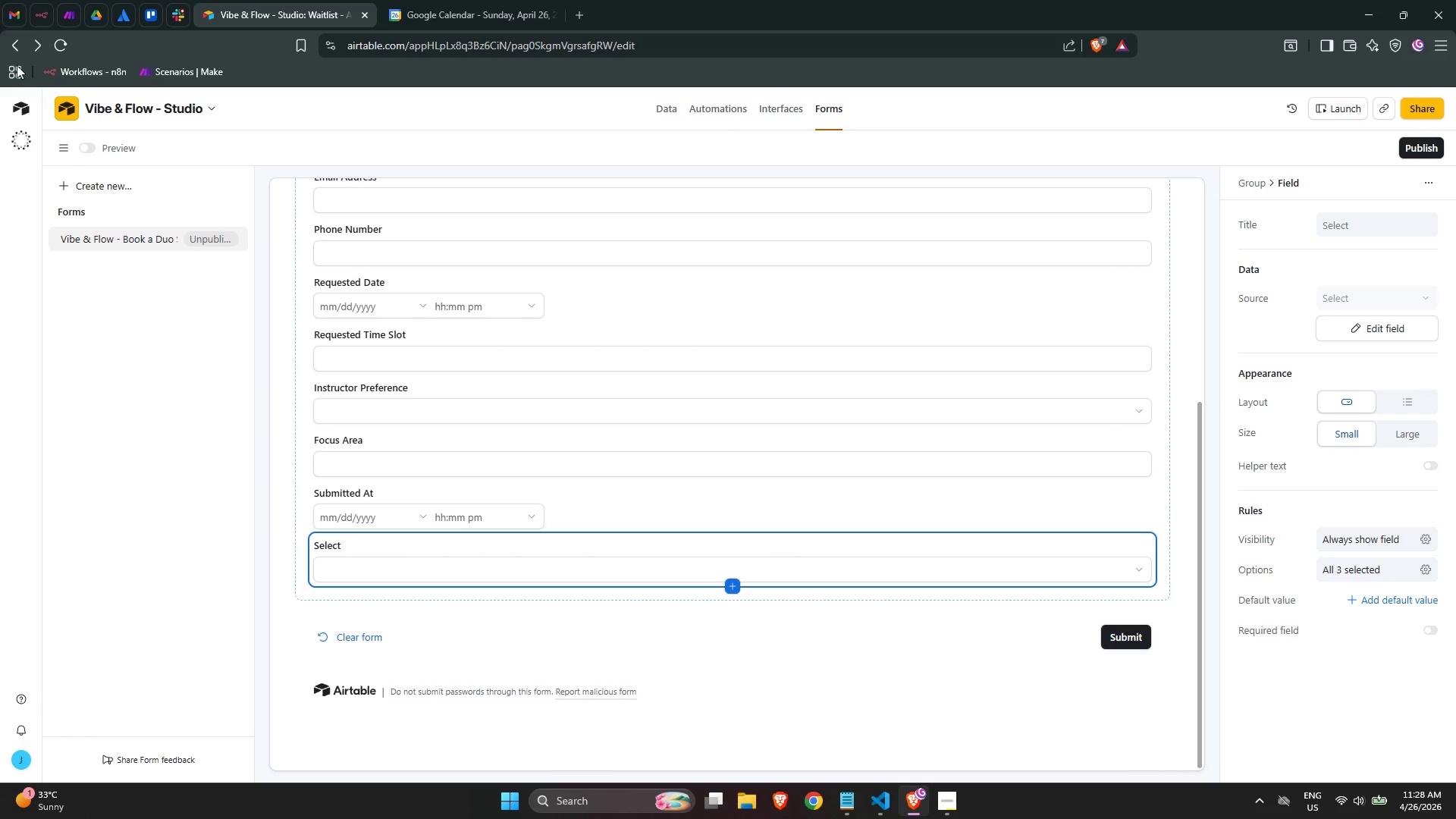 
left_click([13, 49])
 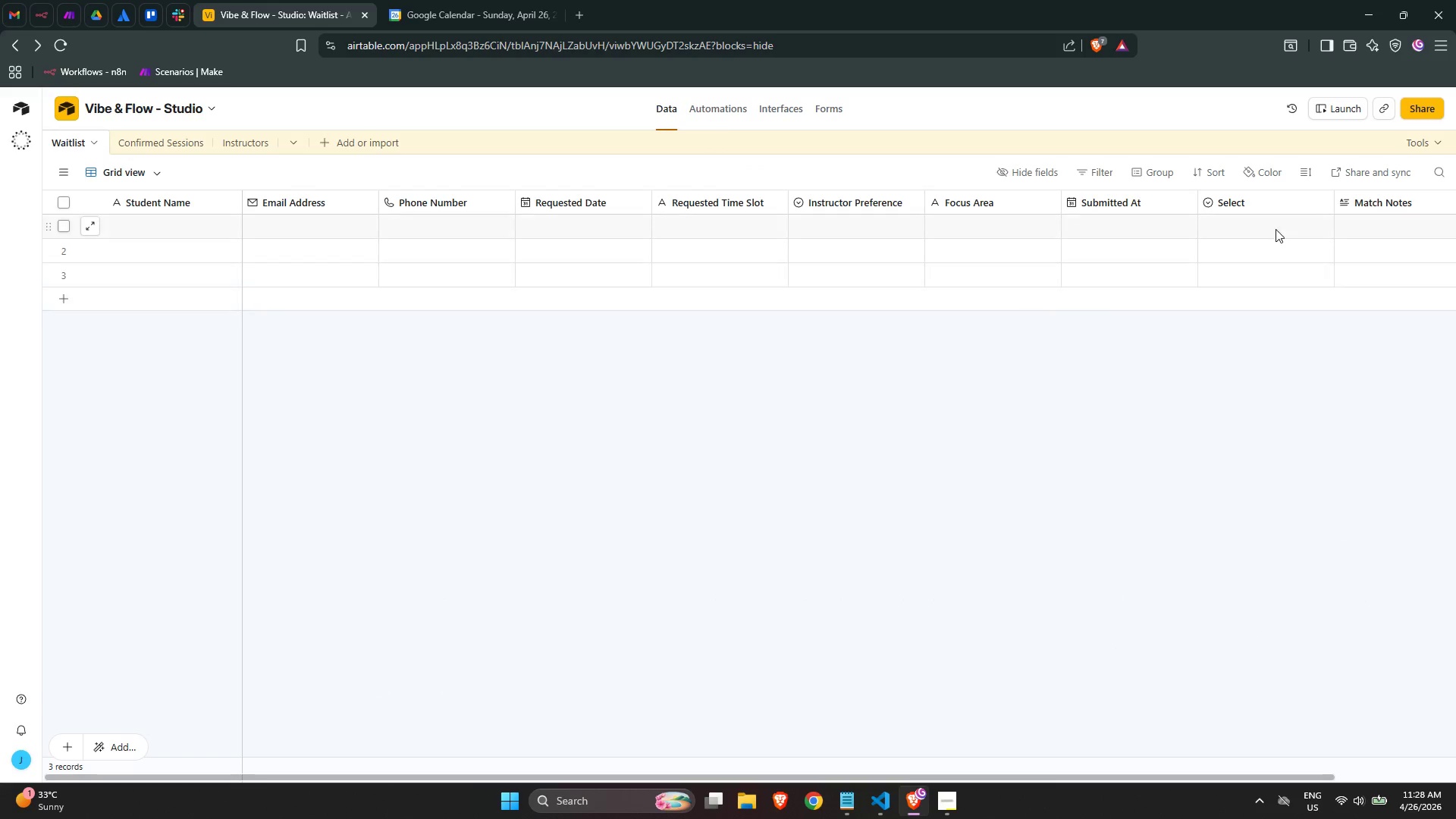 
wait(10.58)
 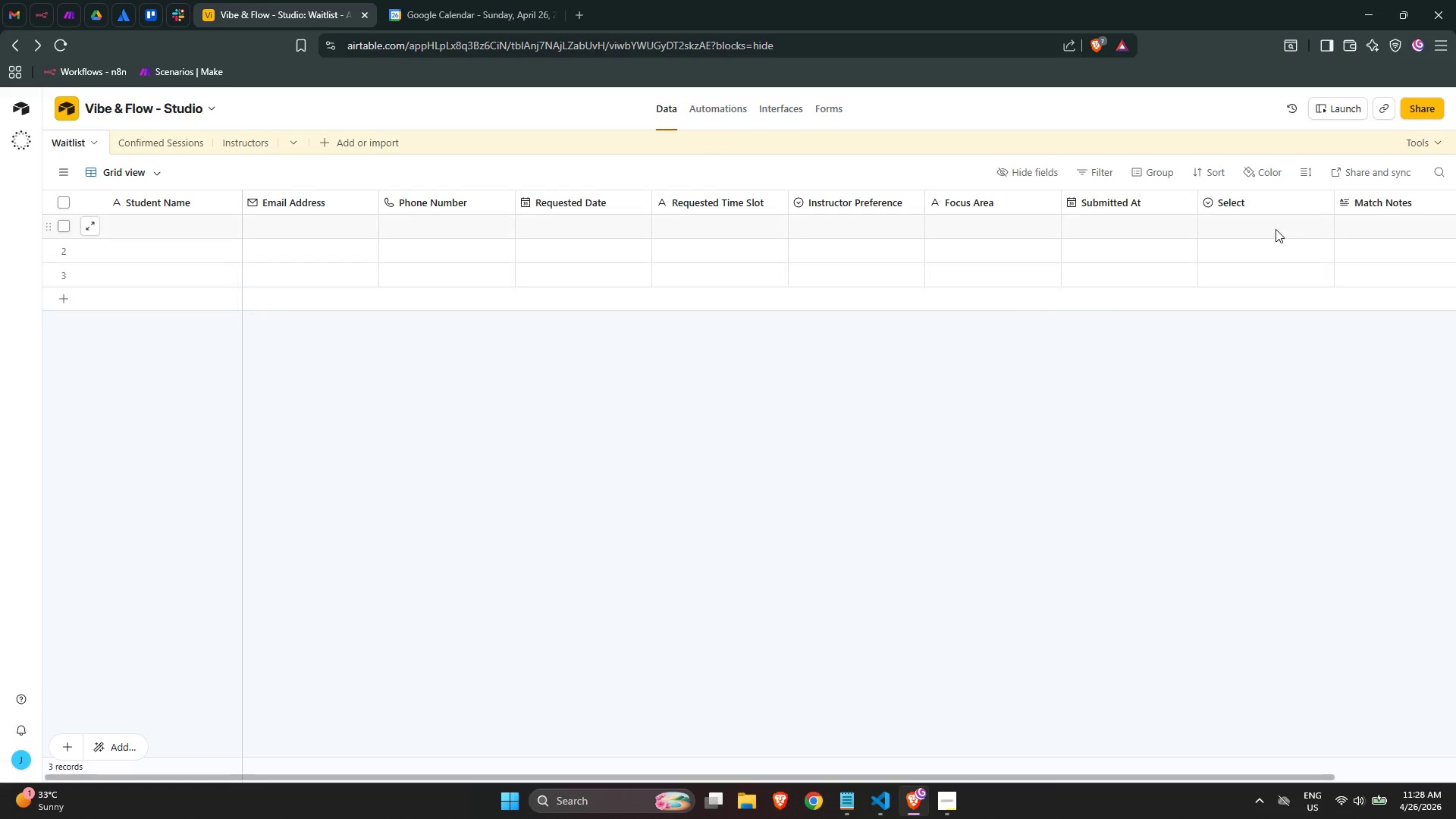 
double_click([1161, 249])
 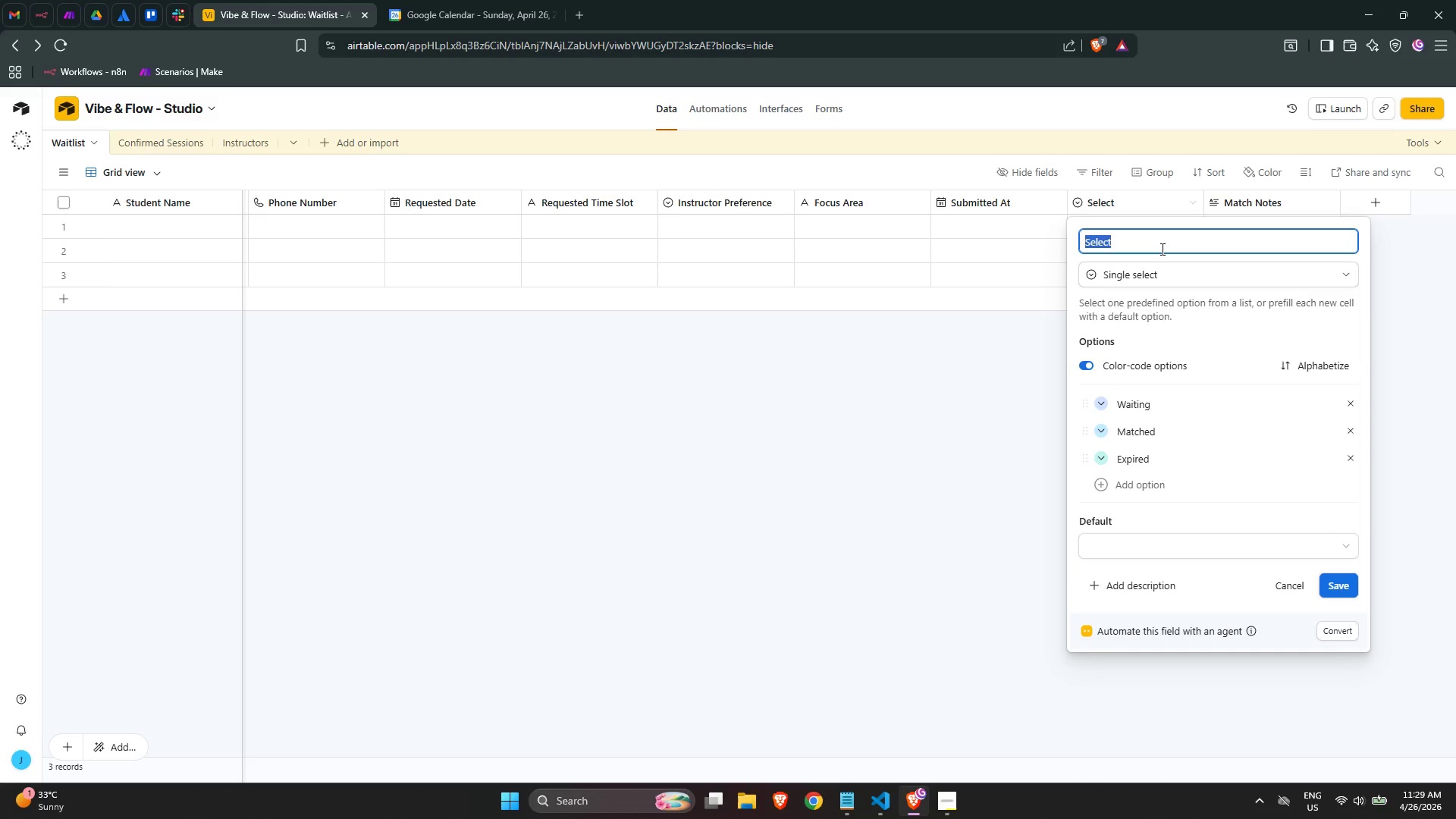 
triple_click([1161, 249])
 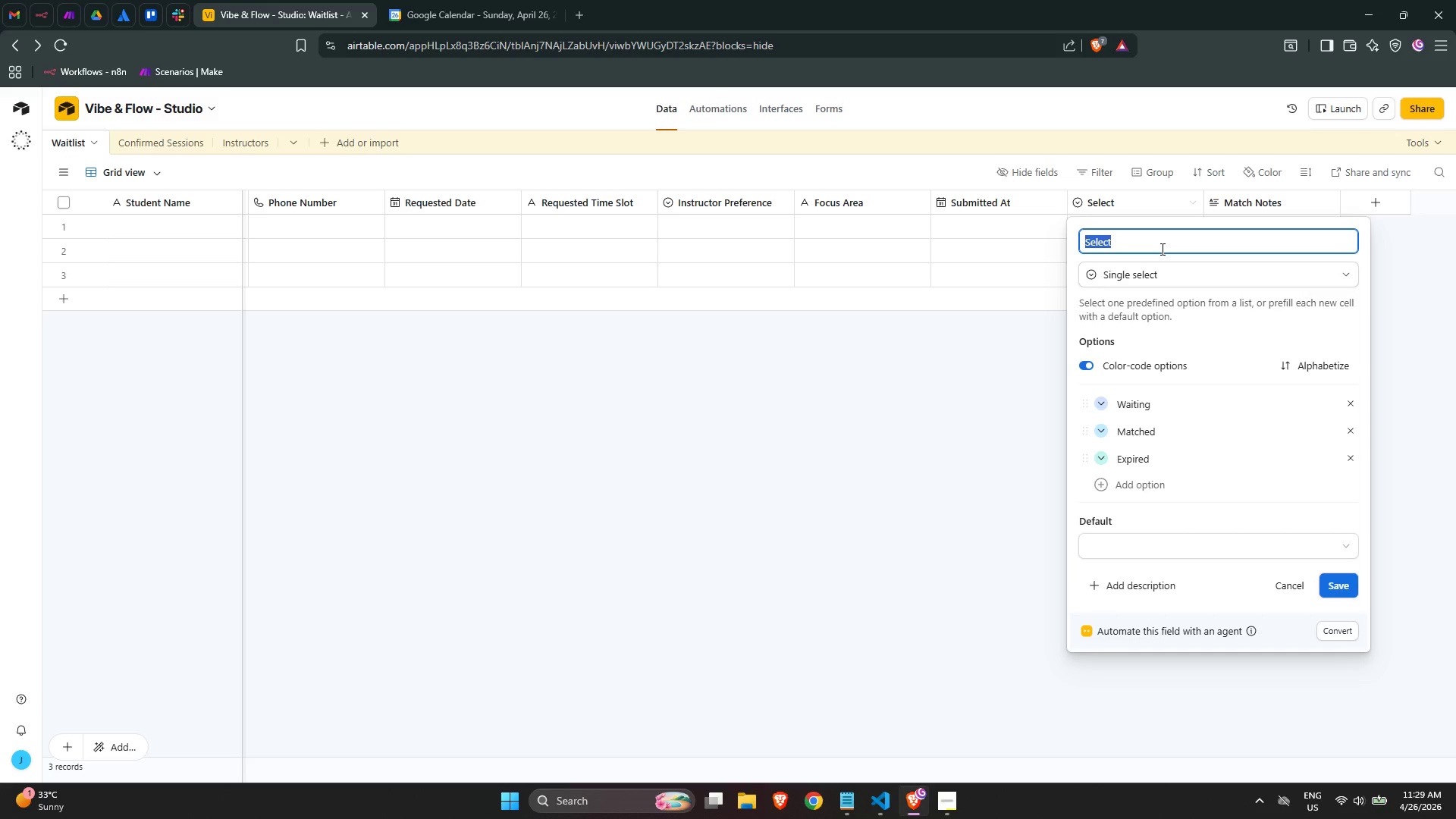 
type(Status)
 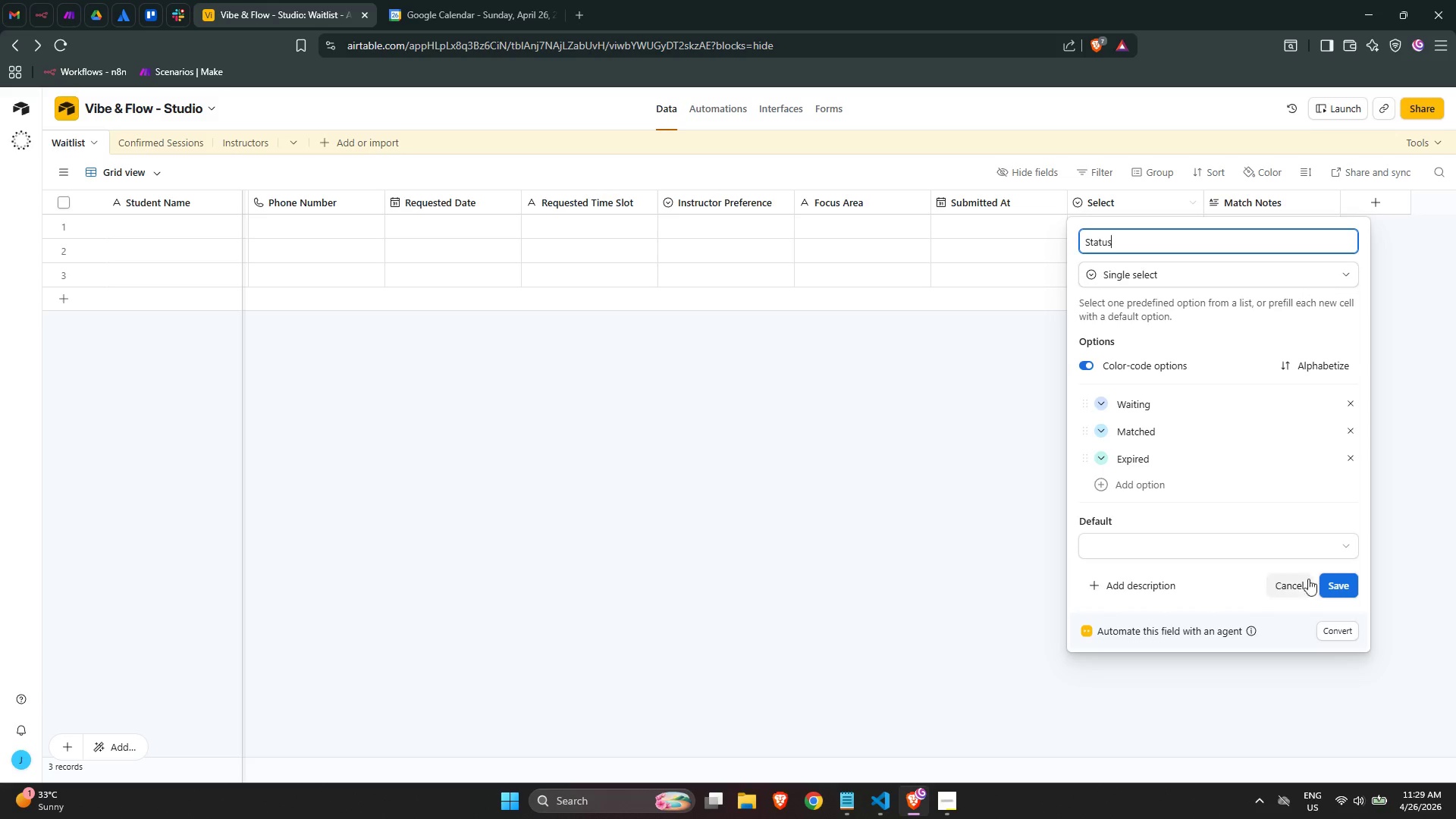 
left_click([1331, 580])
 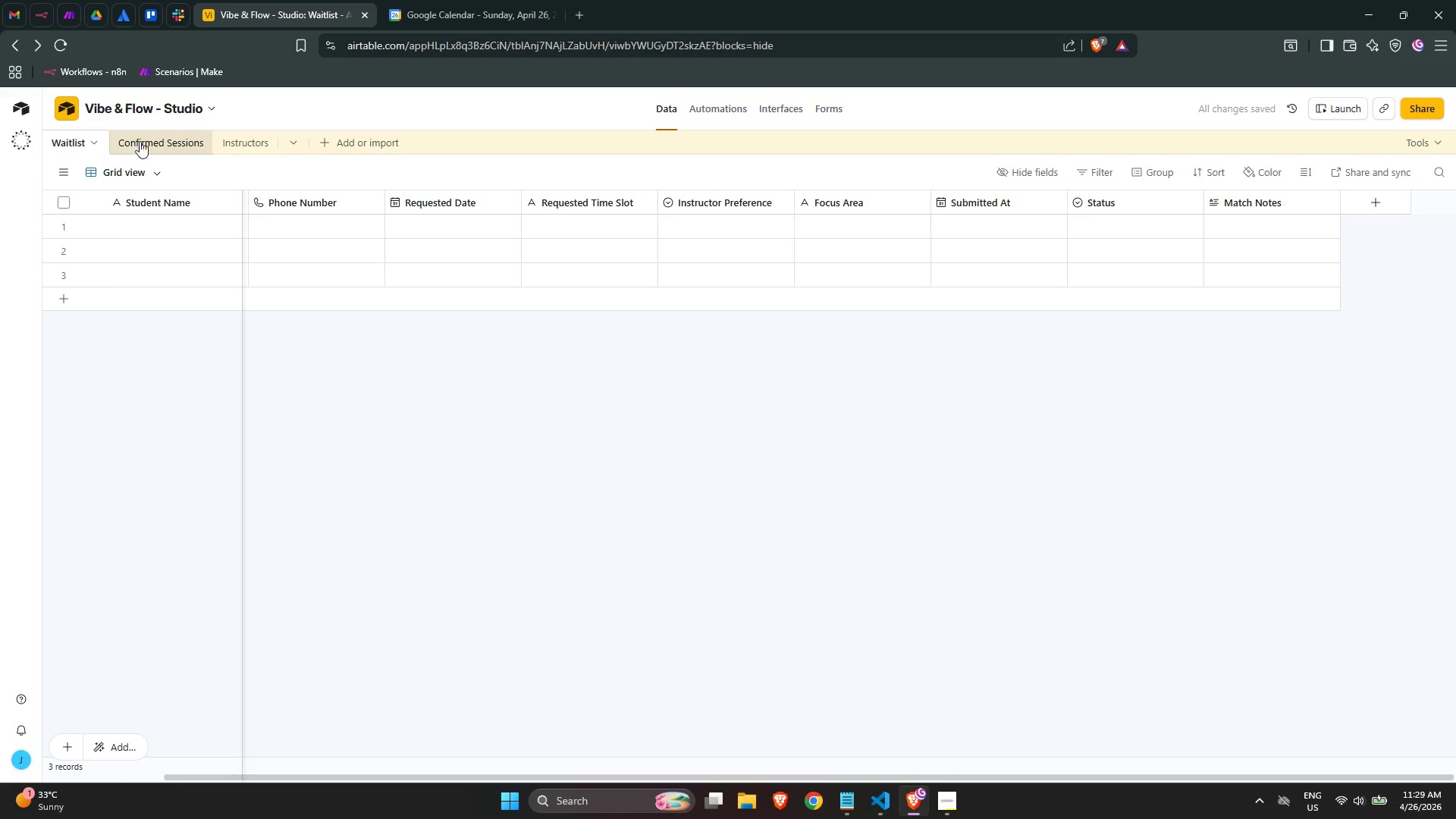 
wait(7.05)
 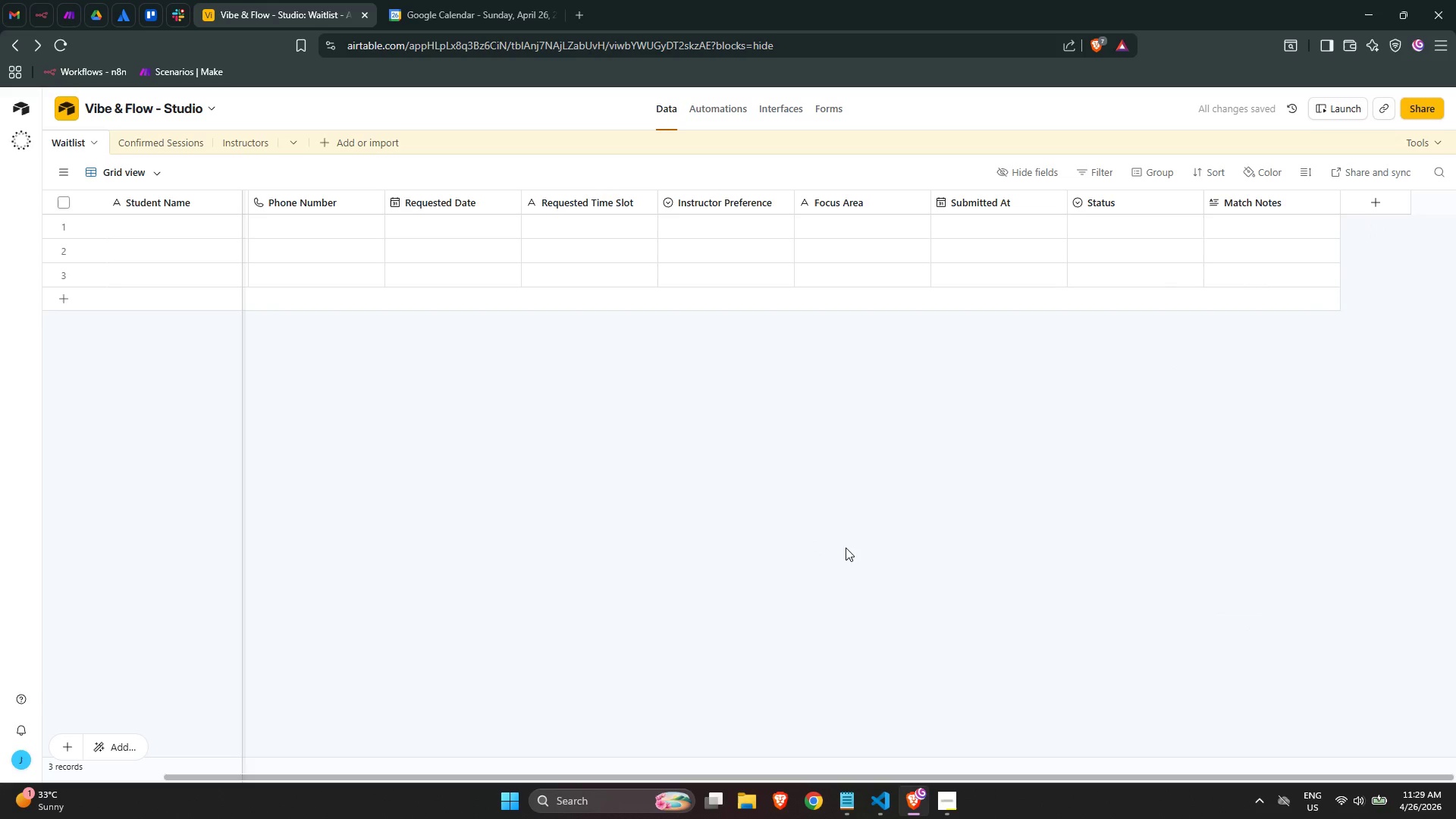 
left_click([827, 113])
 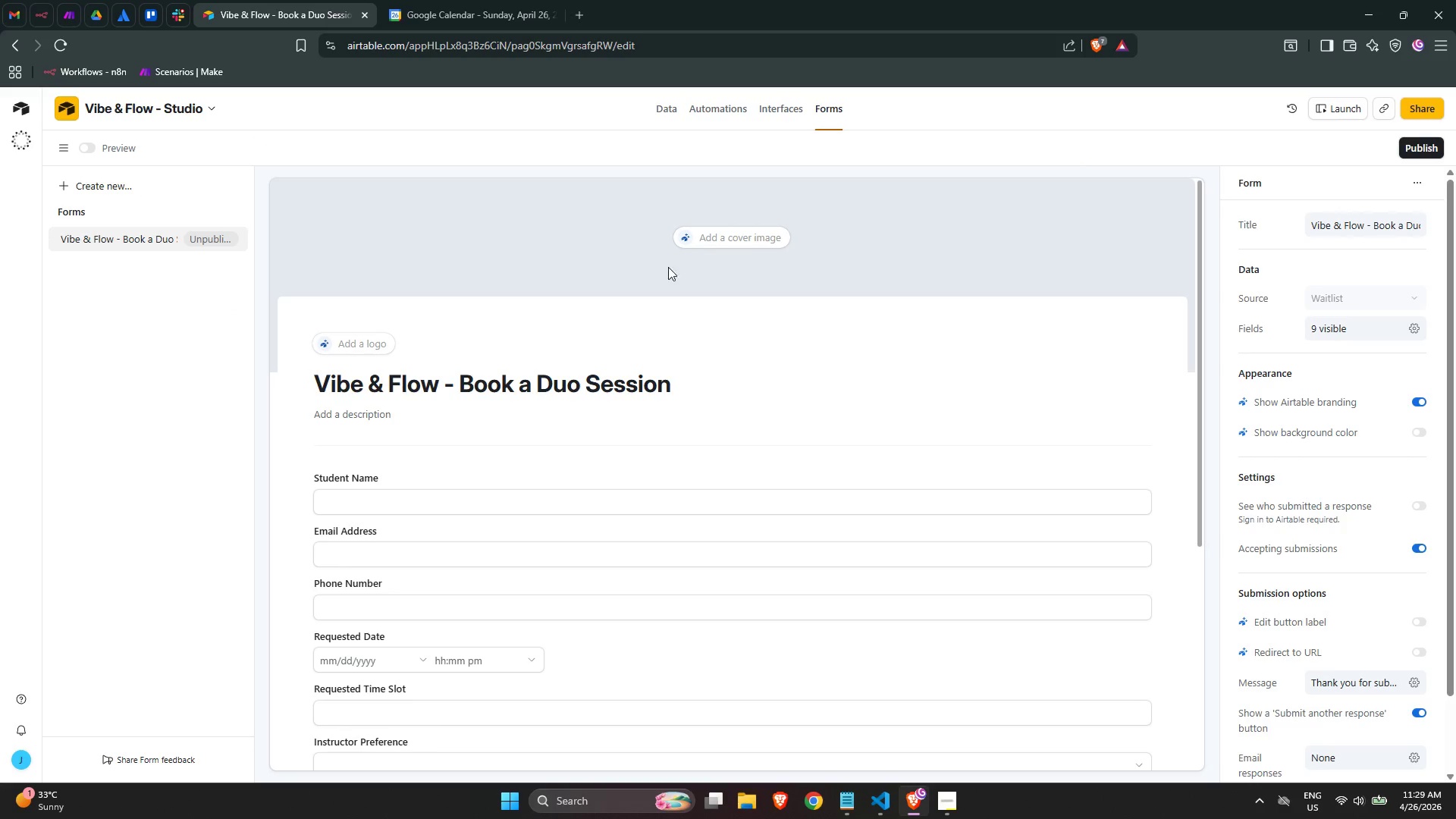 
scroll: coordinate [708, 375], scroll_direction: down, amount: 5.0
 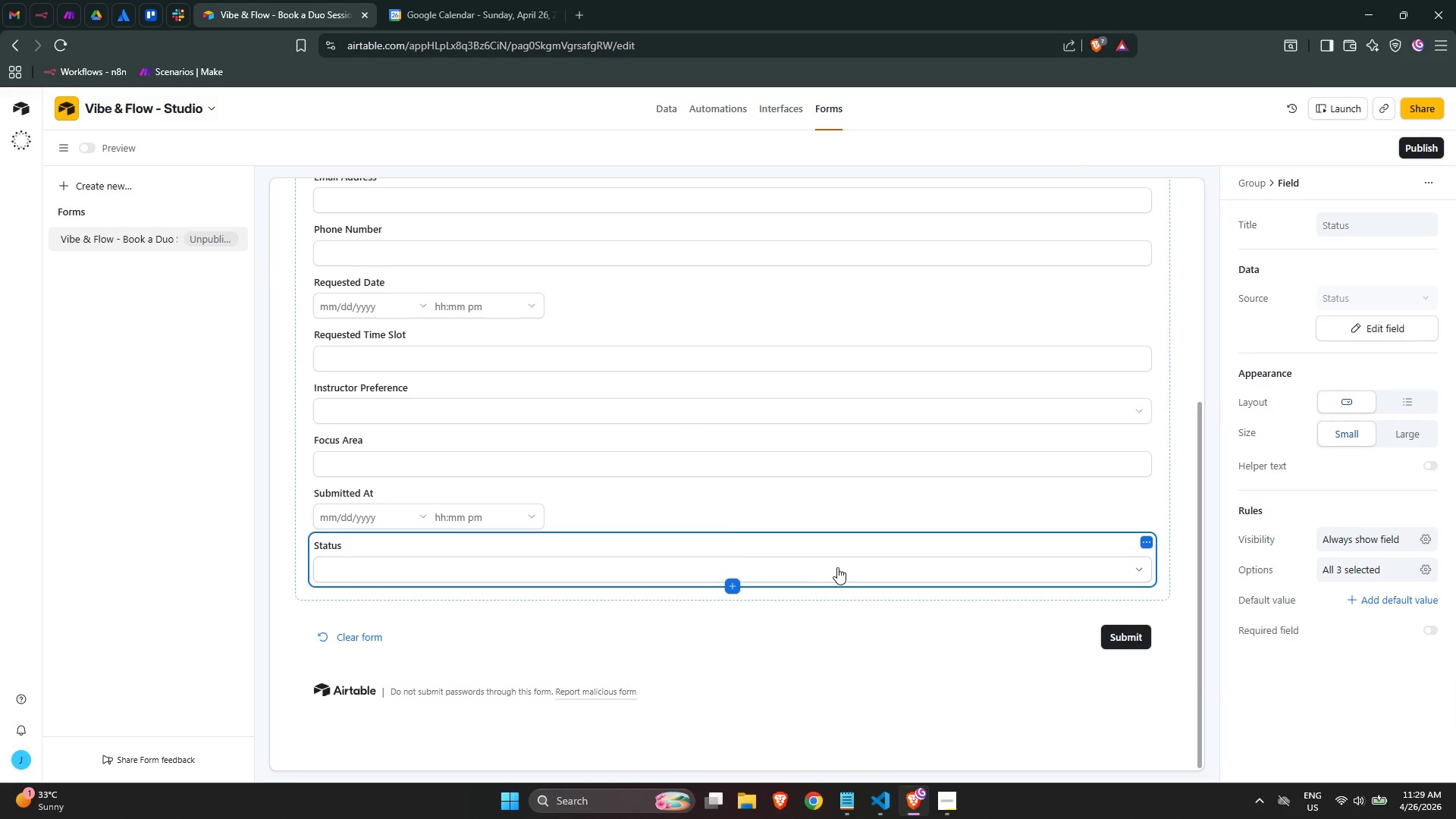 
wait(9.12)
 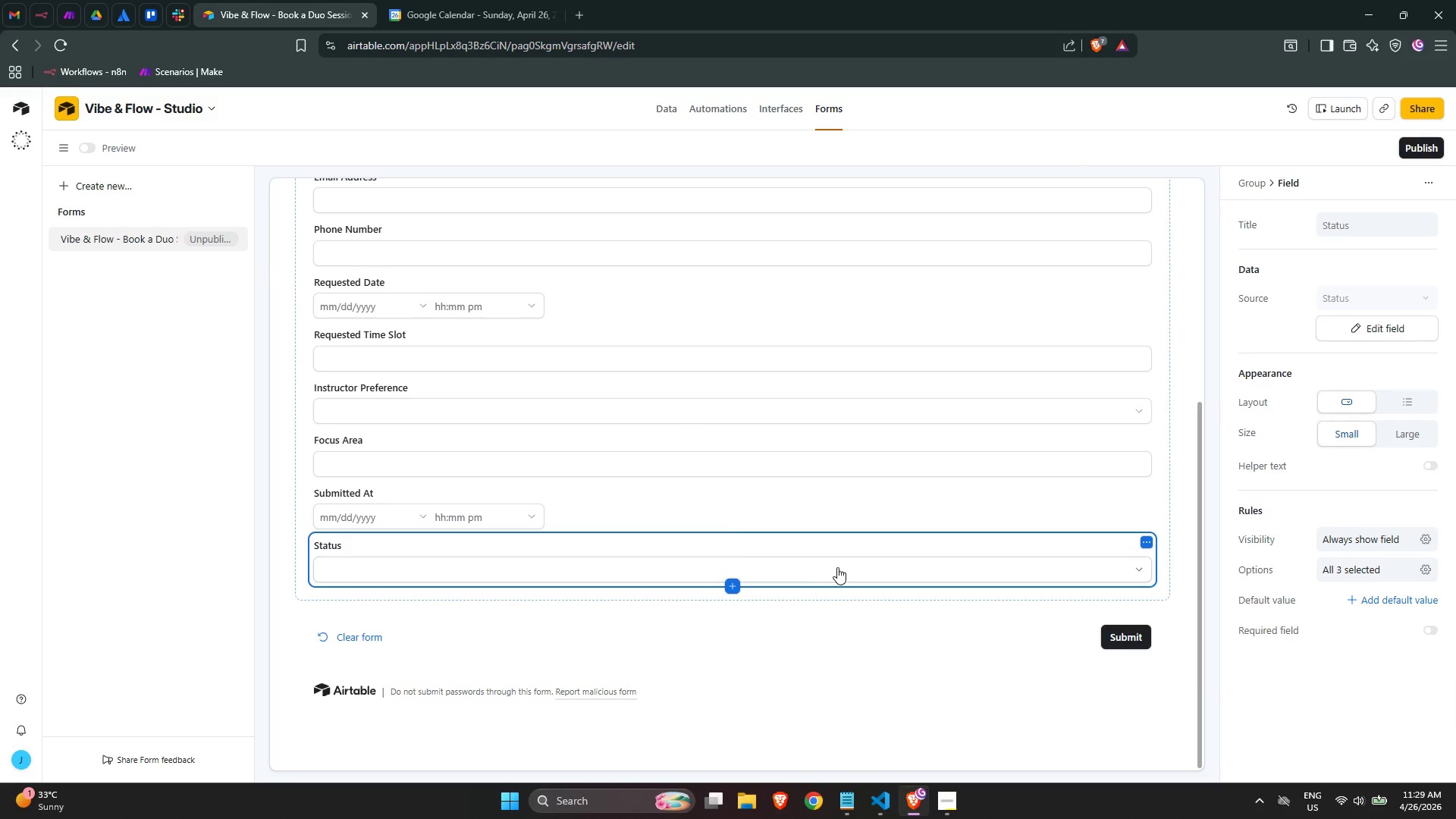 
left_click([767, 507])
 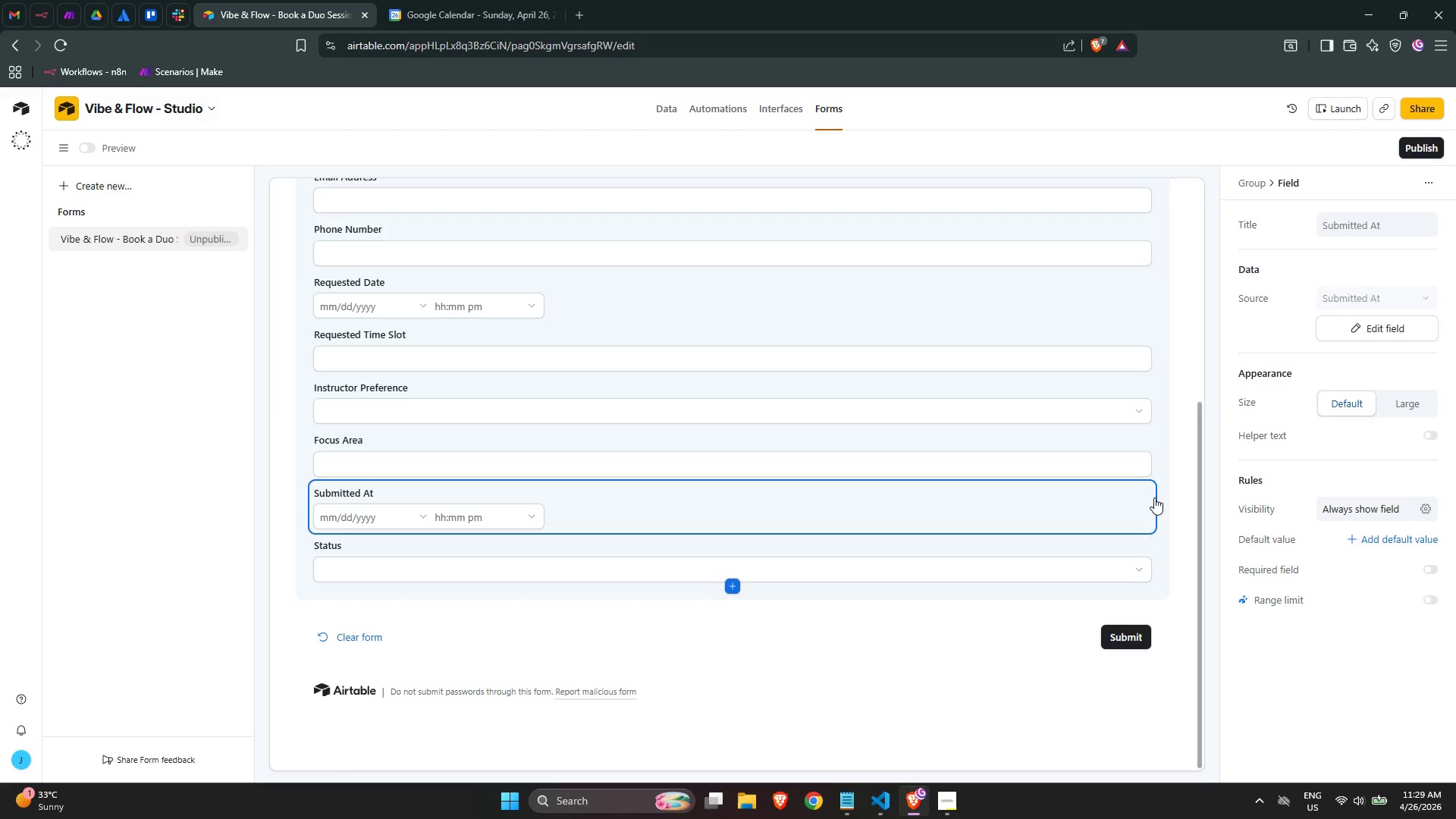 
left_click([1144, 491])
 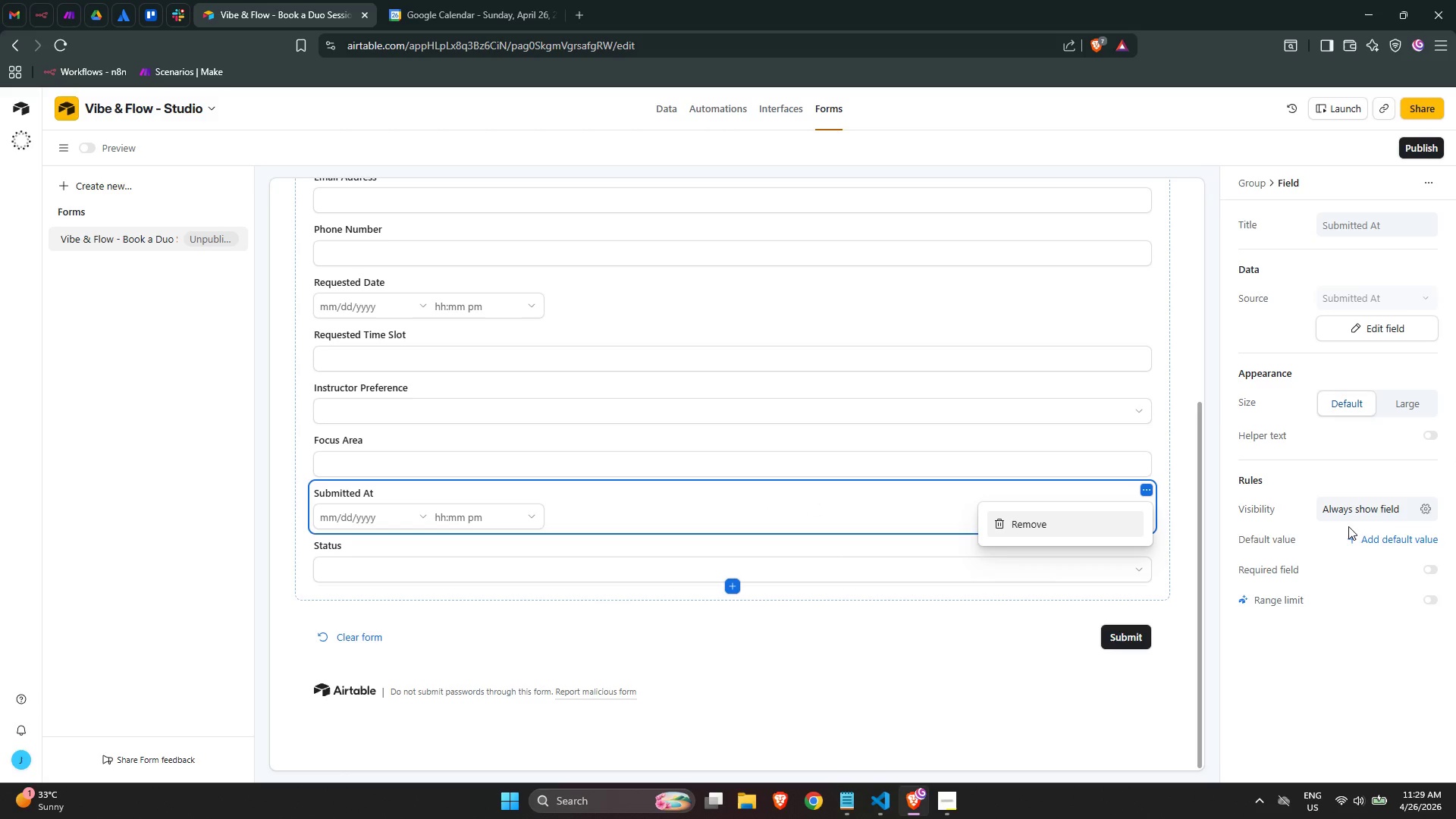 
left_click([1417, 513])
 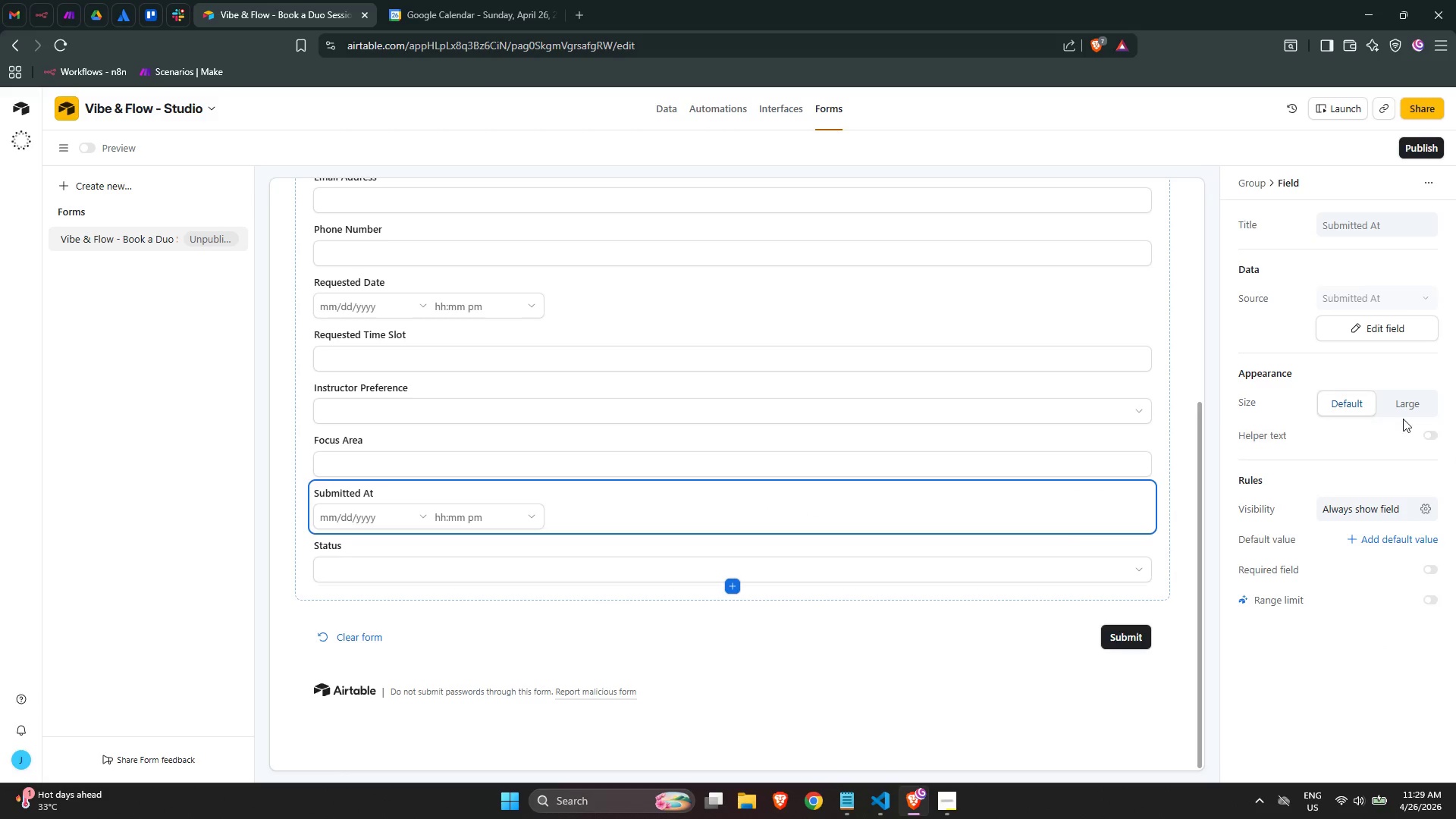 
scroll: coordinate [1366, 581], scroll_direction: down, amount: 1.0
 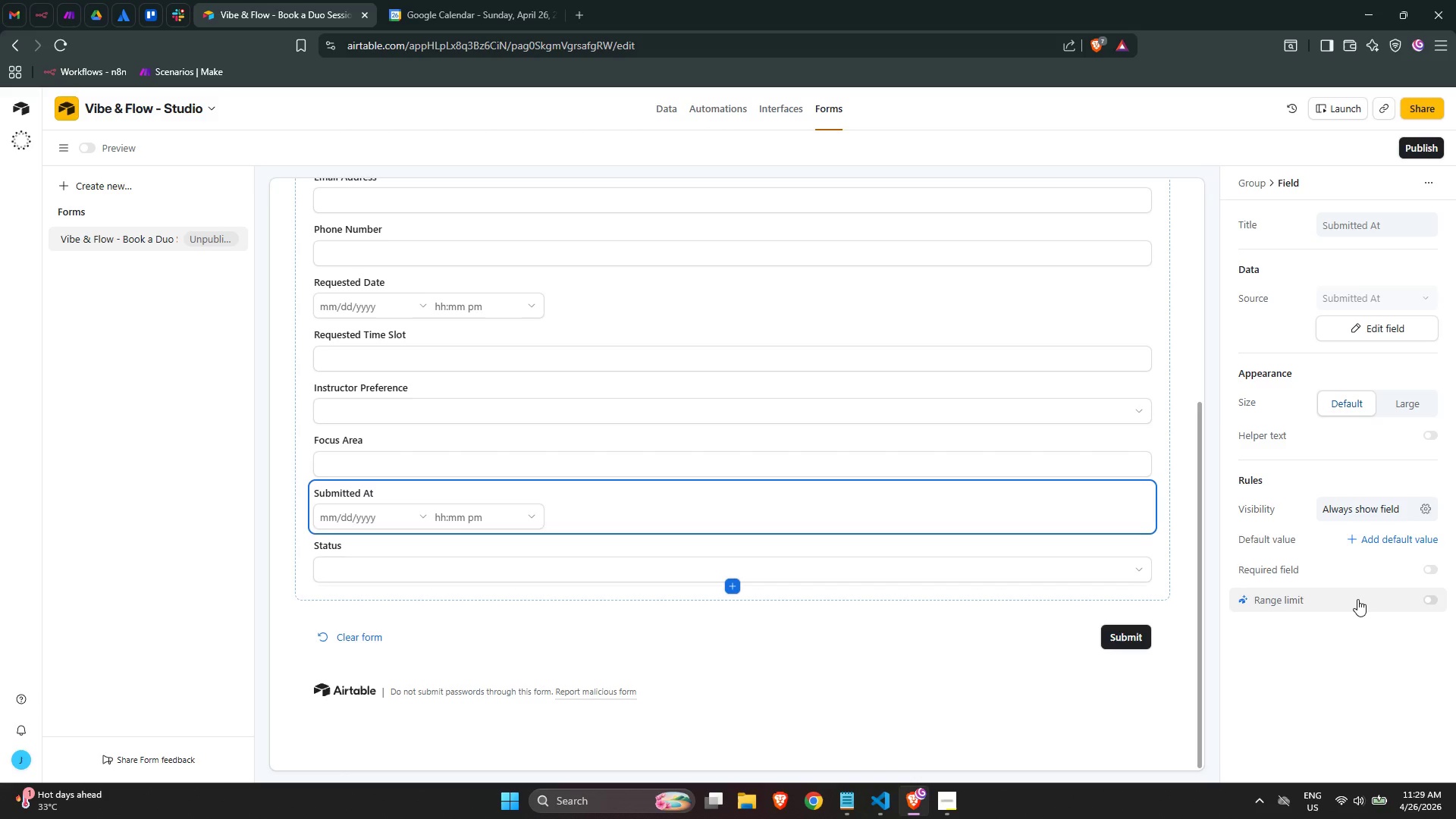 
scroll: coordinate [1357, 598], scroll_direction: up, amount: 2.0
 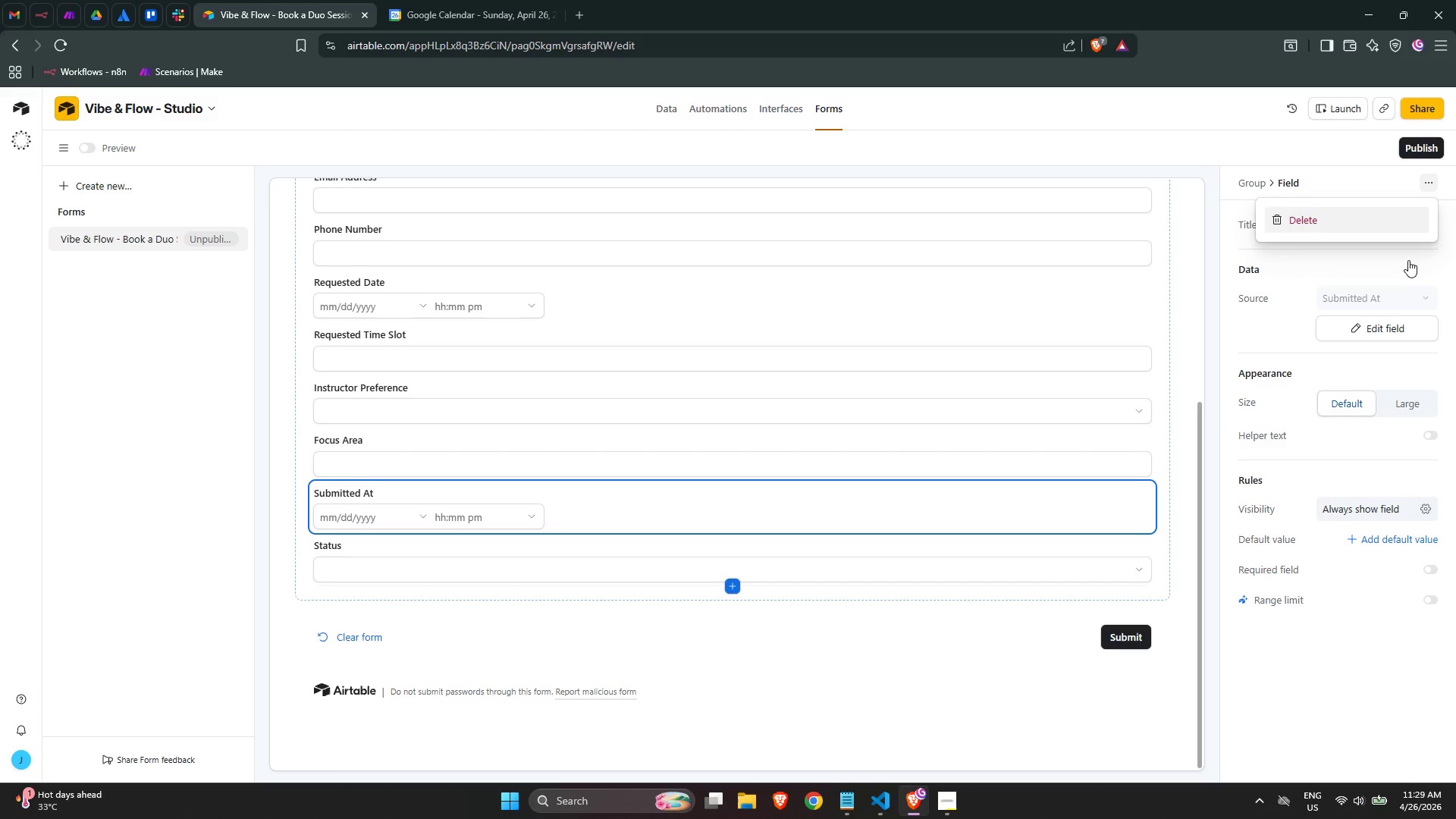 
left_click([1324, 661])
 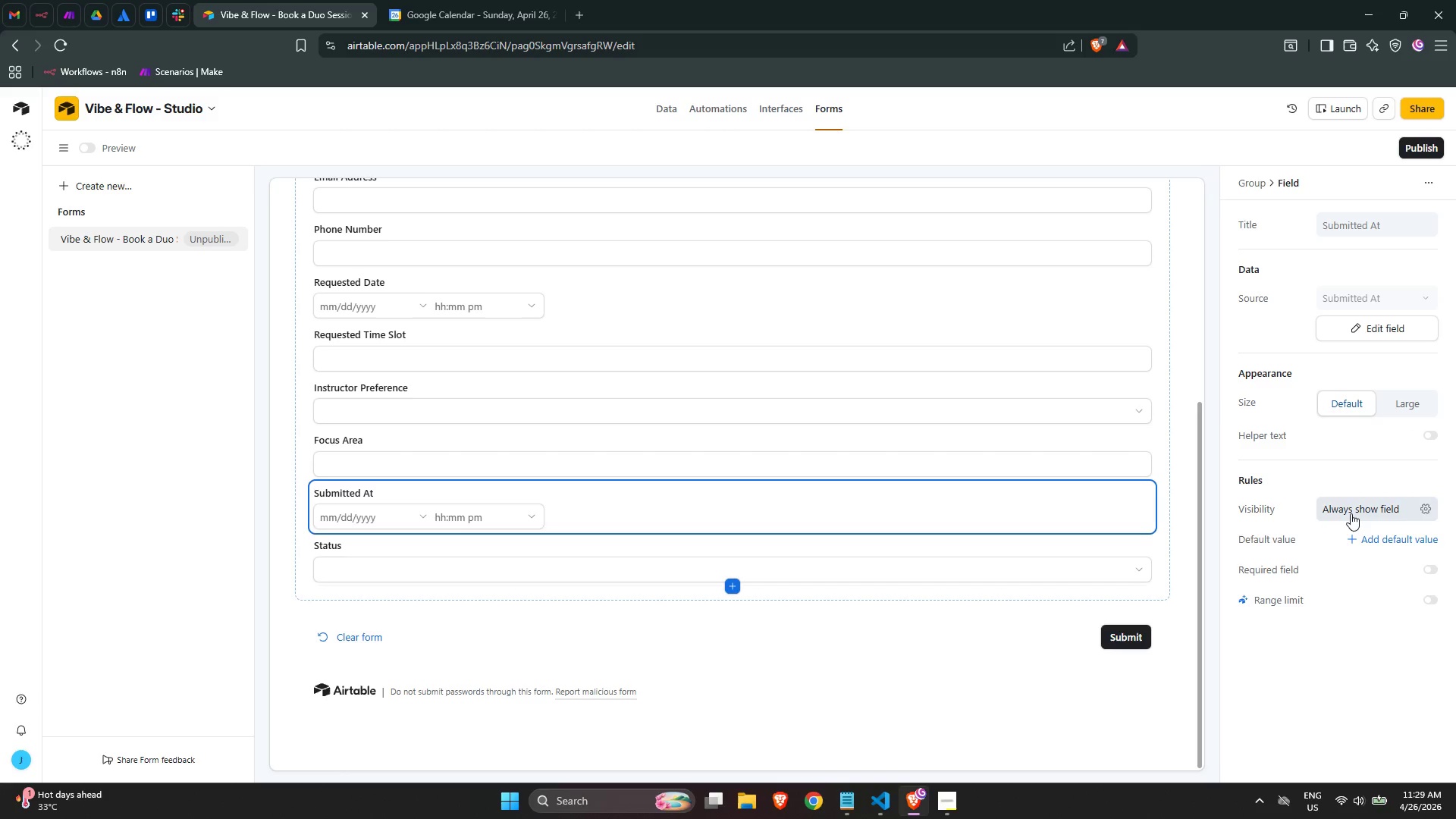 
left_click([1280, 513])
 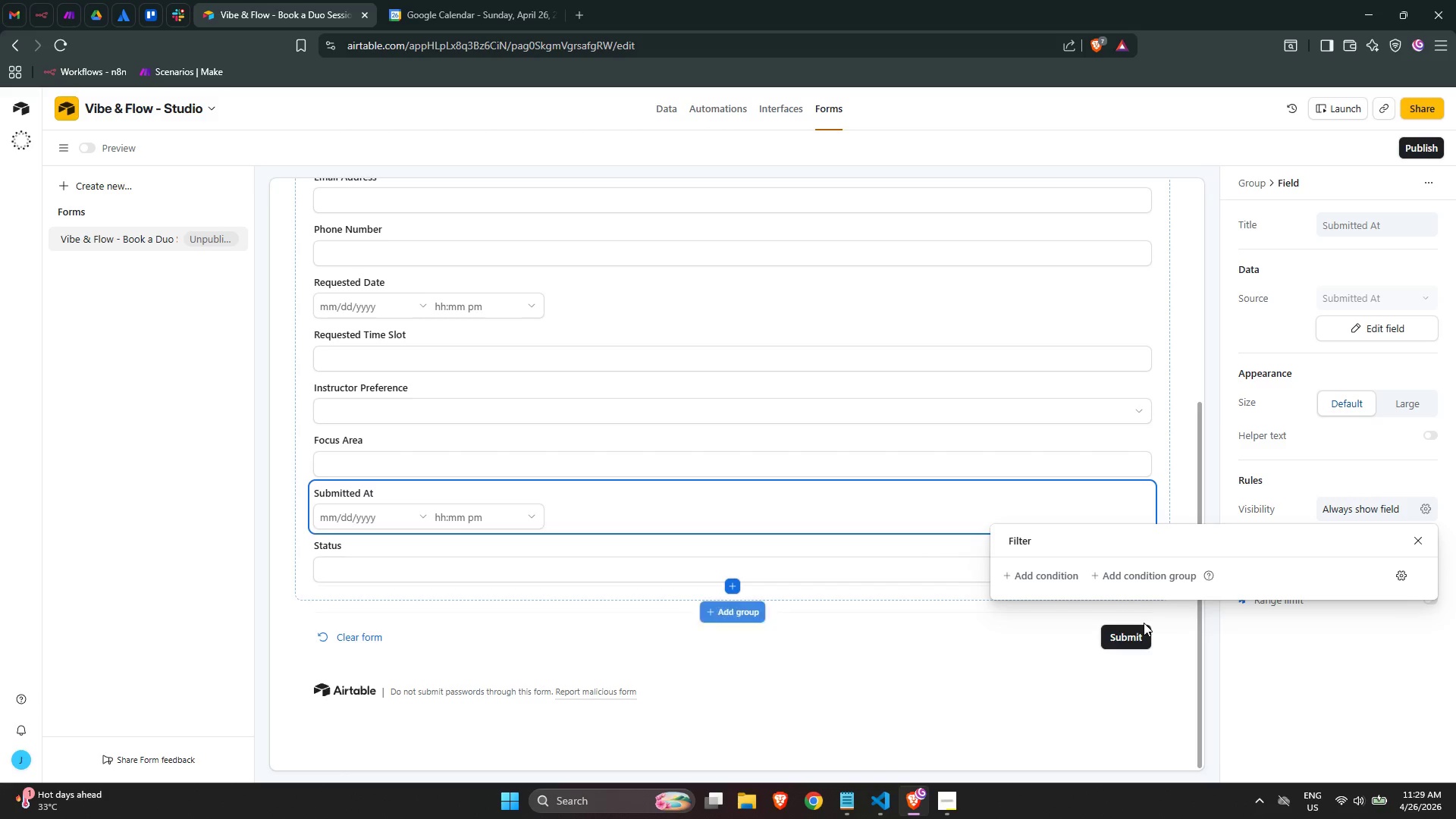 
mouse_move([1385, 583])
 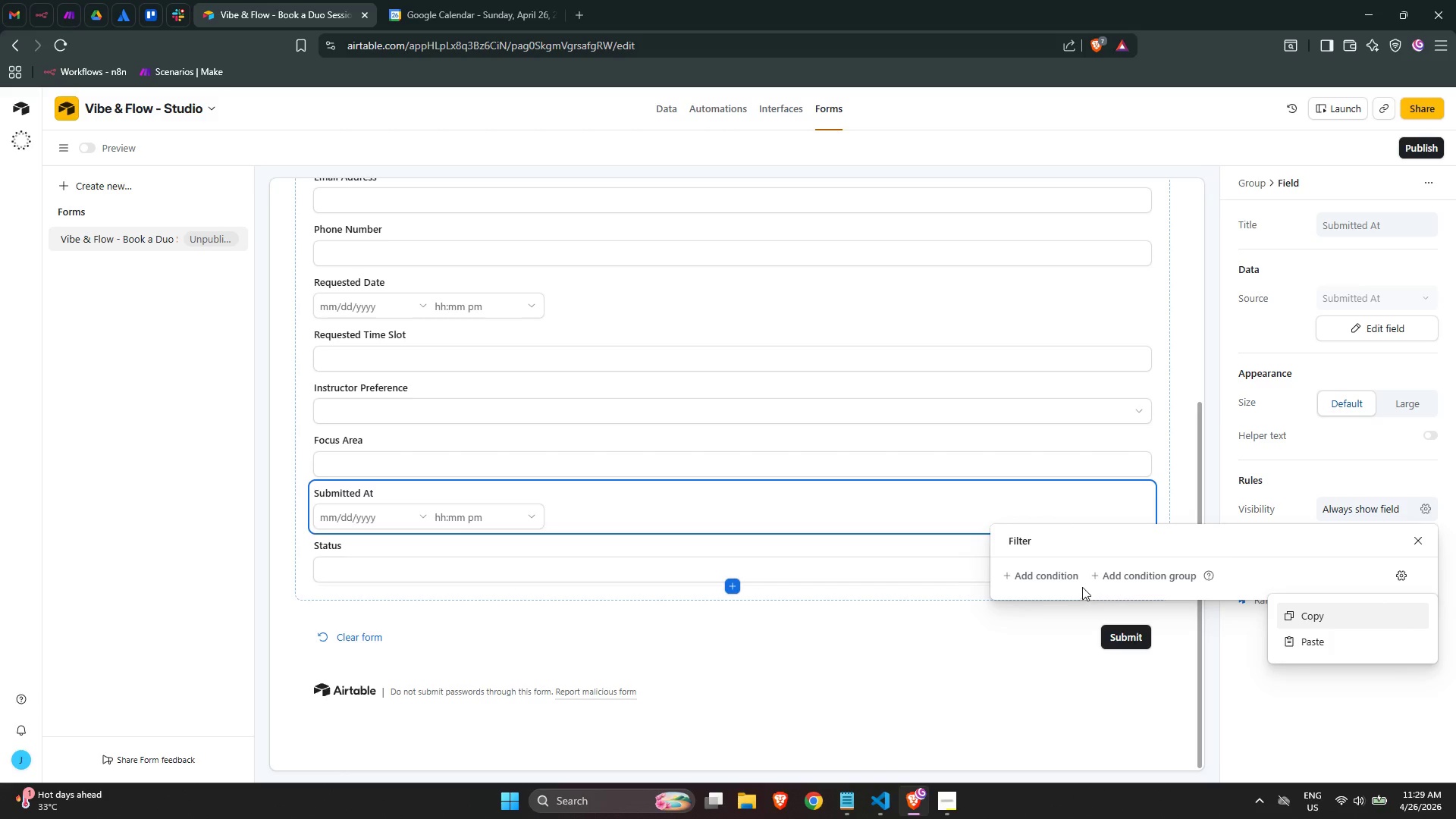 
left_click([1076, 582])
 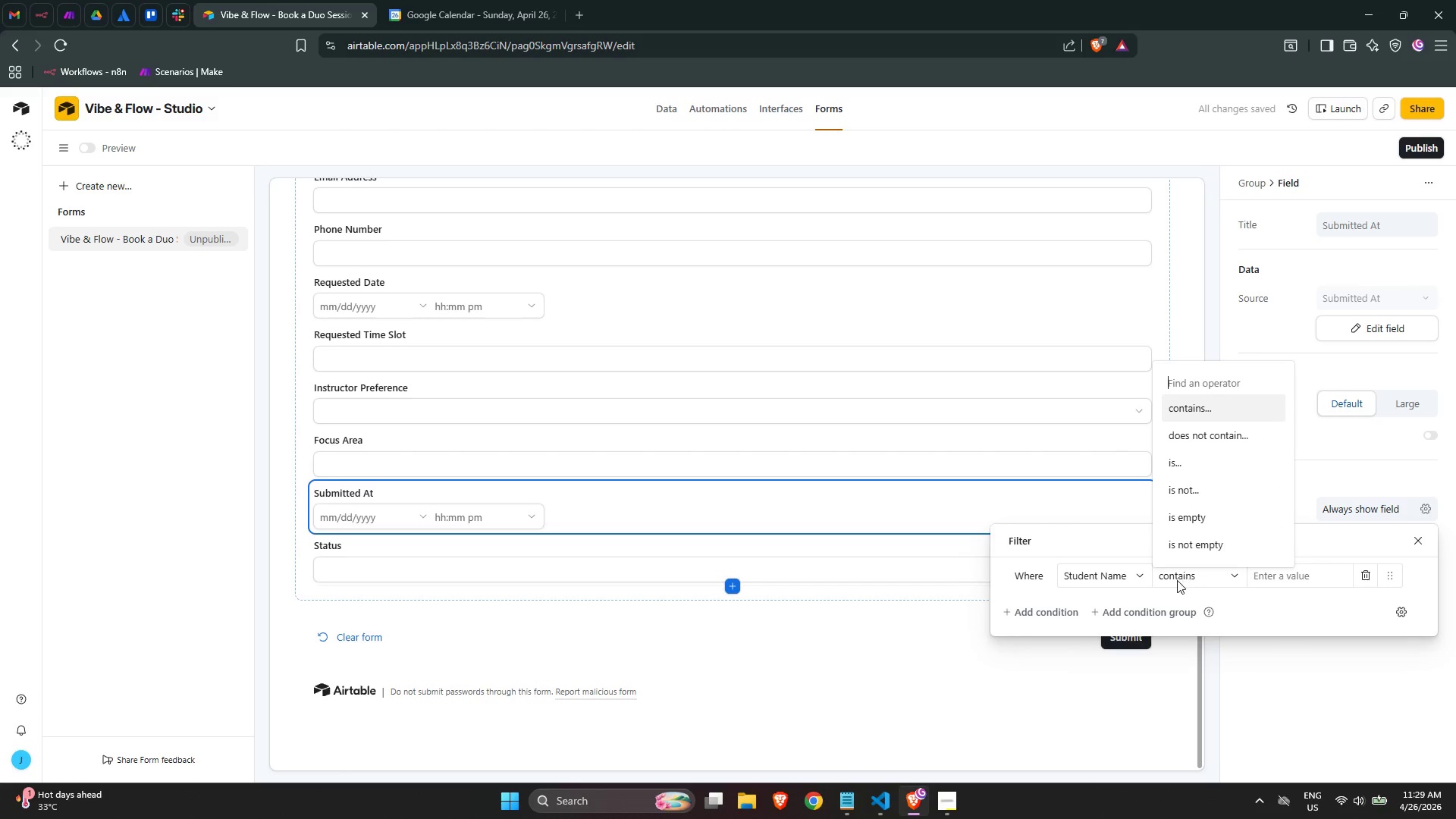 
left_click([1310, 714])
 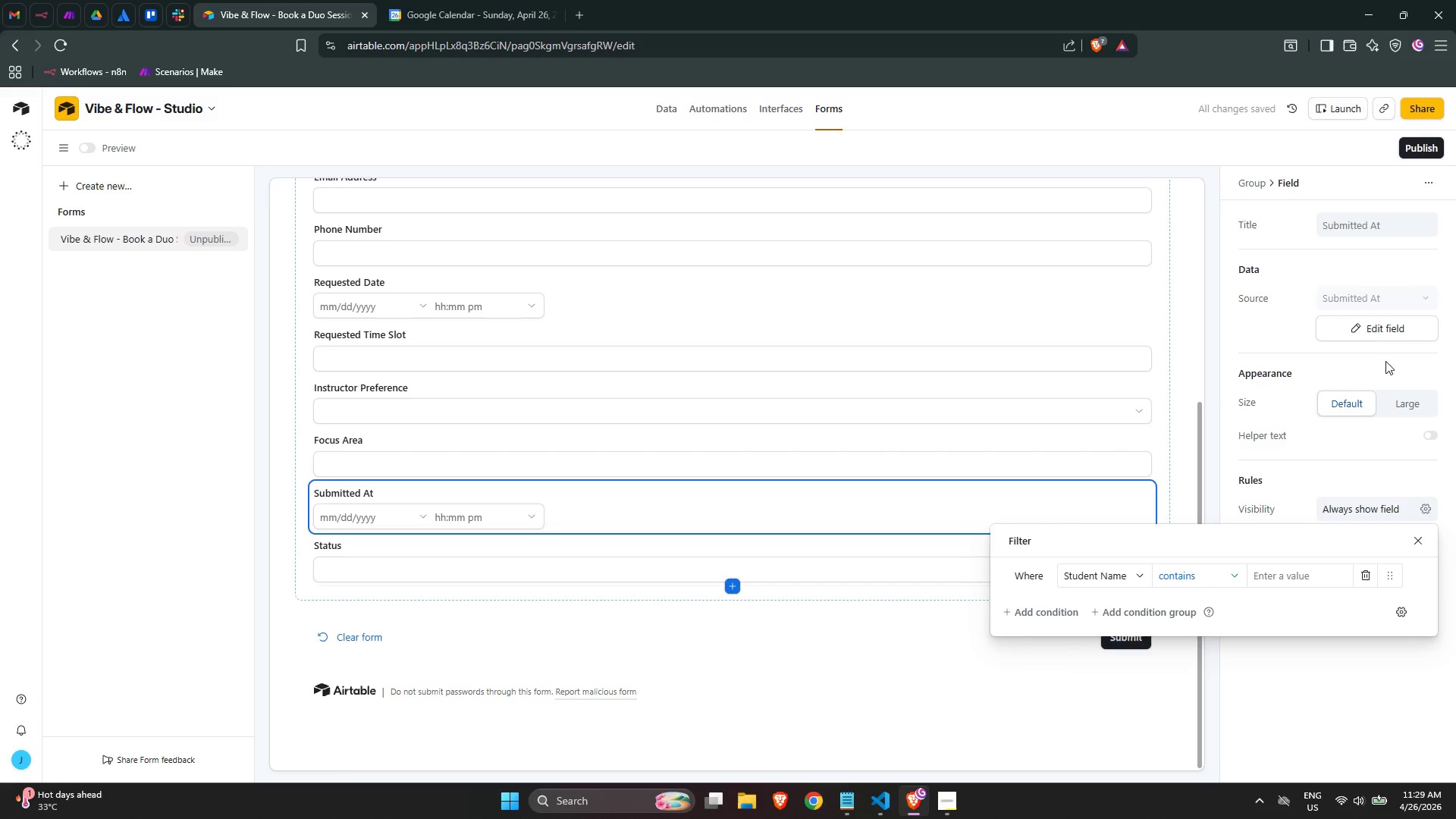 
left_click([1379, 341])
 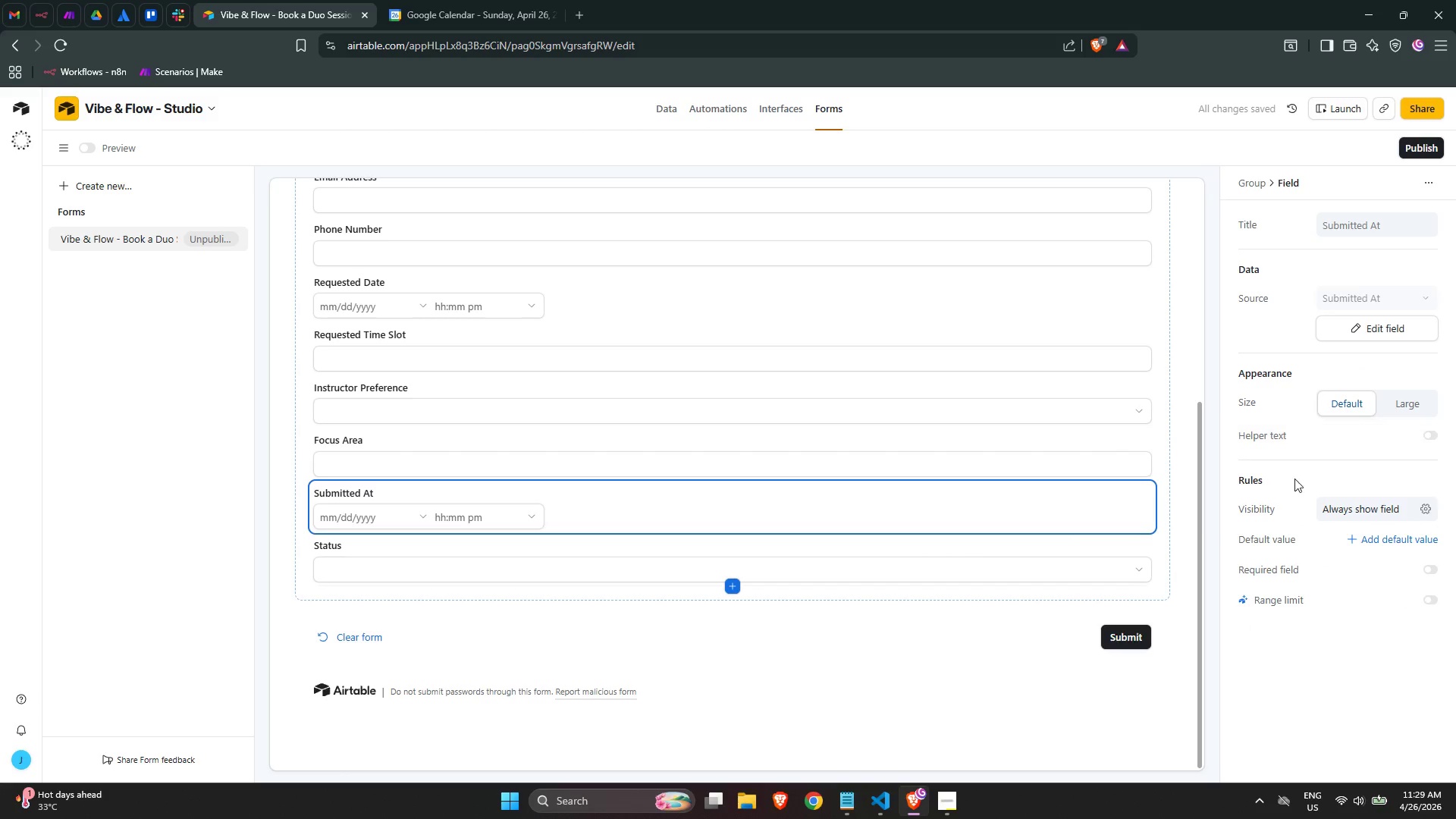 
scroll: coordinate [990, 554], scroll_direction: down, amount: 1.0
 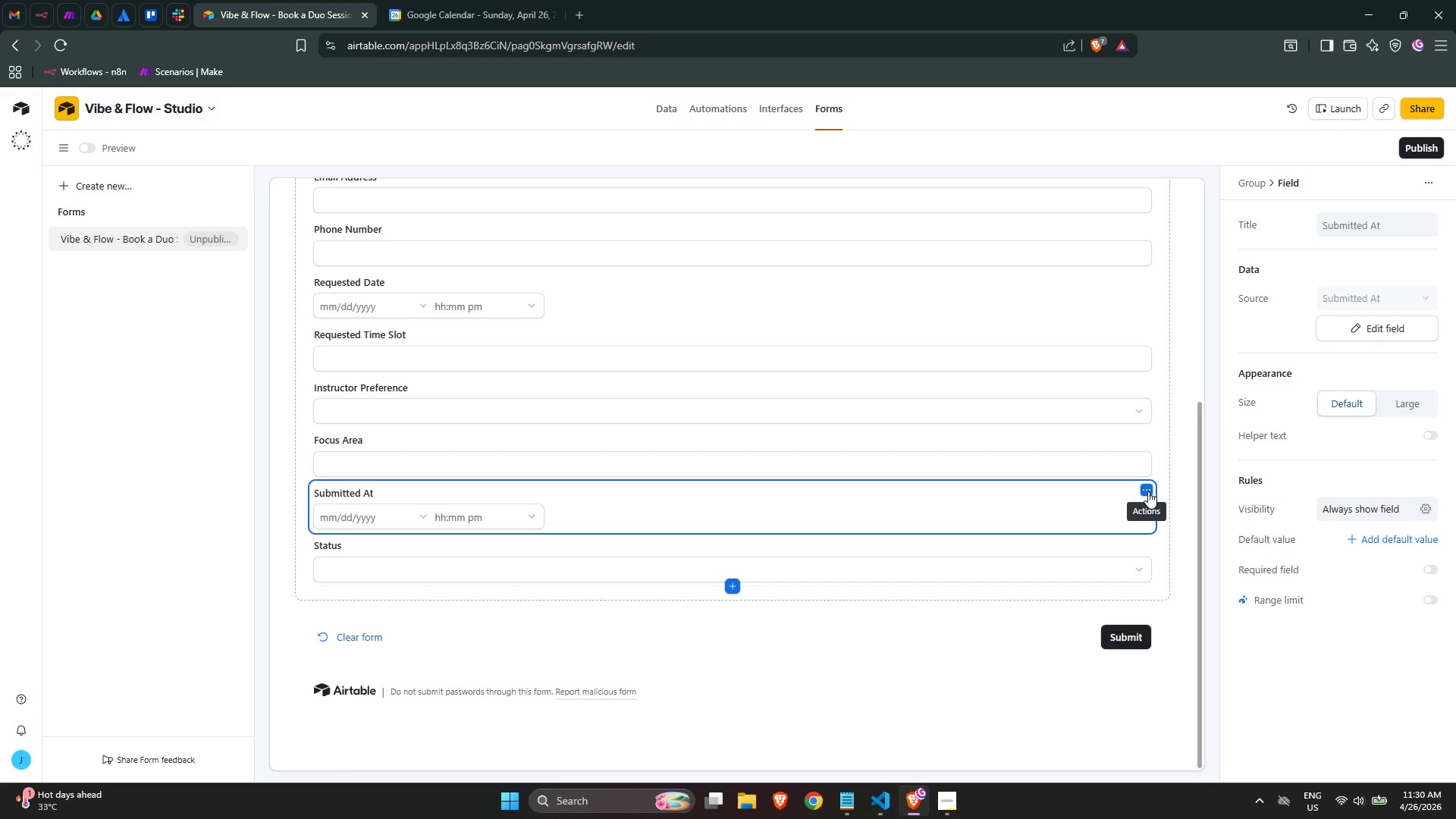 
wait(27.77)
 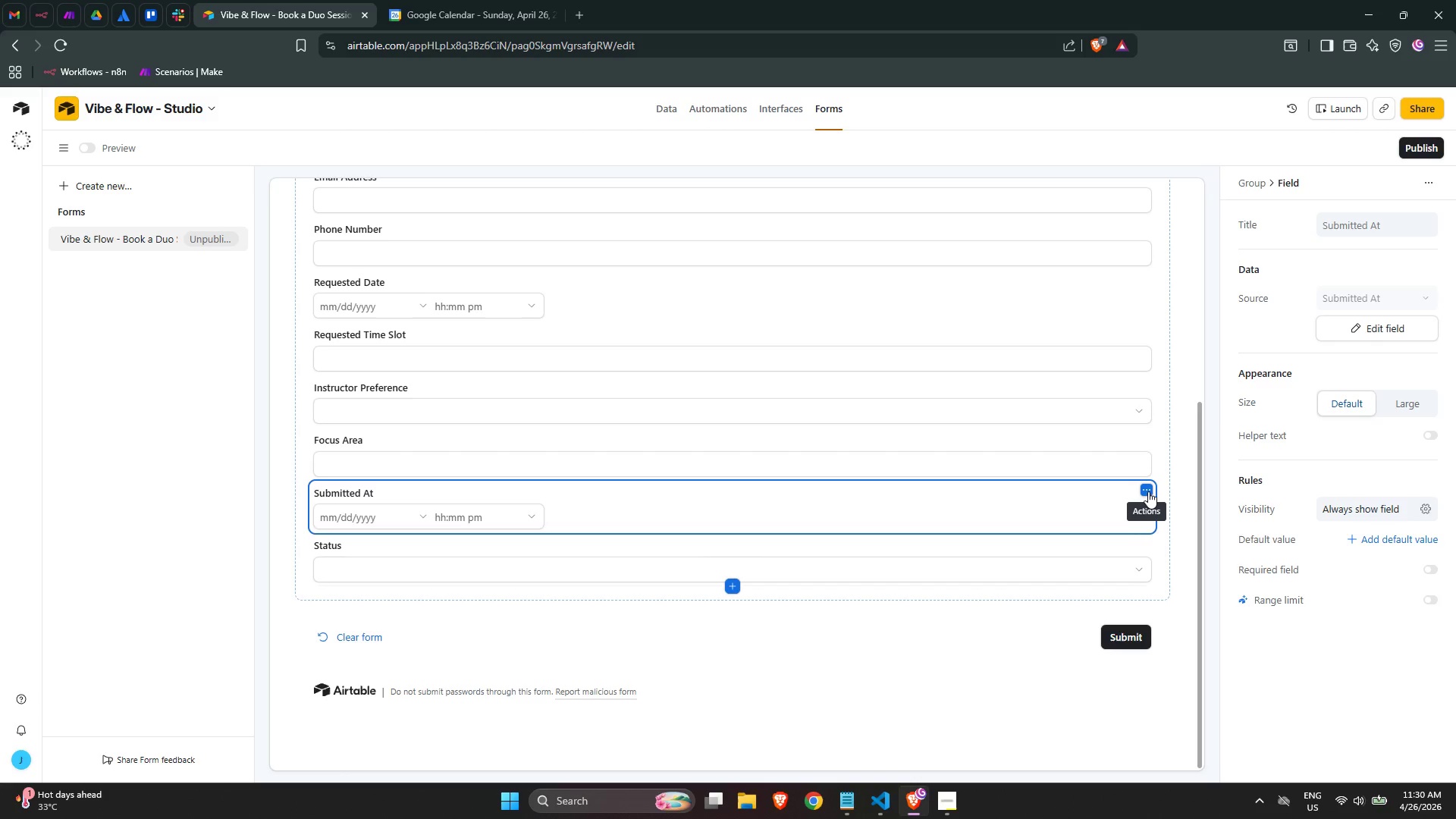 
left_click([1148, 491])
 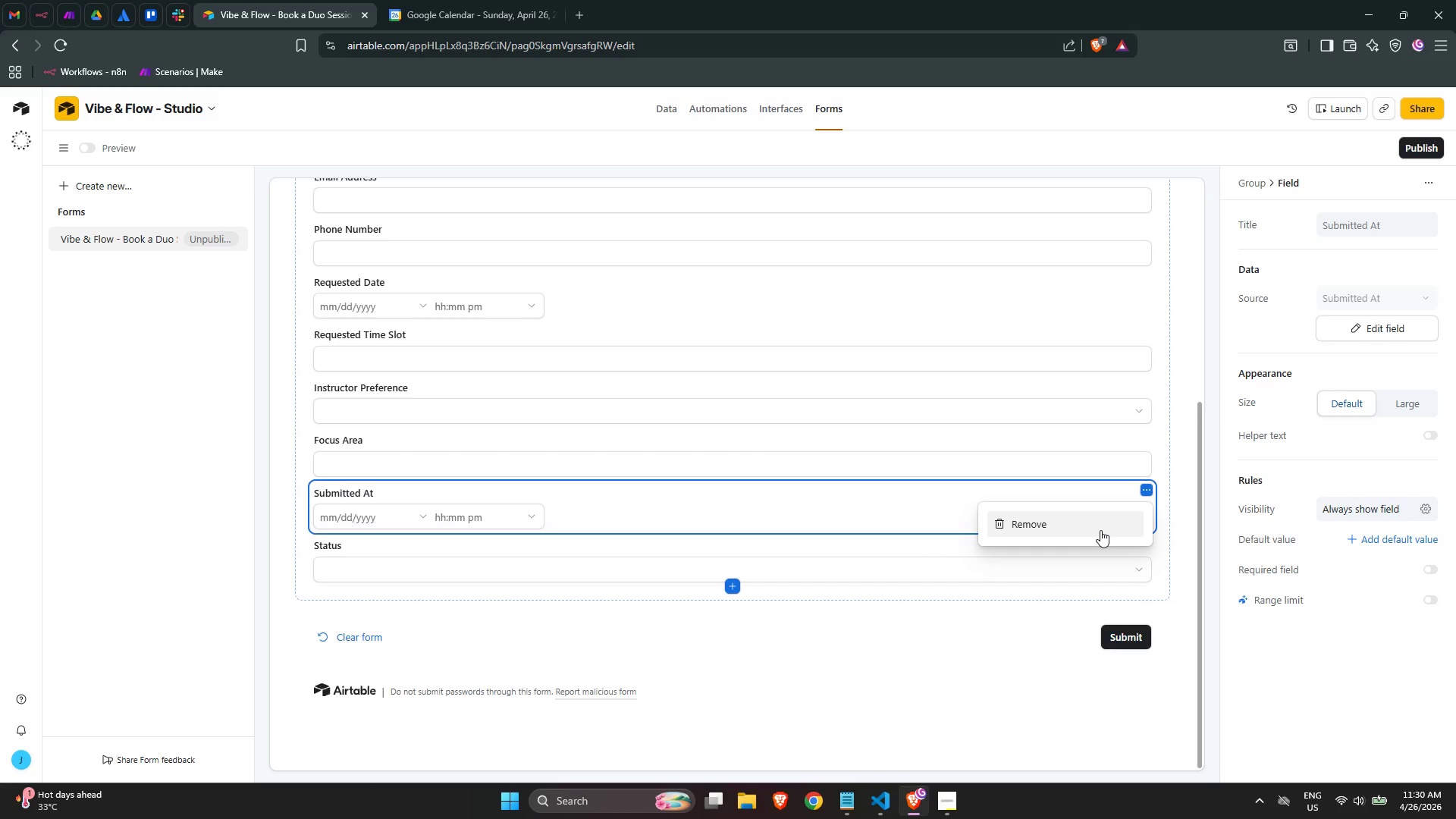 
left_click([1100, 530])
 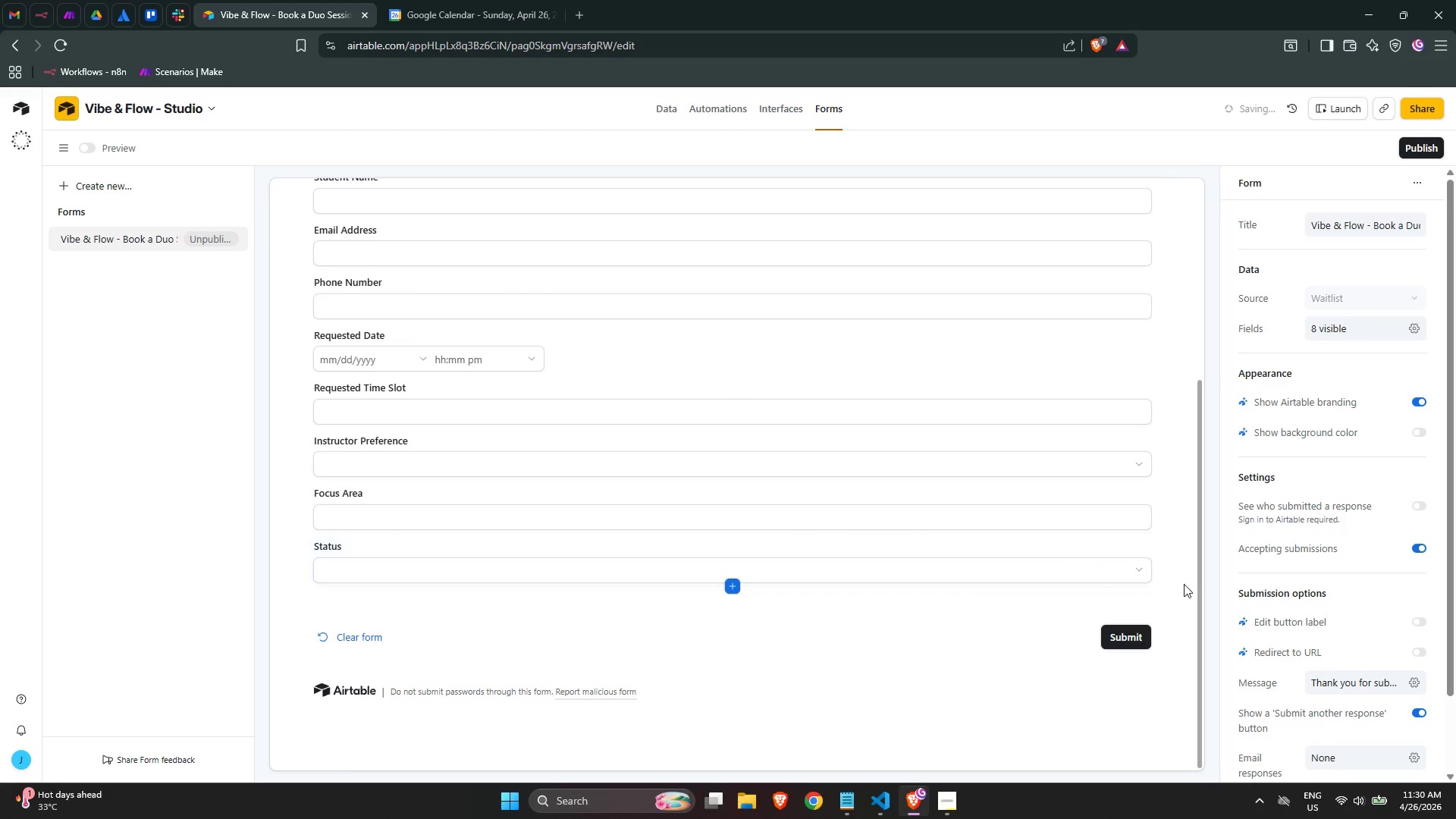 
mouse_move([1144, 557])
 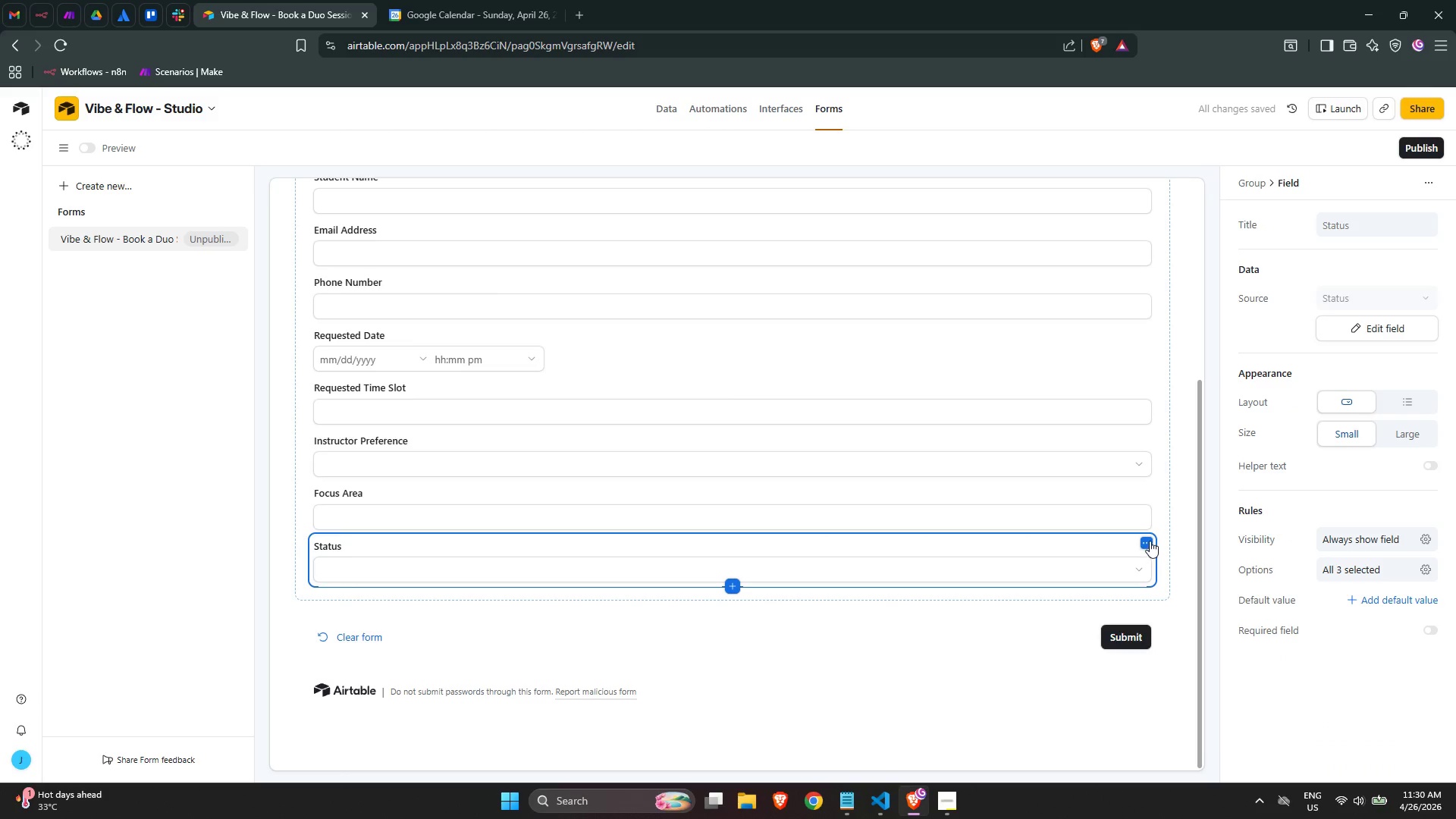 
left_click([1150, 541])
 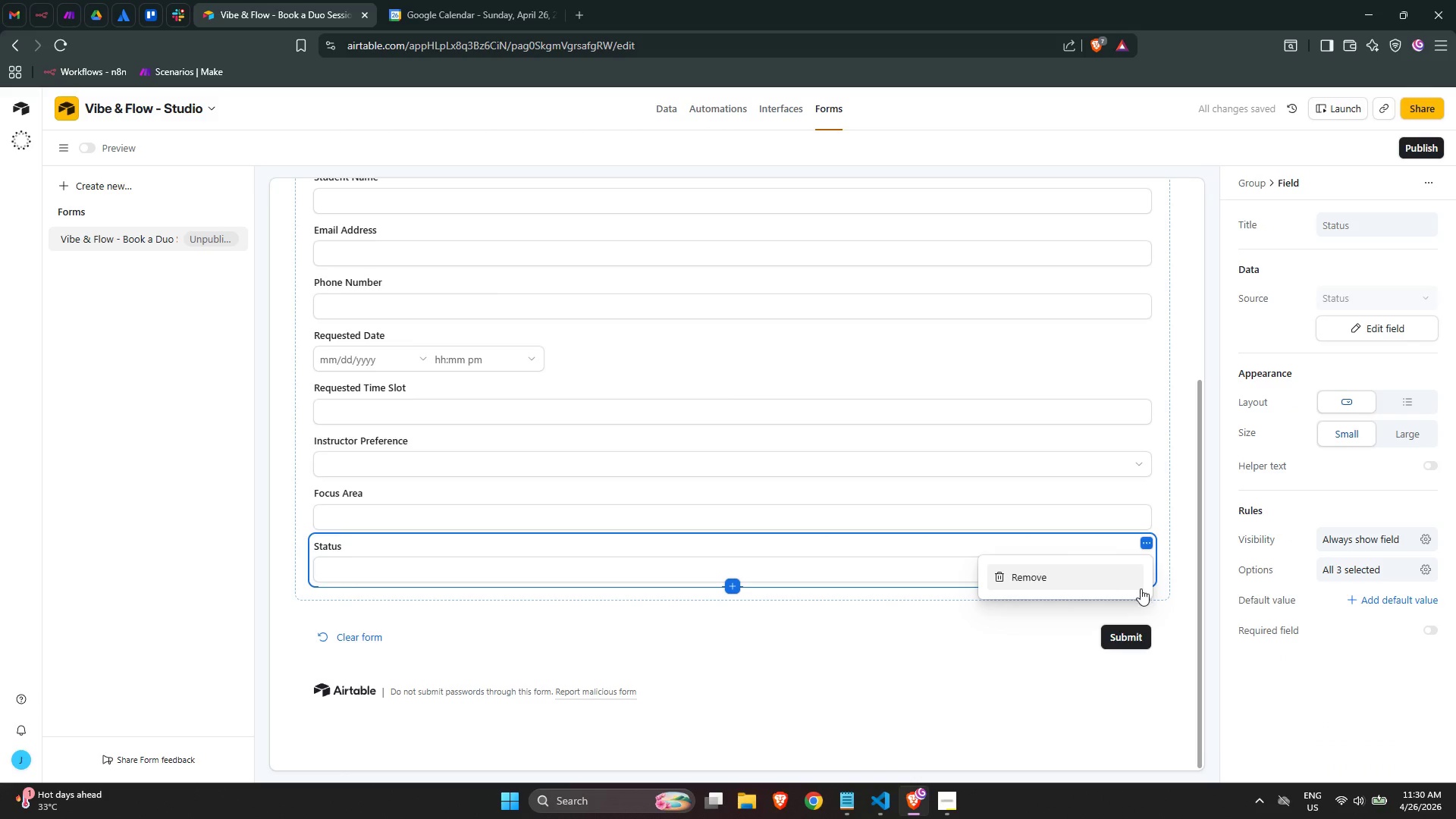 
left_click([1139, 588])
 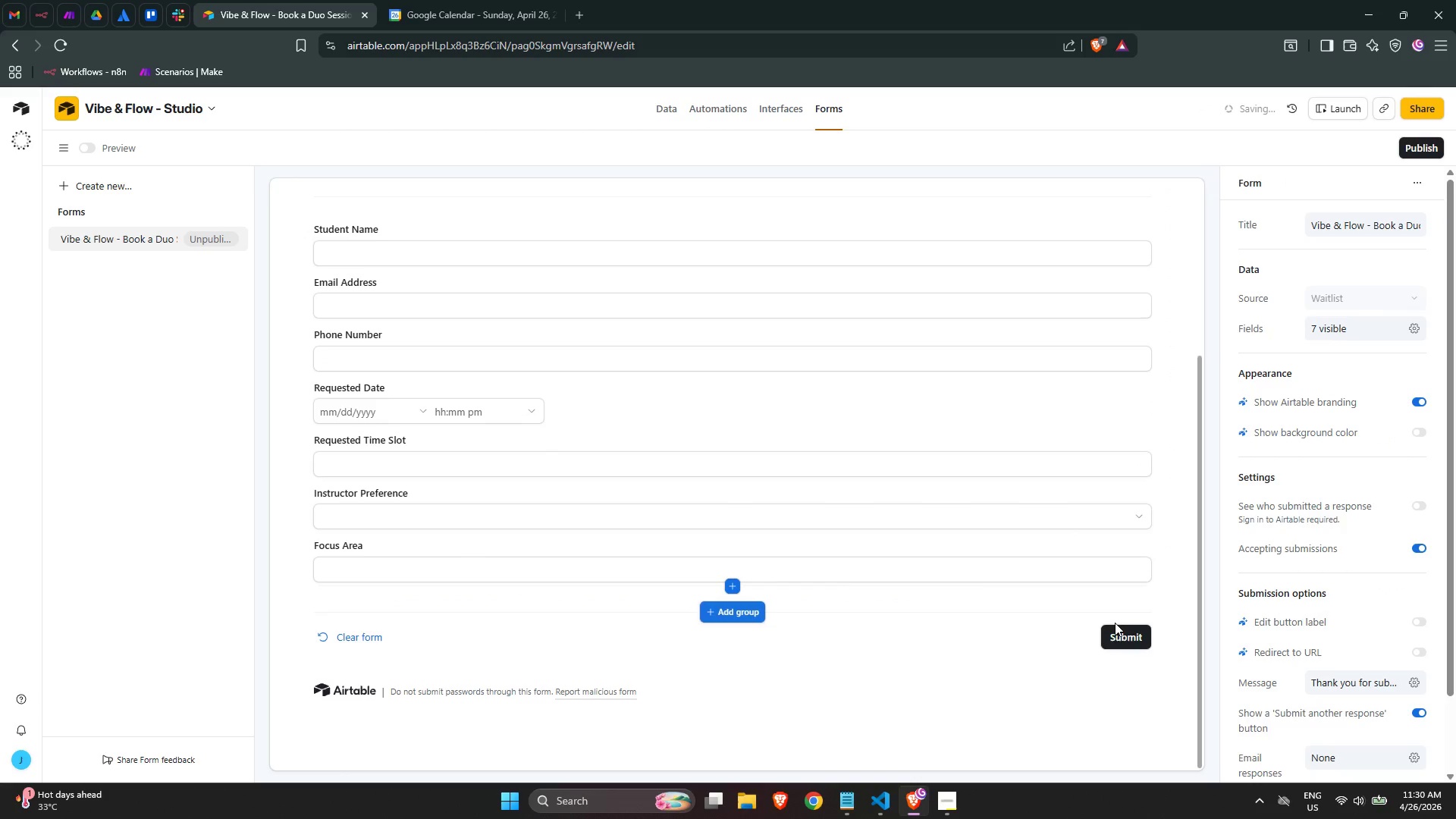 
scroll: coordinate [1122, 623], scroll_direction: up, amount: 2.0
 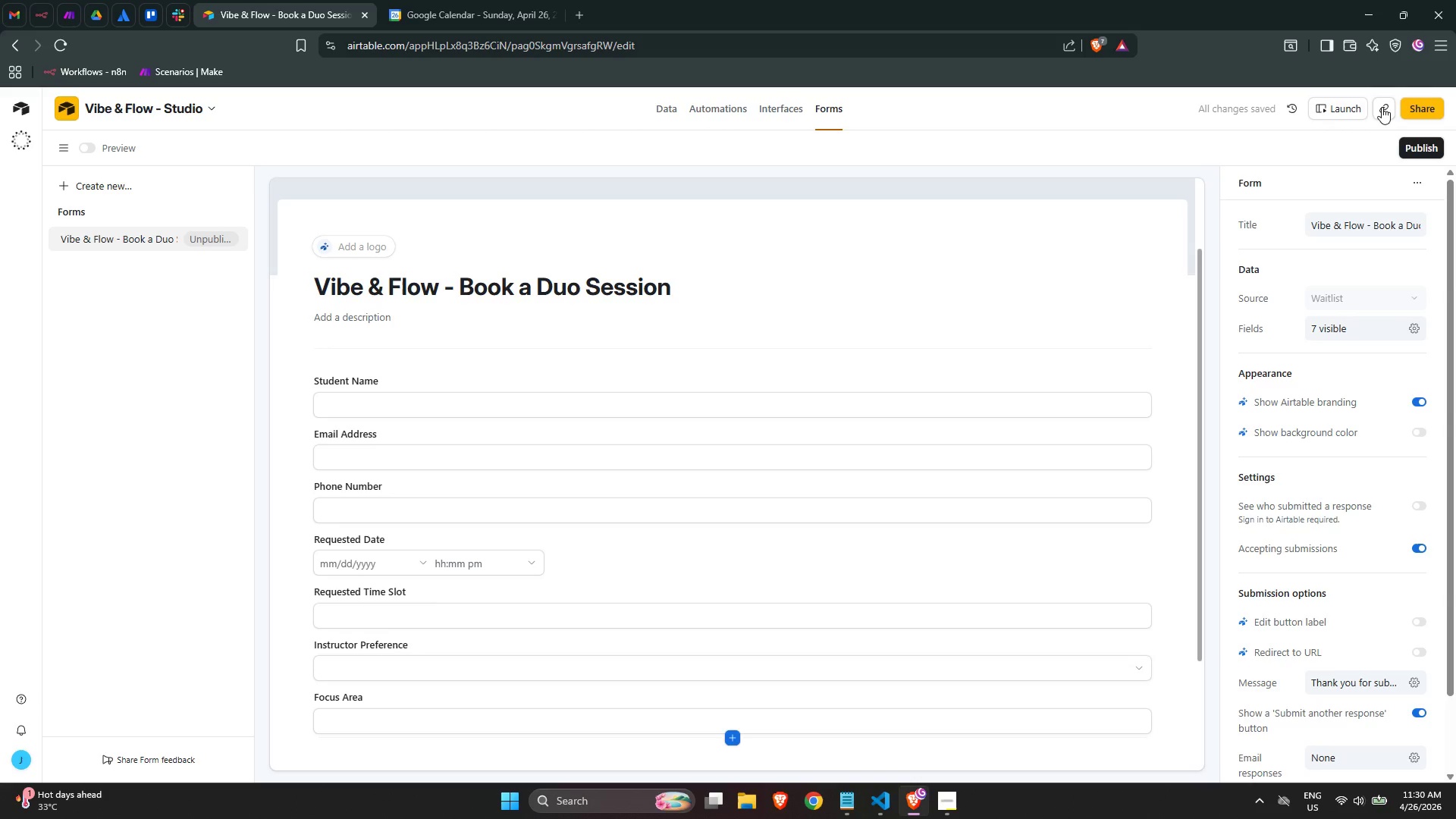 
left_click([1382, 107])
 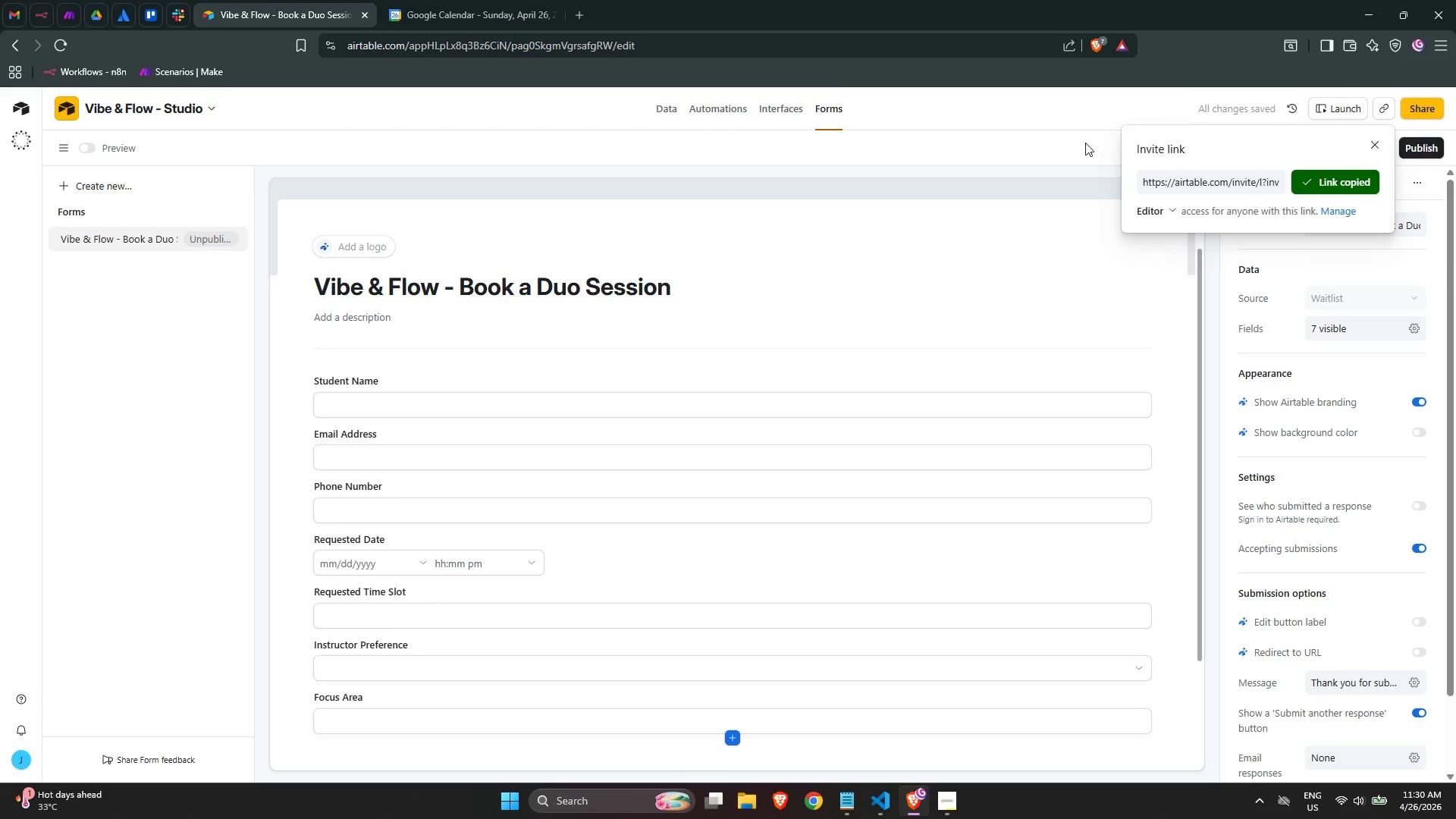 
left_click([795, 5])
 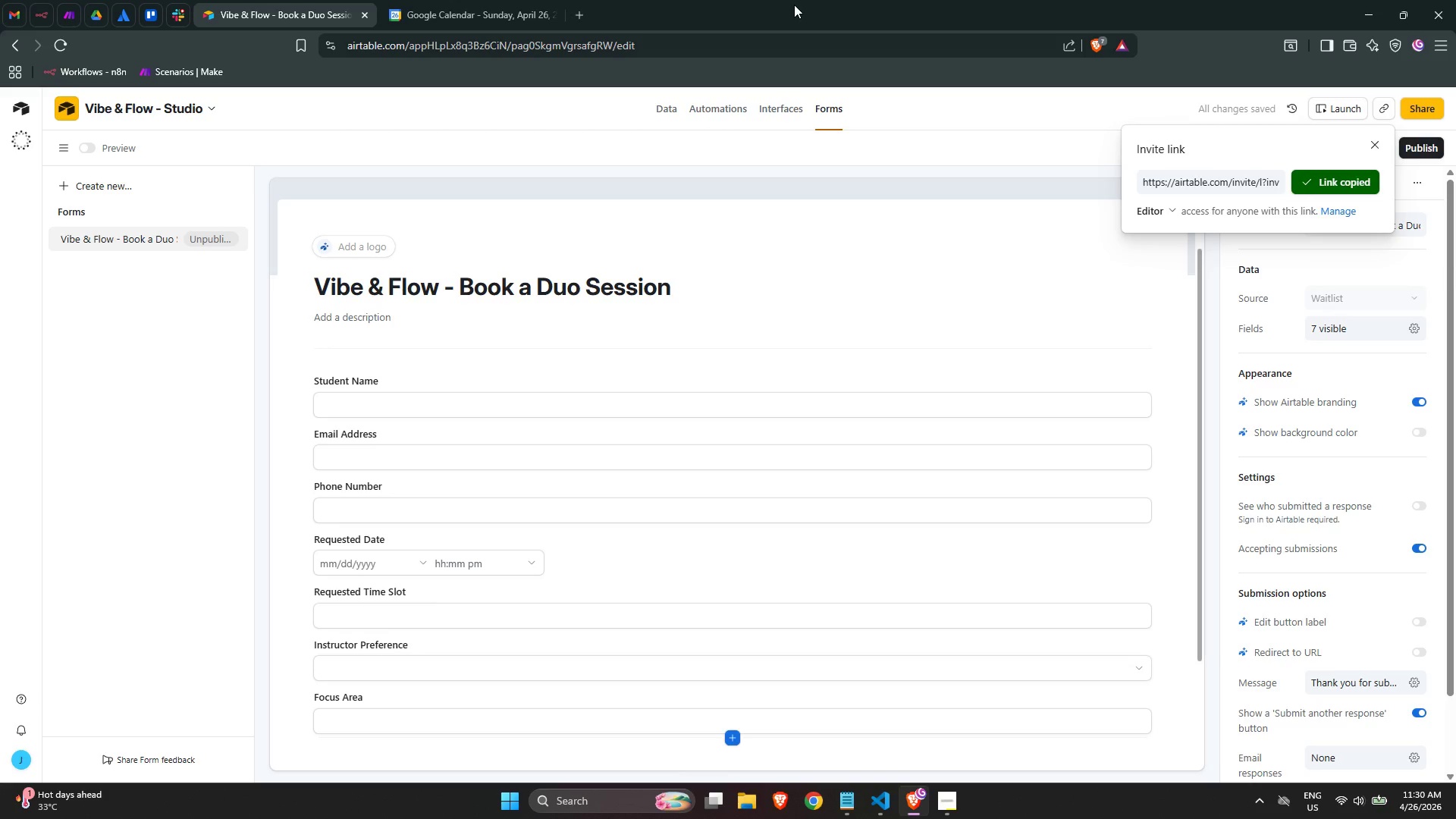 
key(Control+Shift+N)
 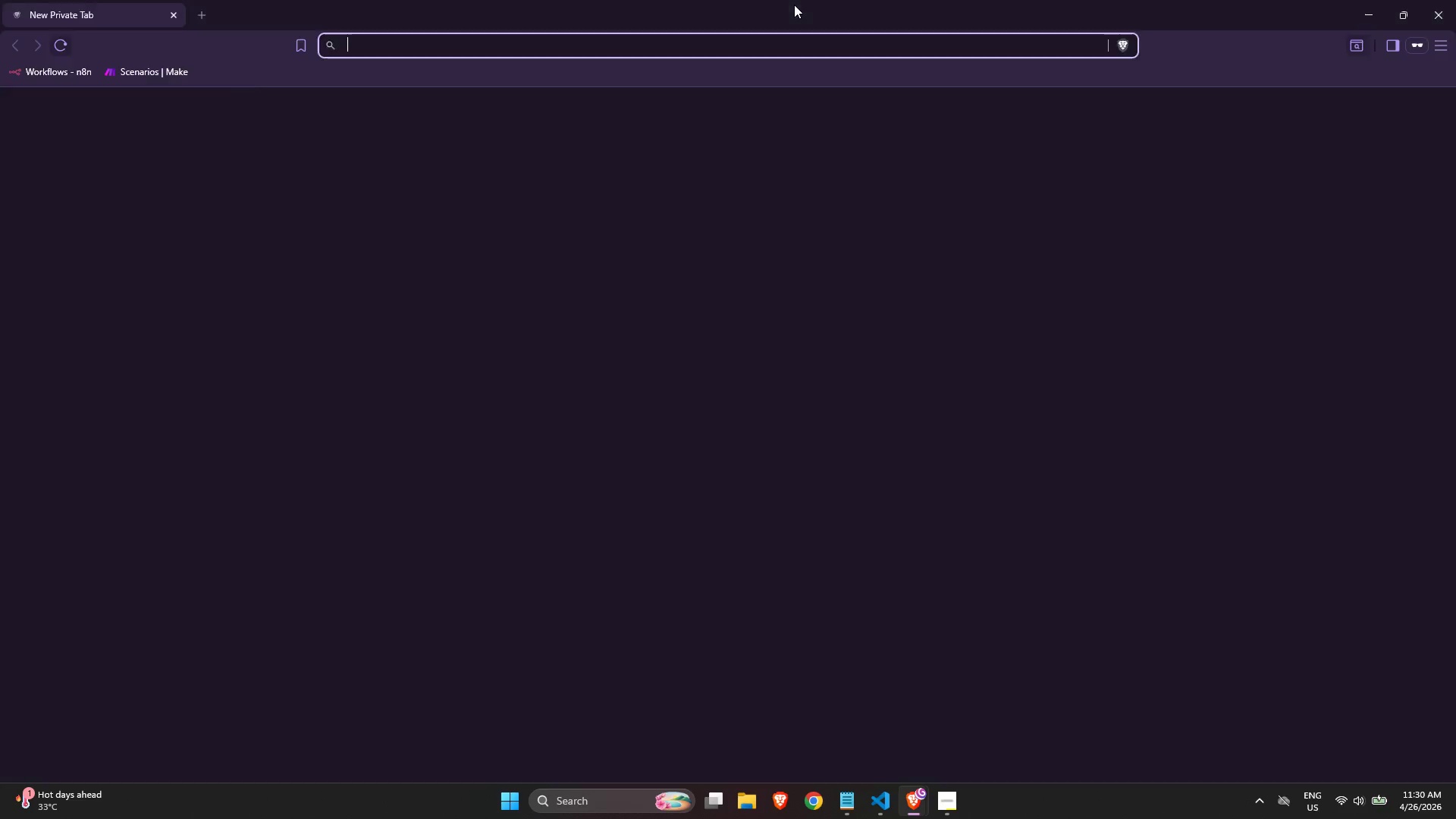 
key(Control+ControlLeft)
 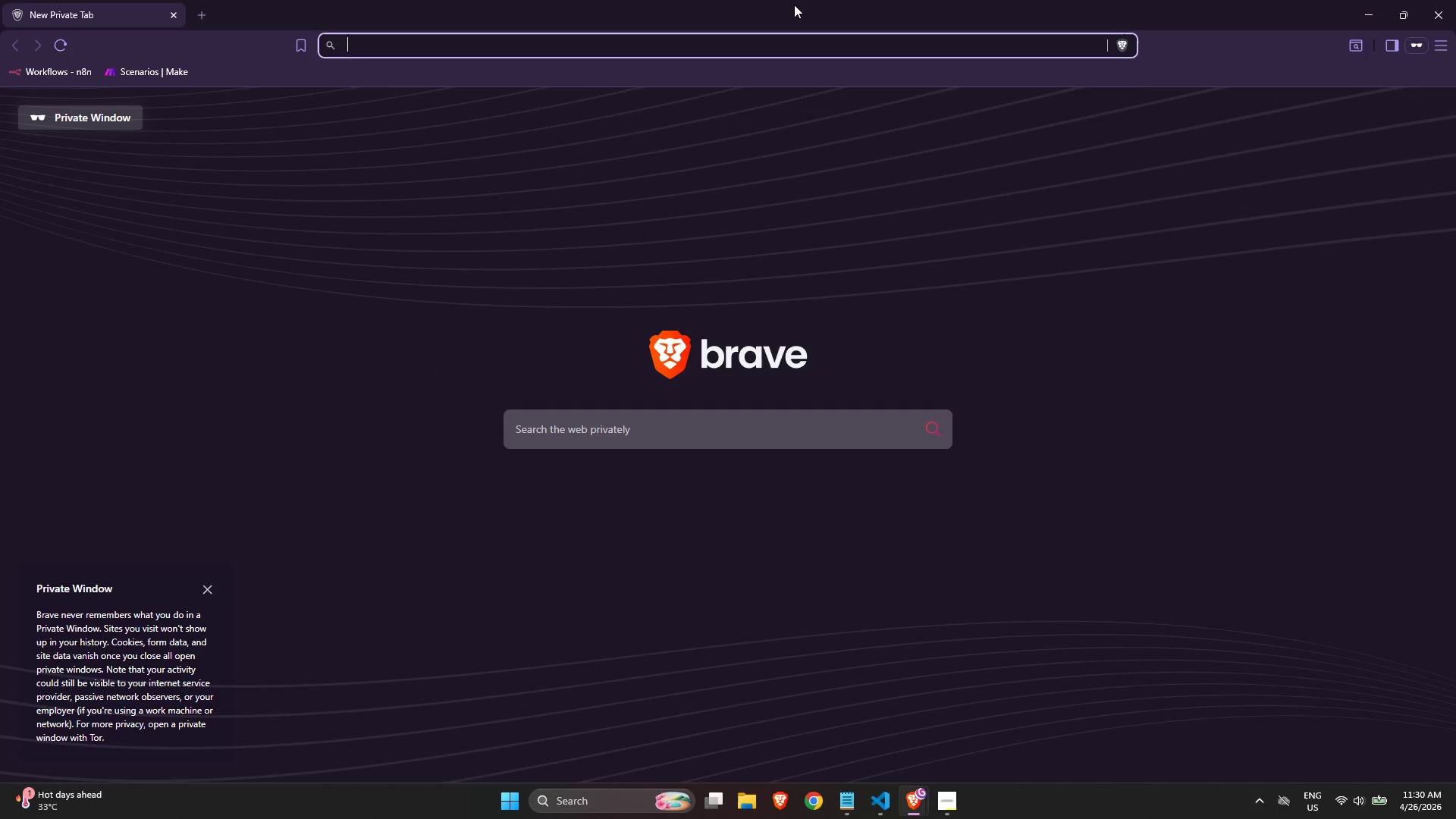 
key(Control+V)
 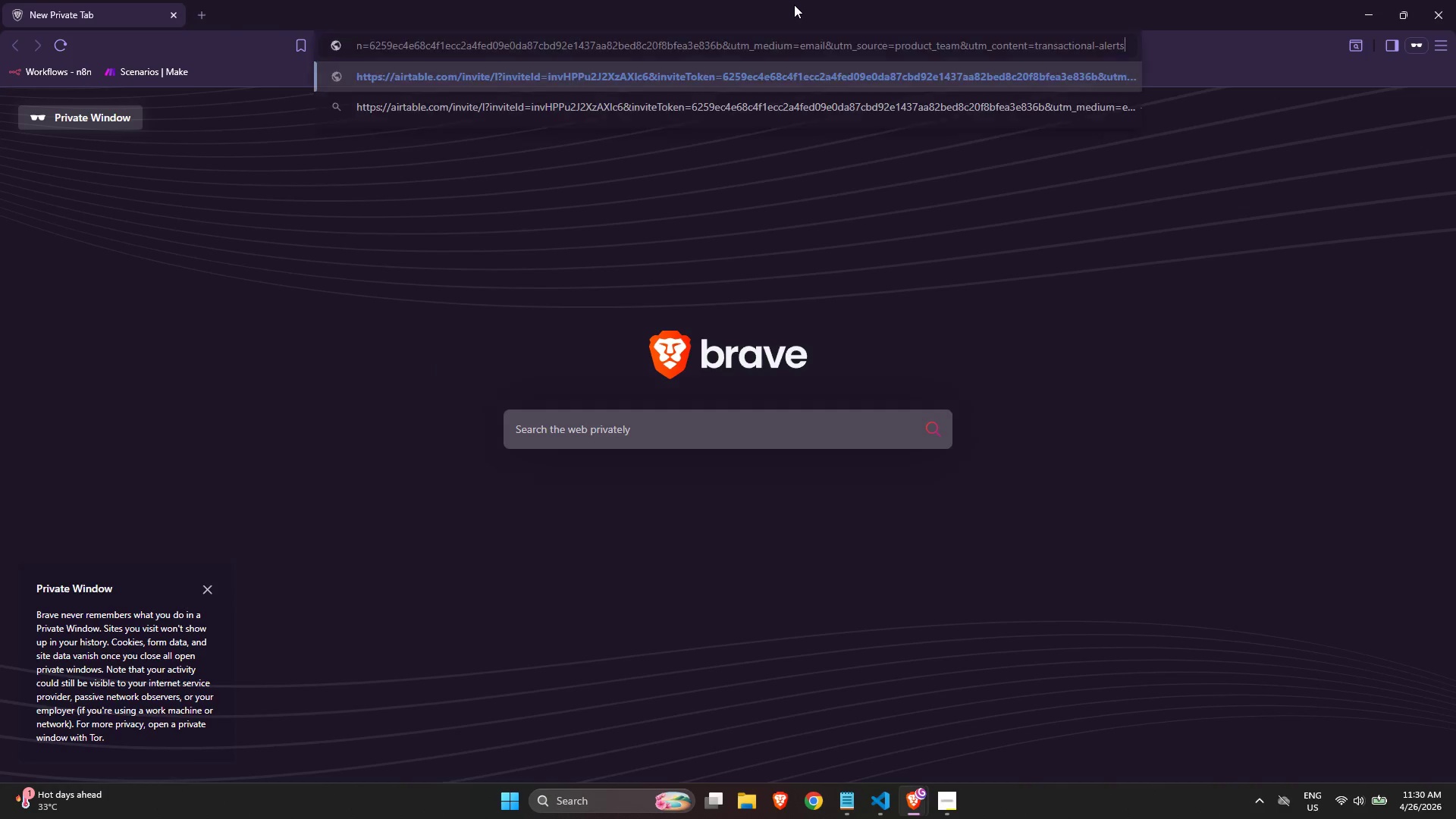 
key(Enter)
 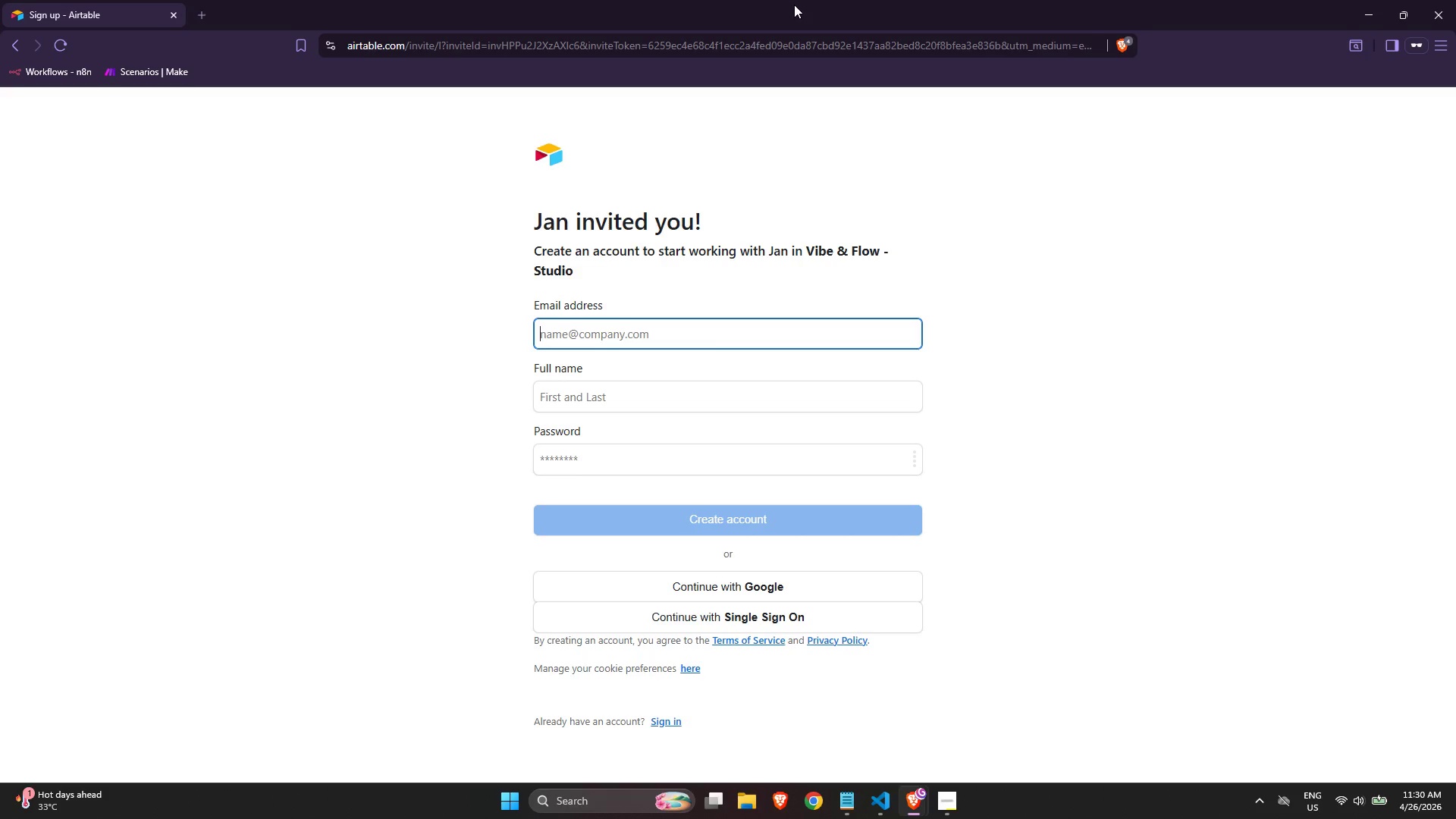 
scroll: coordinate [716, 363], scroll_direction: down, amount: 2.0
 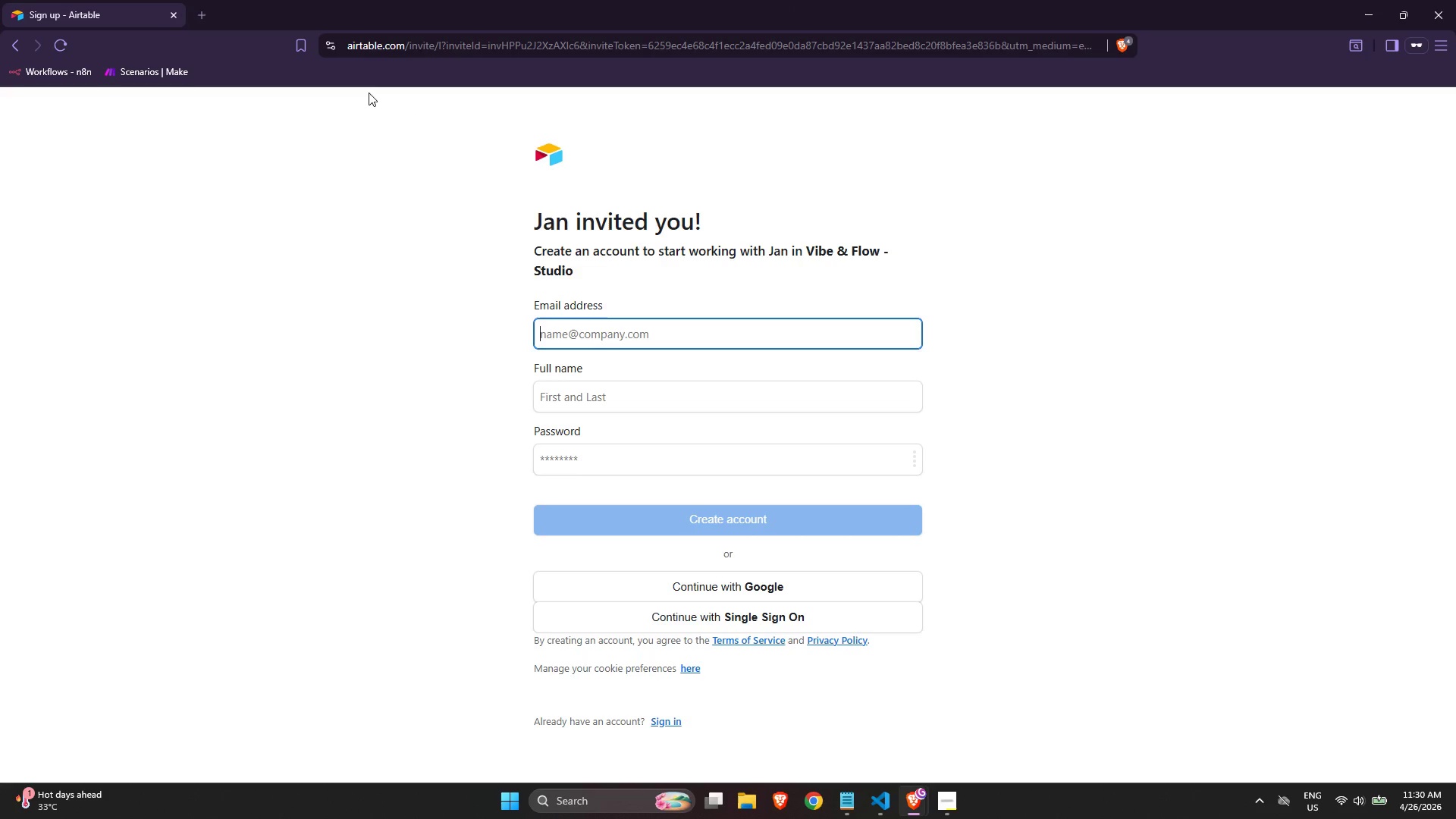 
key(Control+W)
 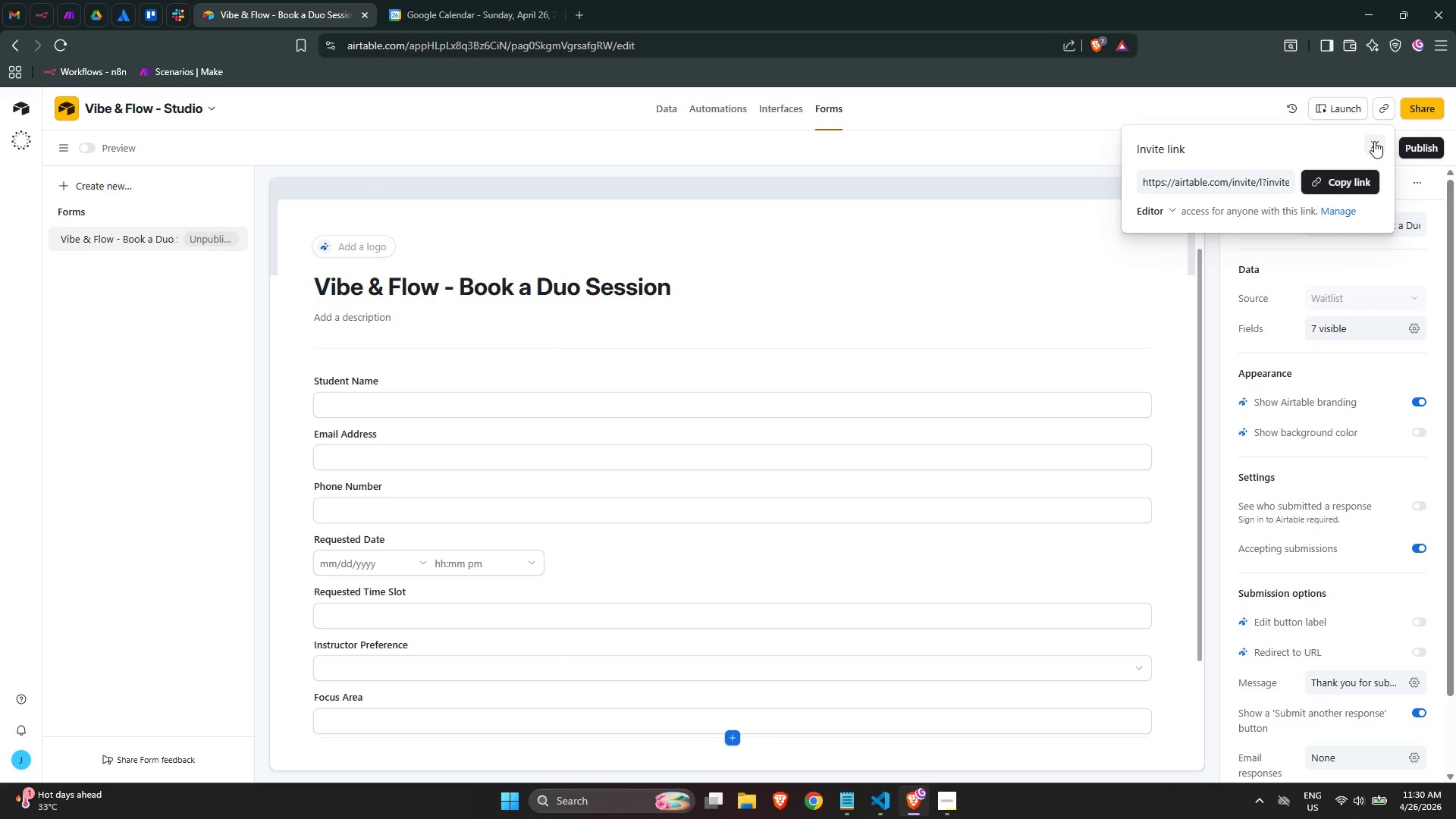 
double_click([1420, 146])
 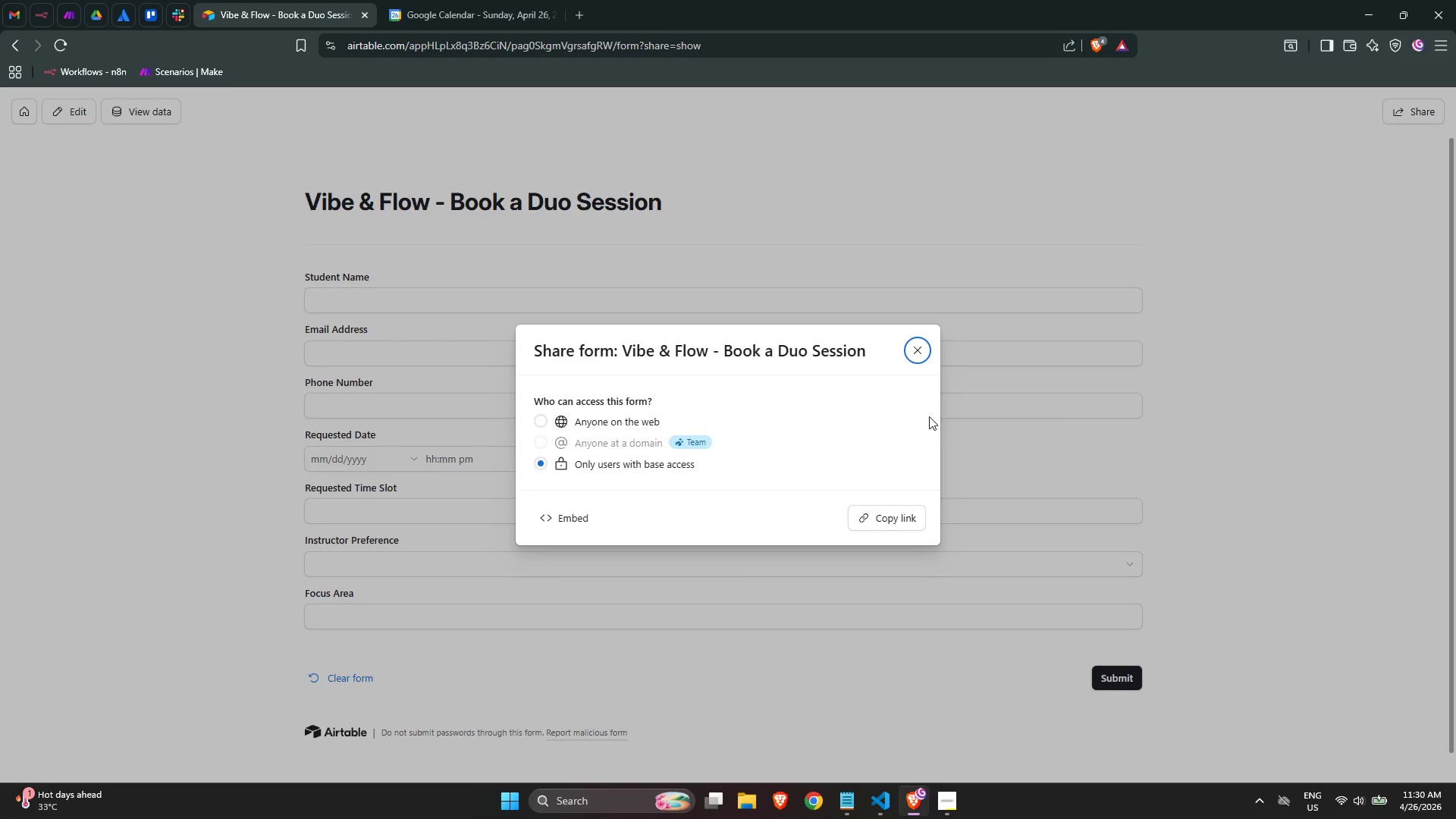 
wait(6.09)
 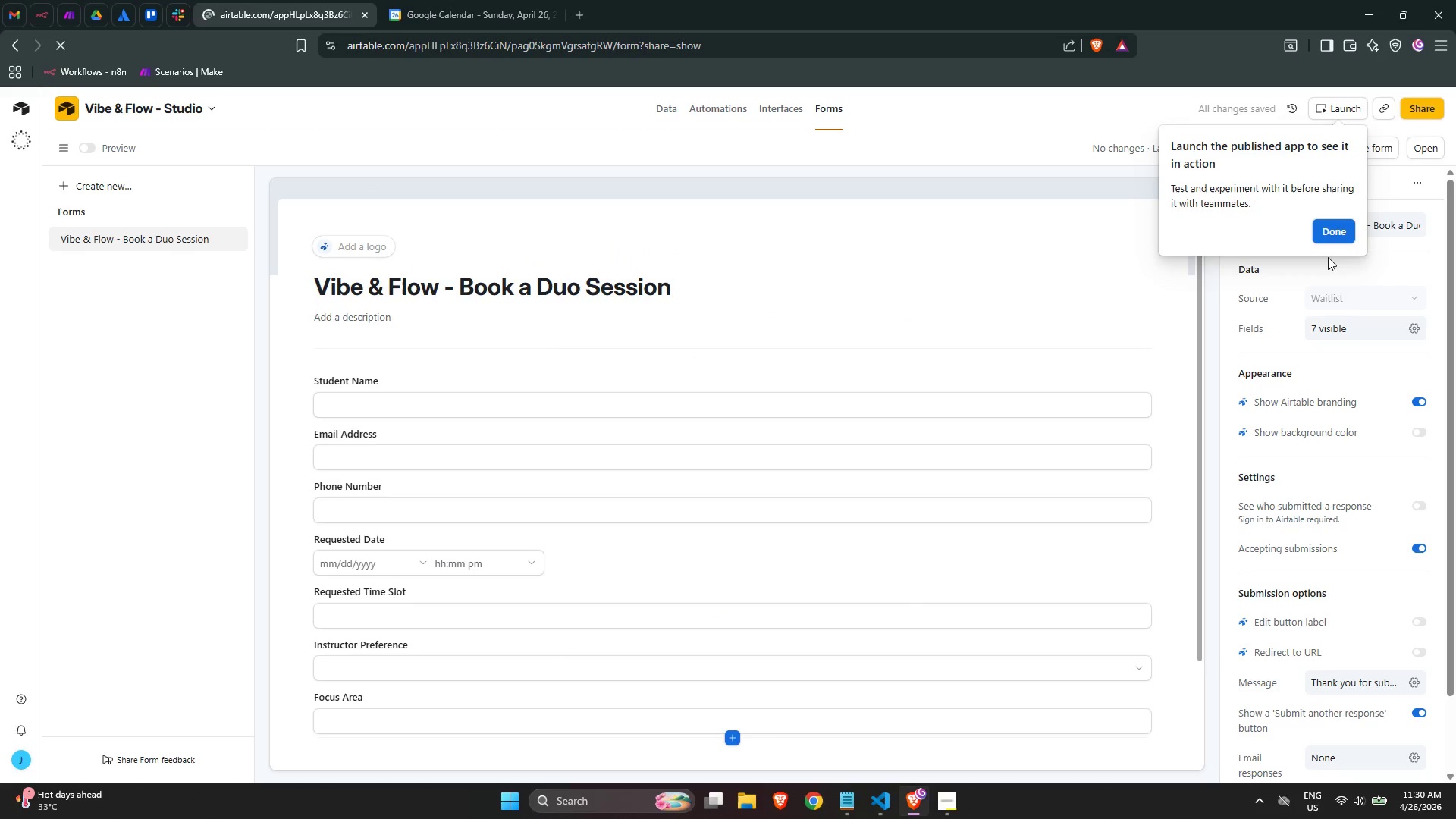 
left_click([599, 421])
 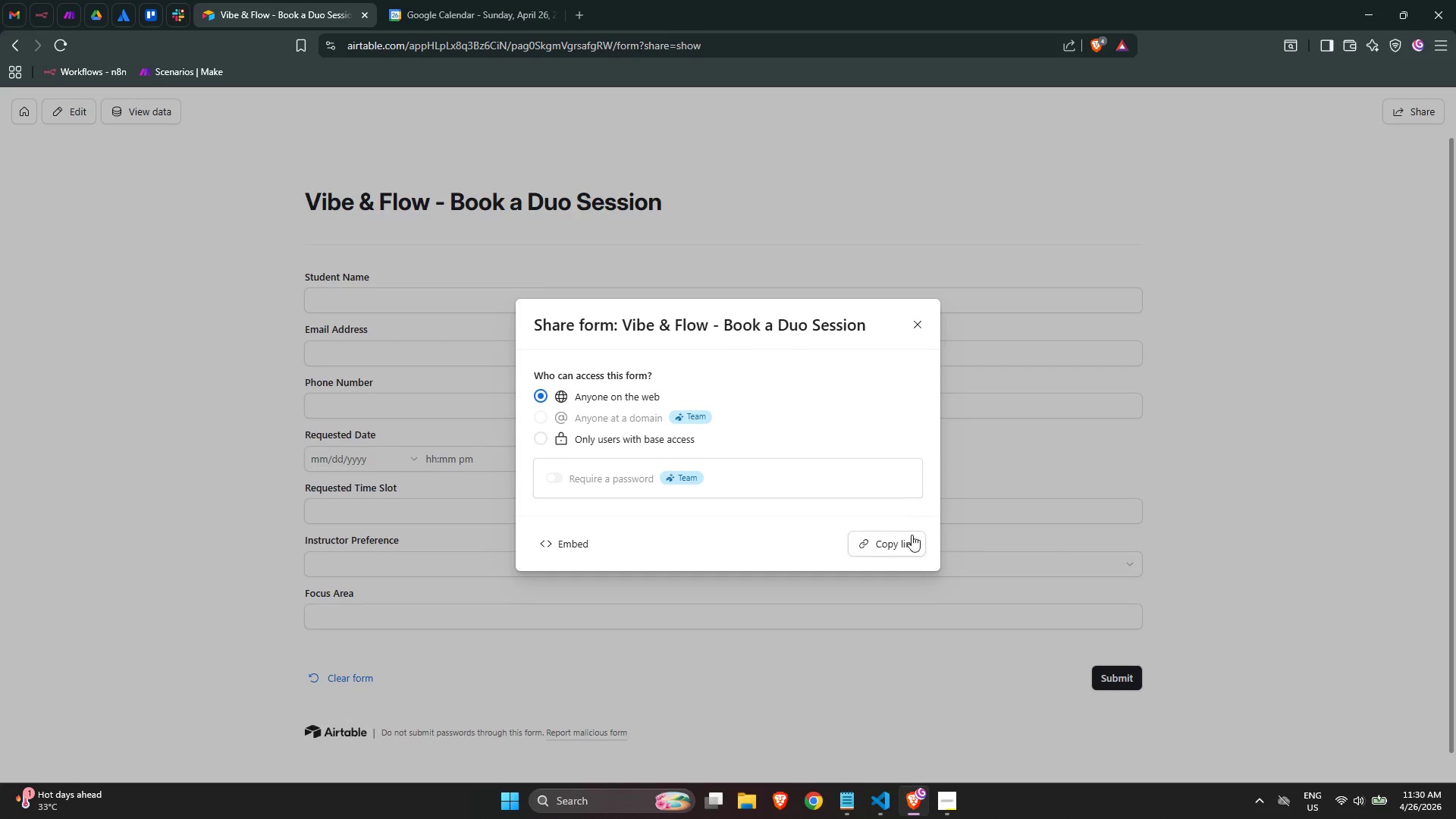 
left_click([911, 540])
 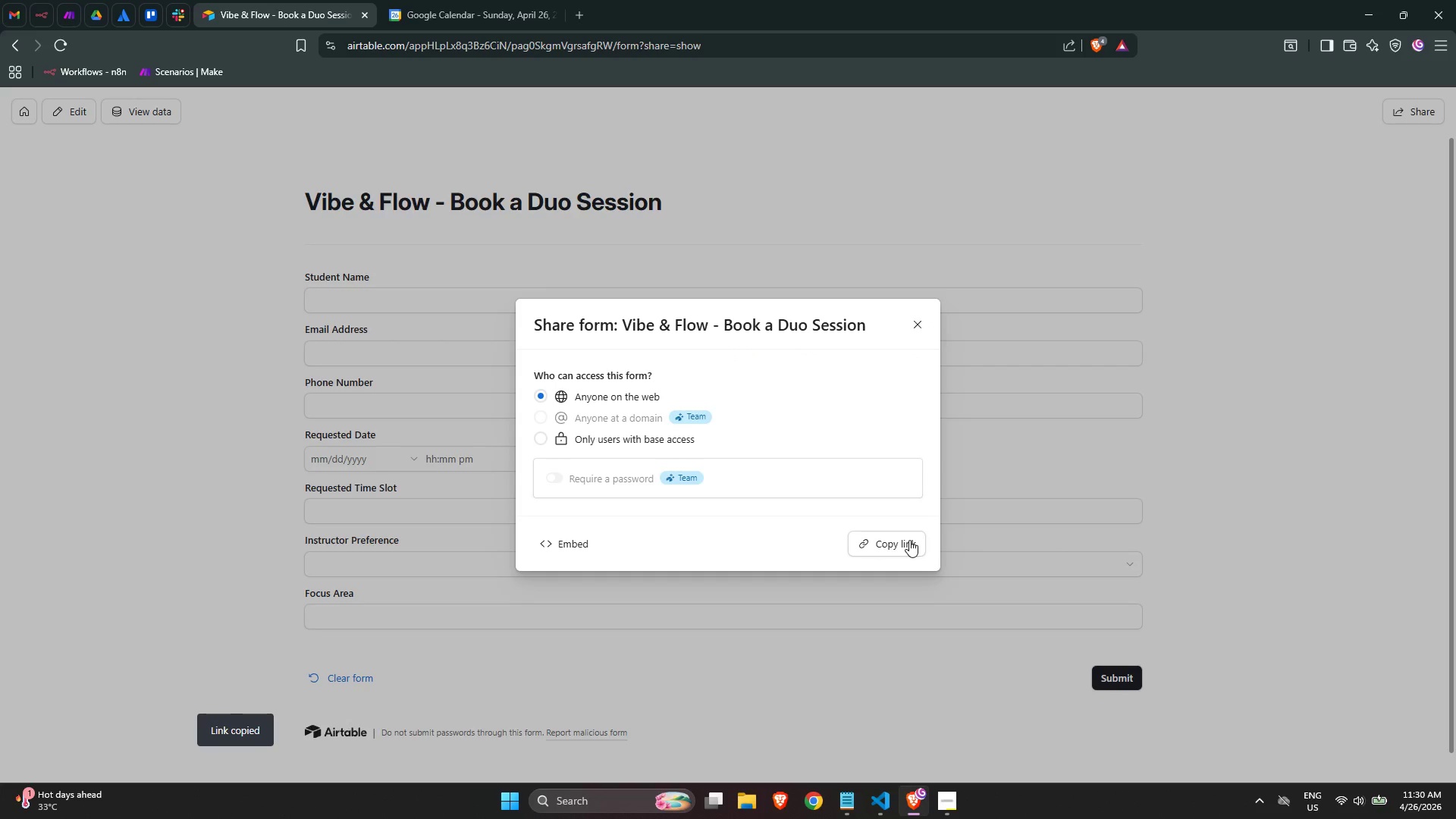 
key(Alt+AltLeft)
 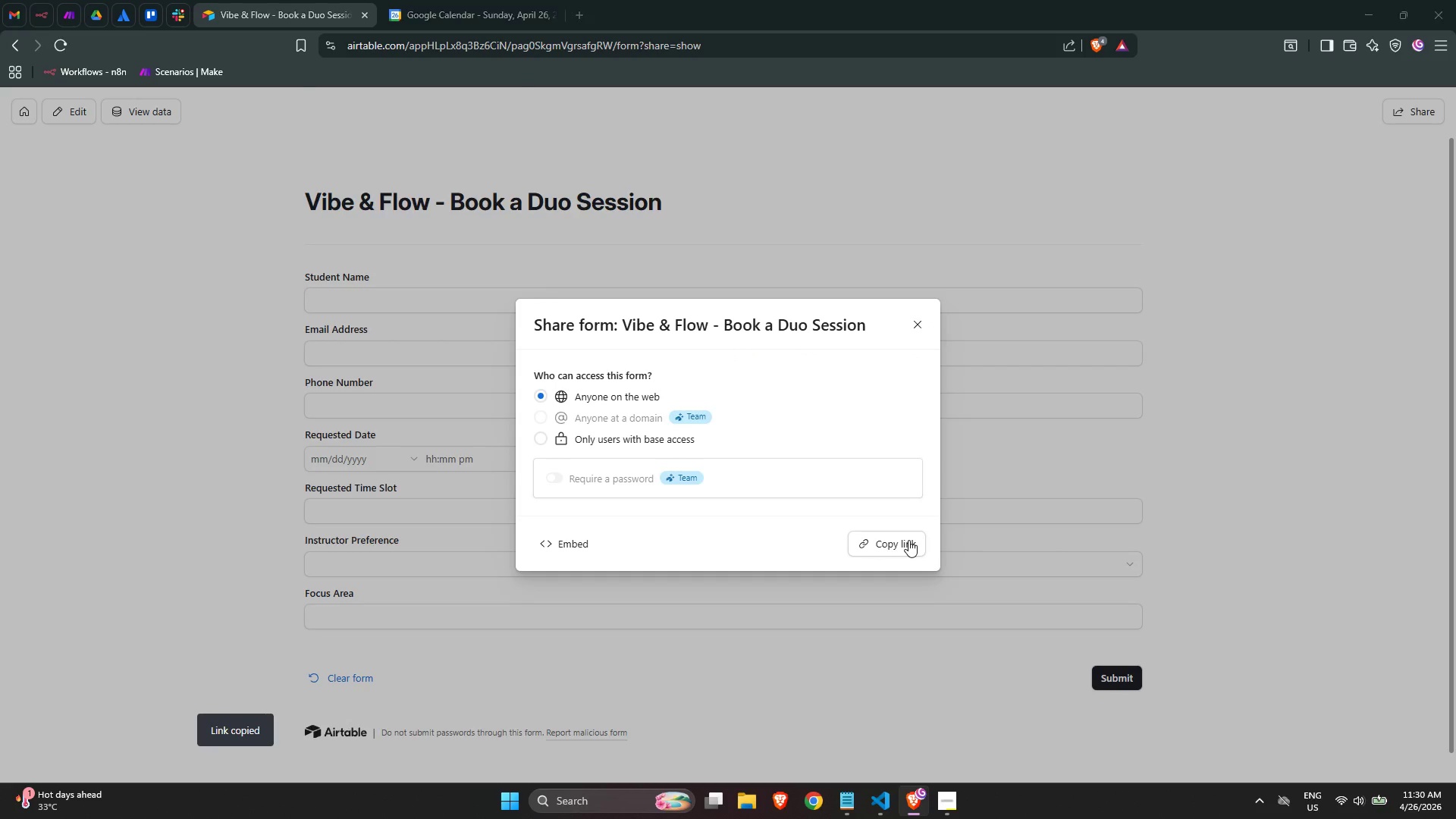 
key(Alt+Tab)